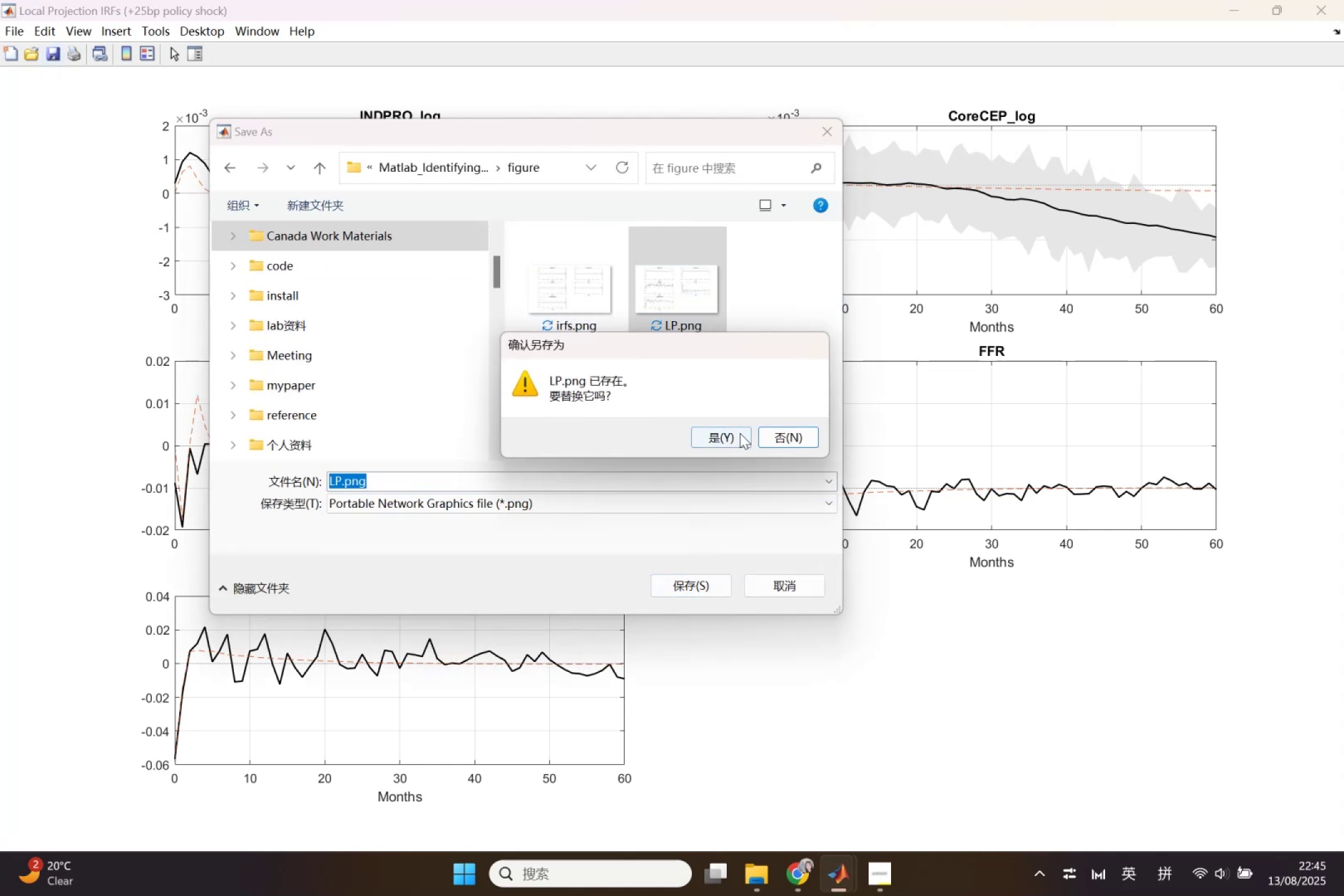 
left_click([740, 433])
 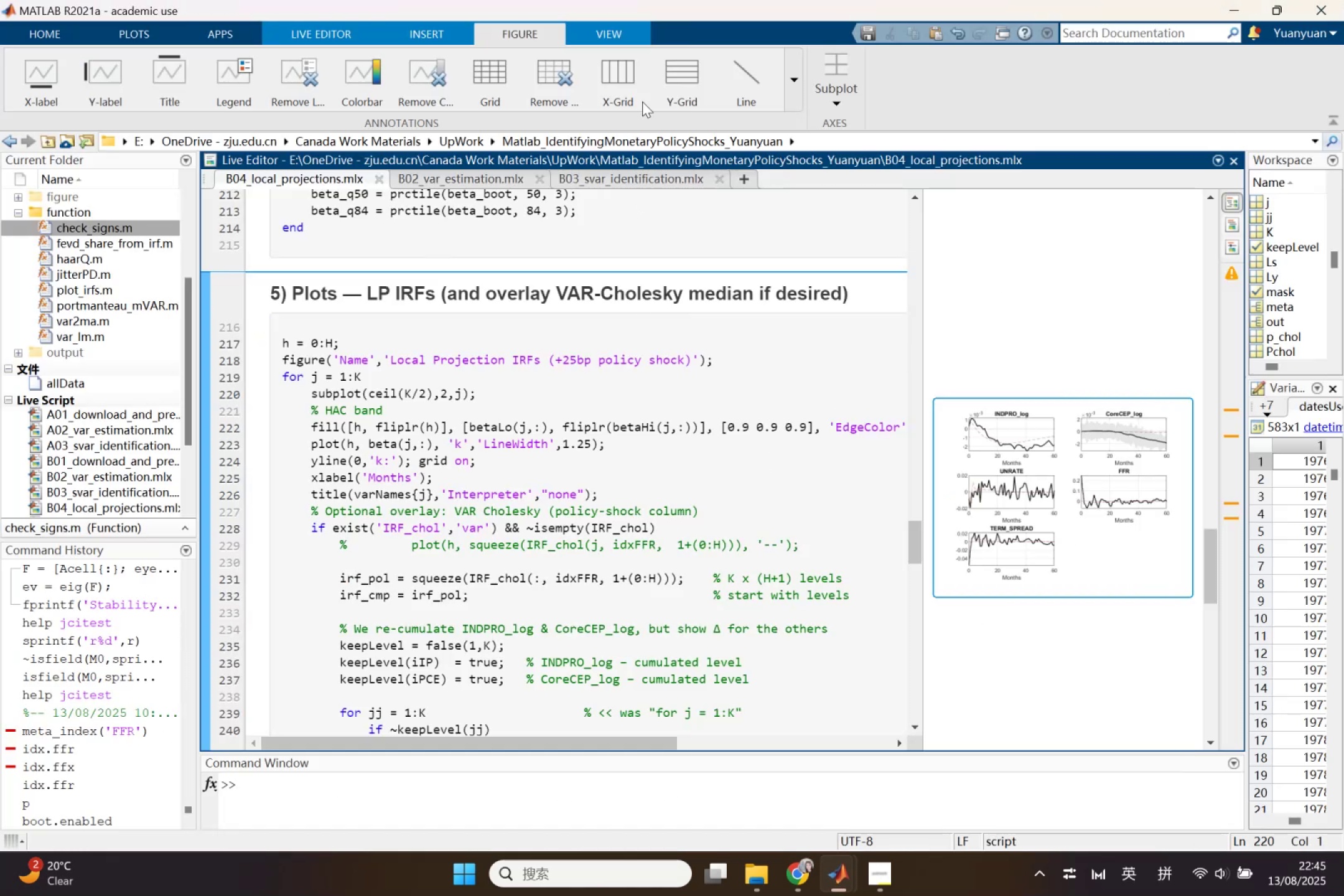 
left_click_drag(start_coordinate=[679, 7], to_coordinate=[1202, 142])
 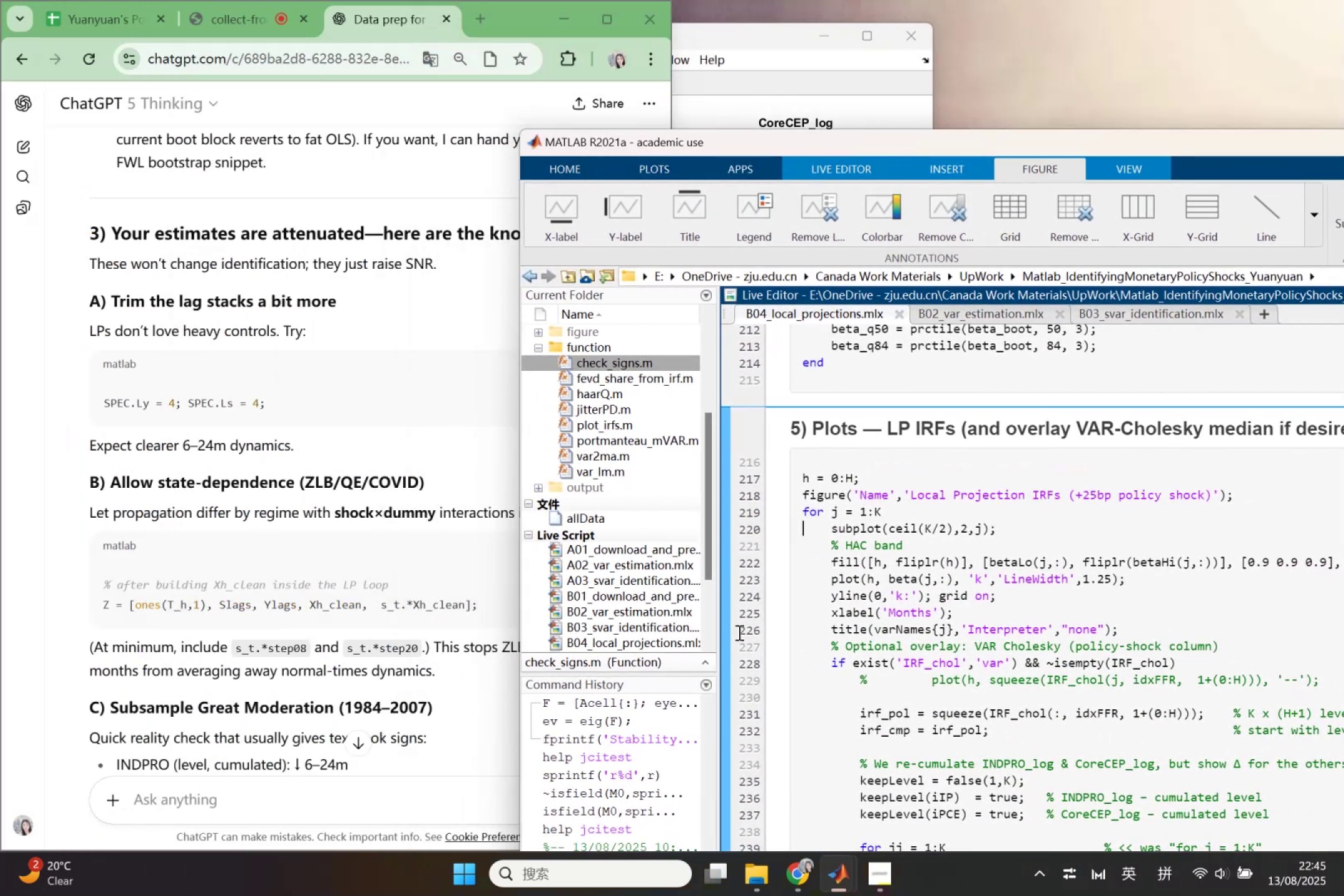 
scroll: coordinate [342, 661], scroll_direction: down, amount: 2.0
 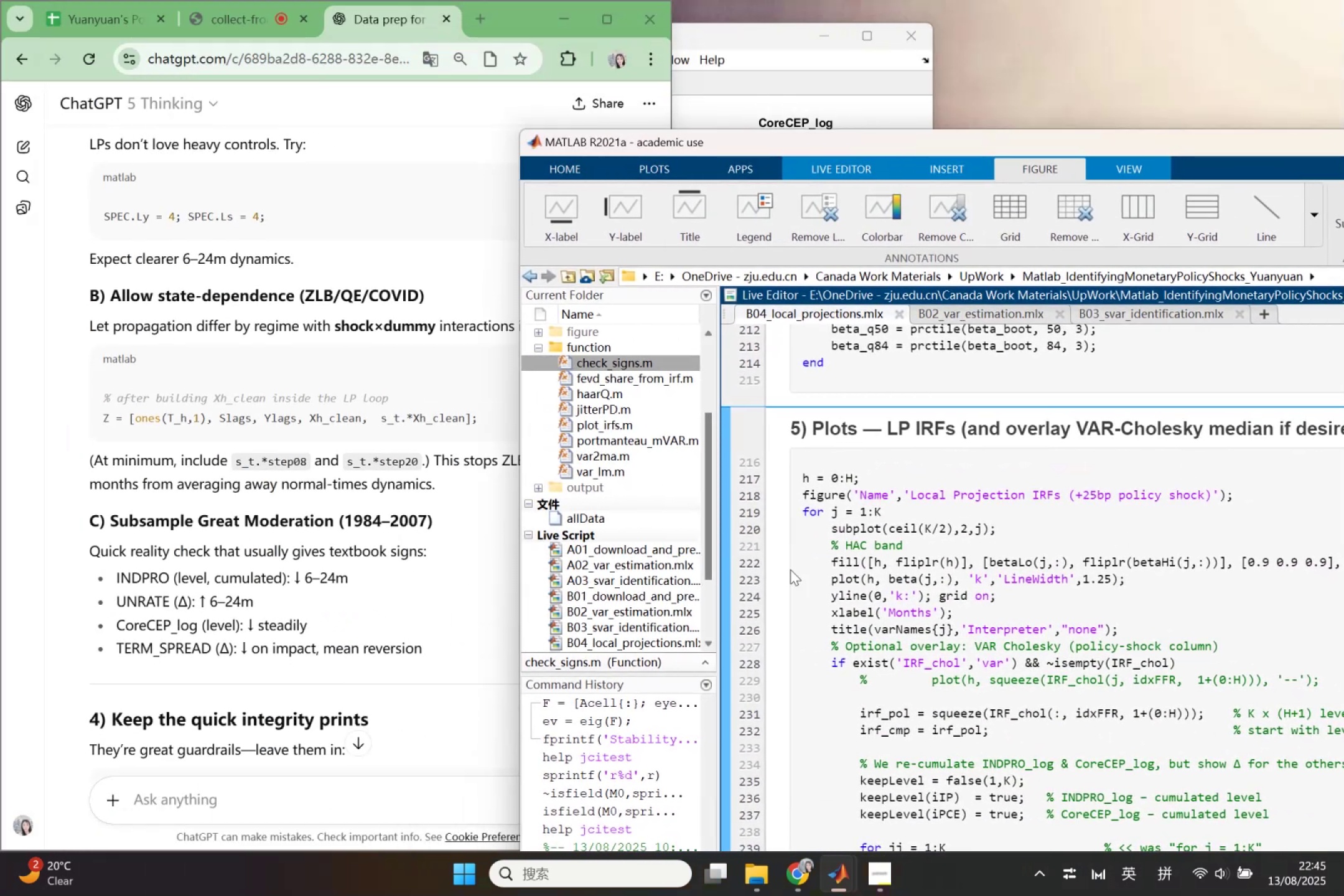 
scroll: coordinate [959, 609], scroll_direction: up, amount: 1.0
 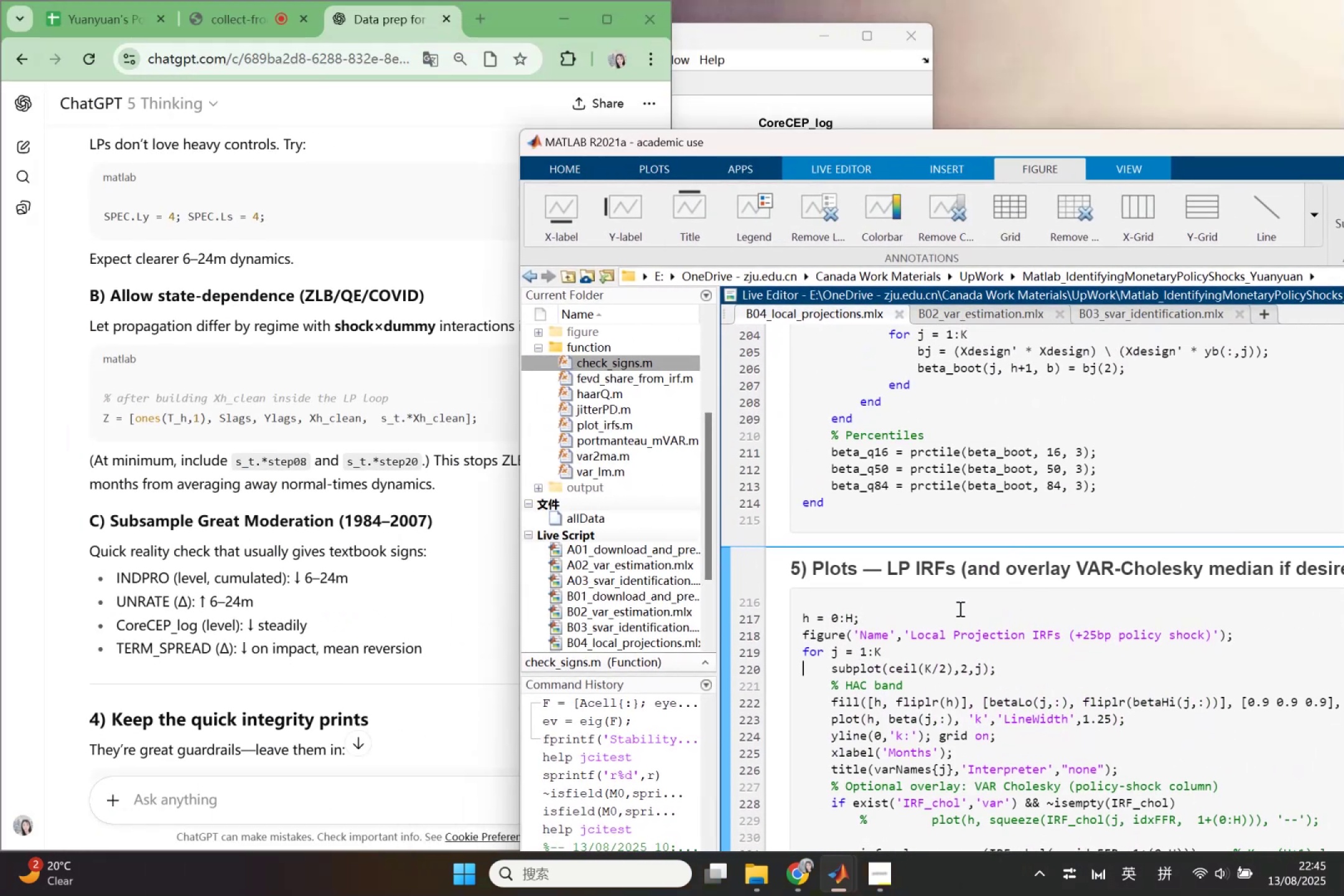 
scroll: coordinate [959, 609], scroll_direction: down, amount: 1.0
 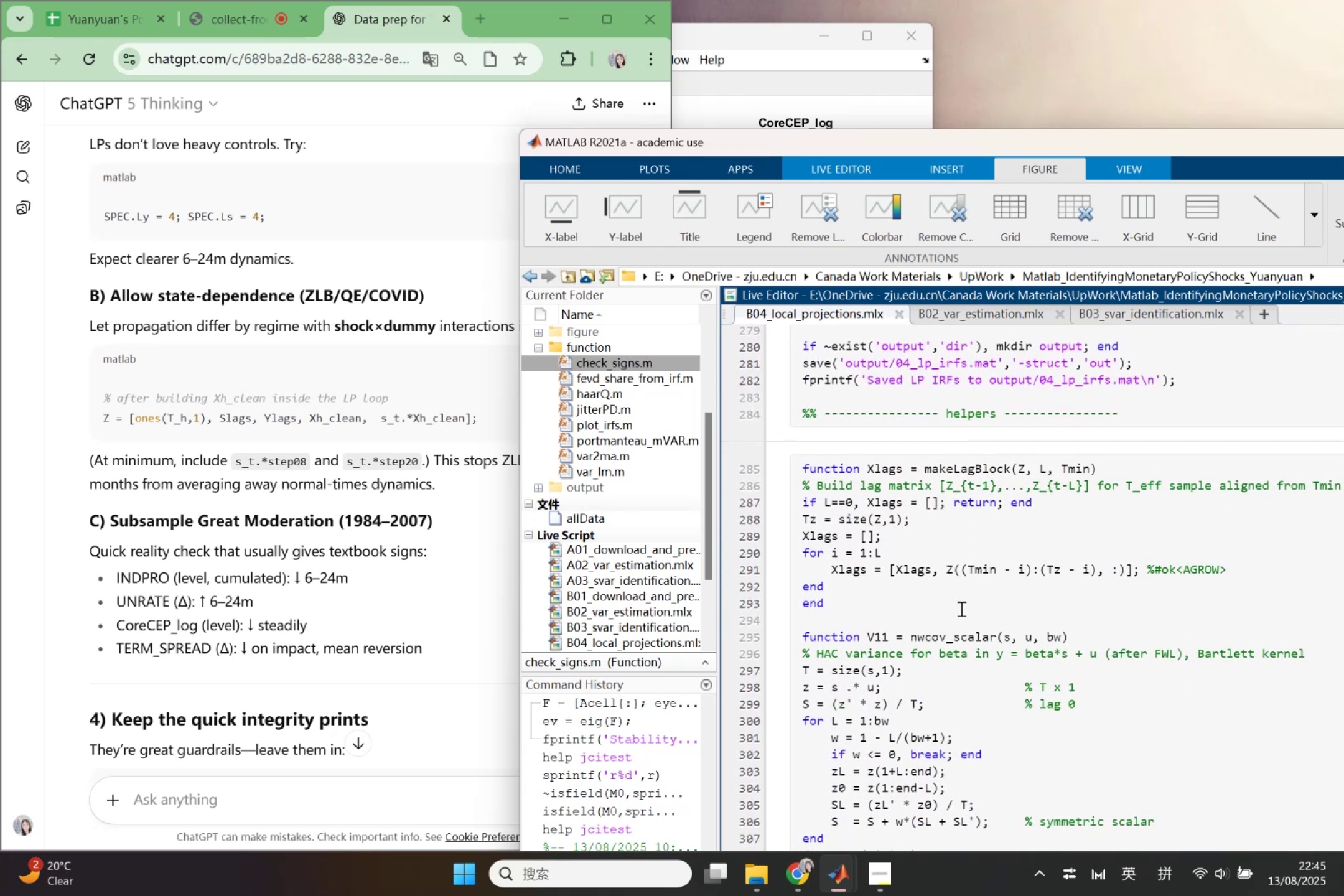 
scroll: coordinate [965, 599], scroll_direction: up, amount: 11.0
 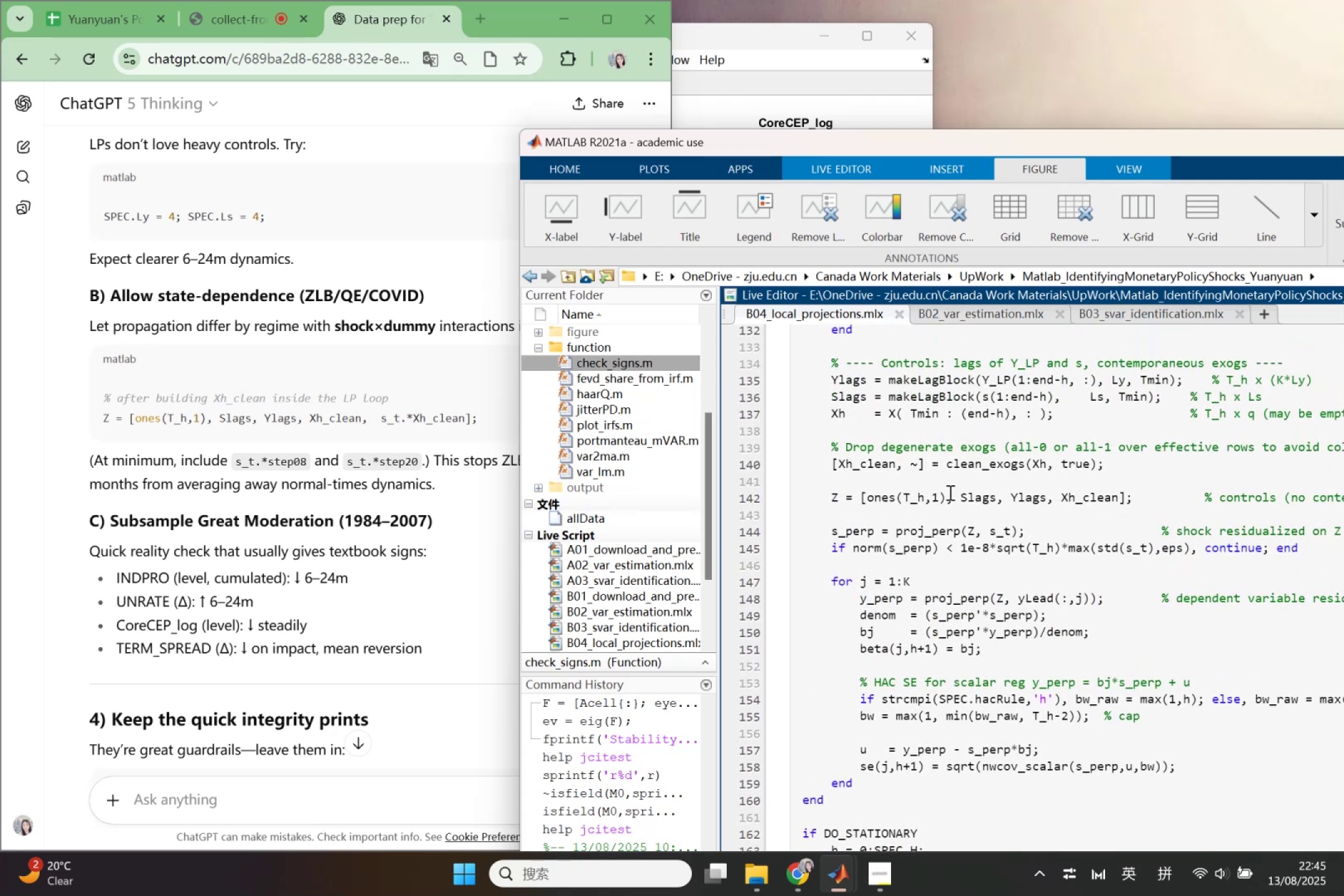 
wait(5.16)
 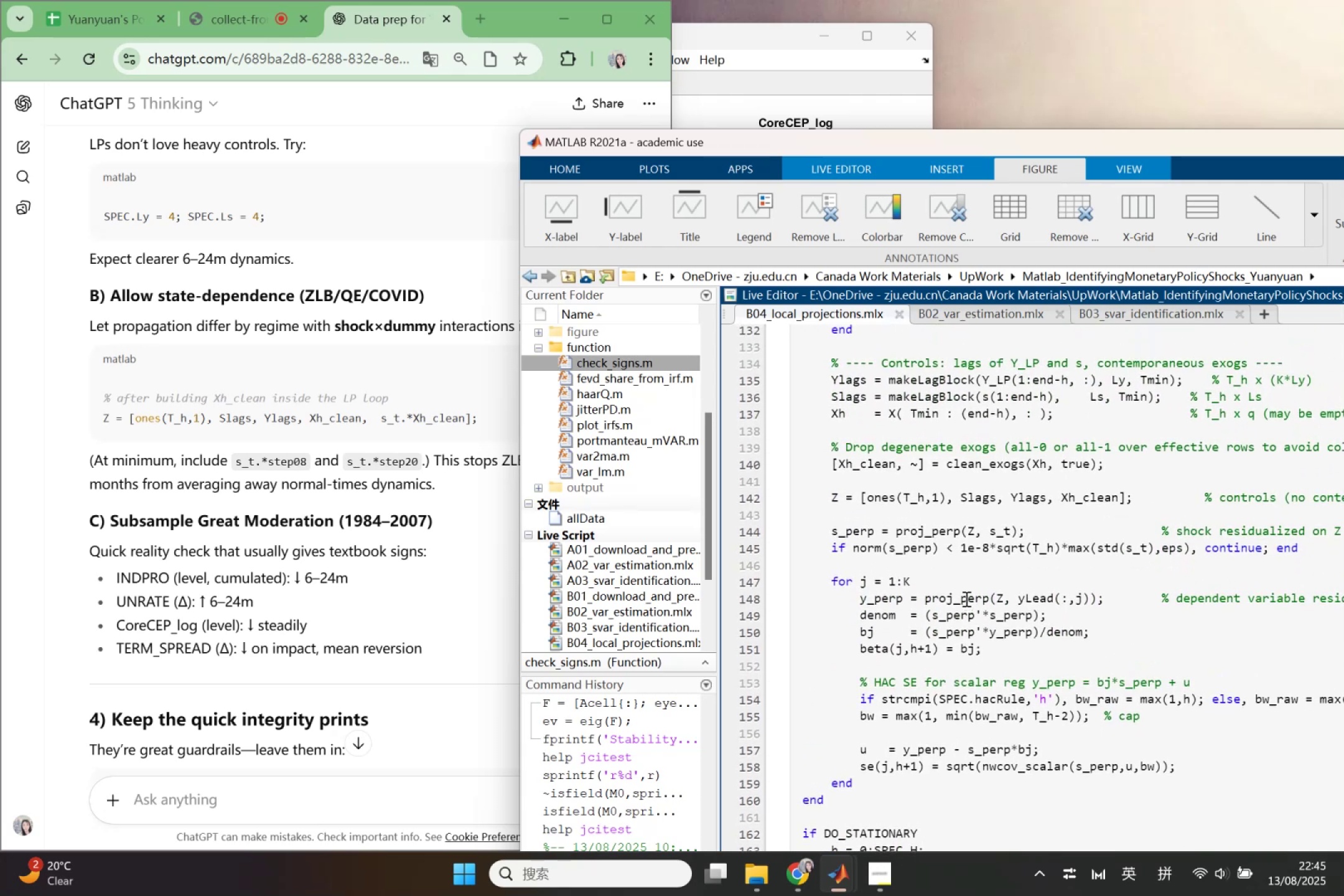 
left_click_drag(start_coordinate=[378, 423], to_coordinate=[464, 418])
 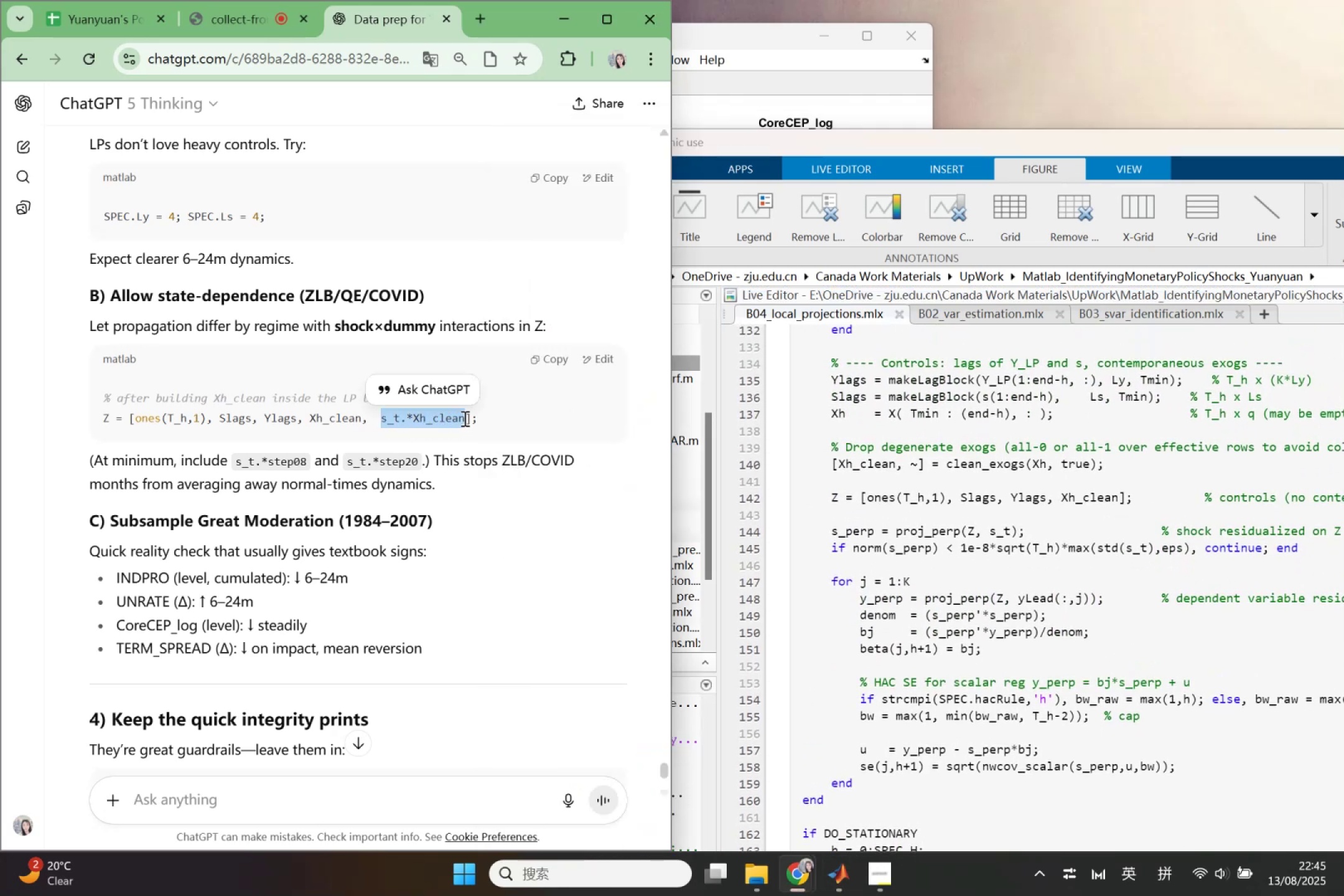 
key(Control+C)
 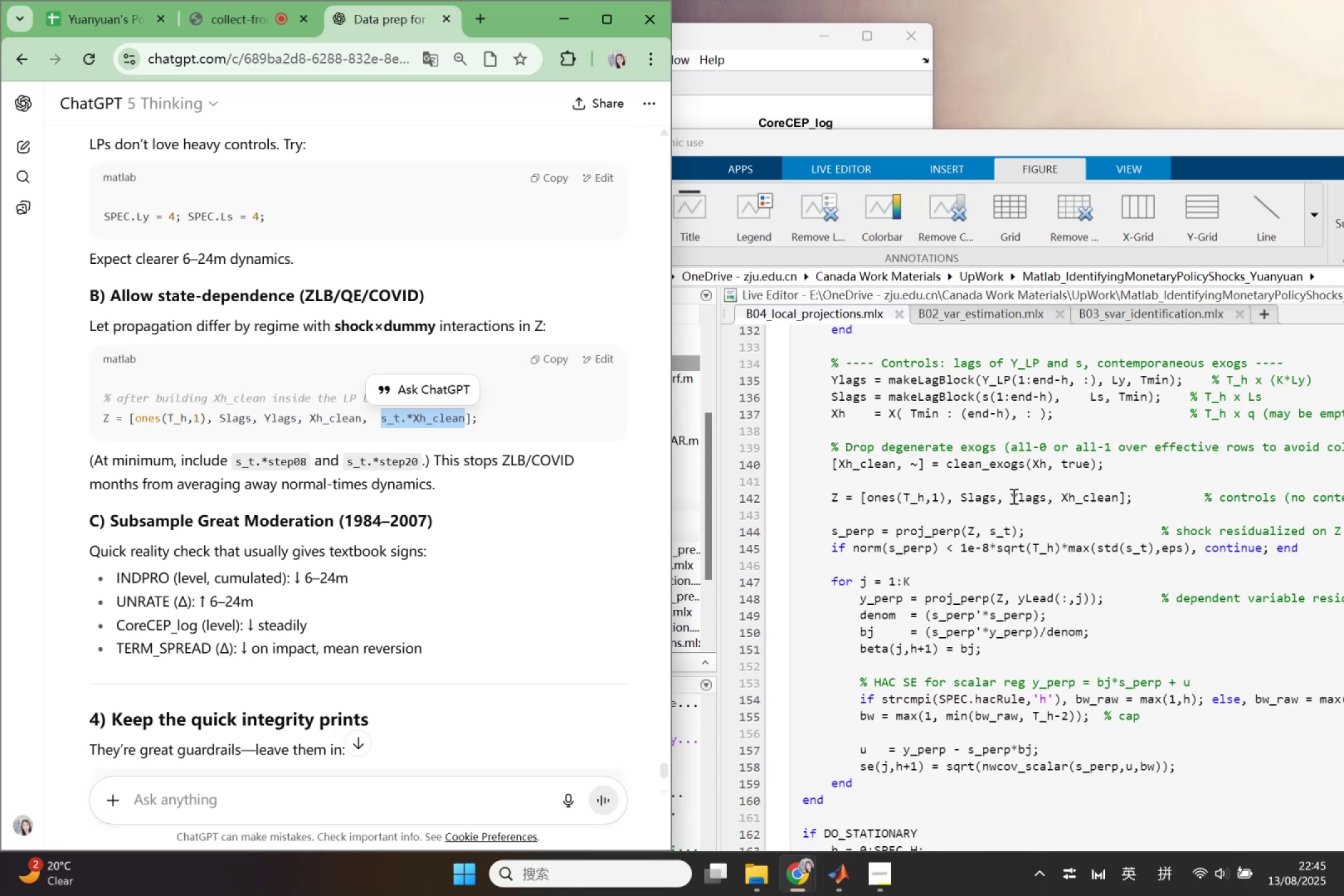 
left_click([946, 505])
 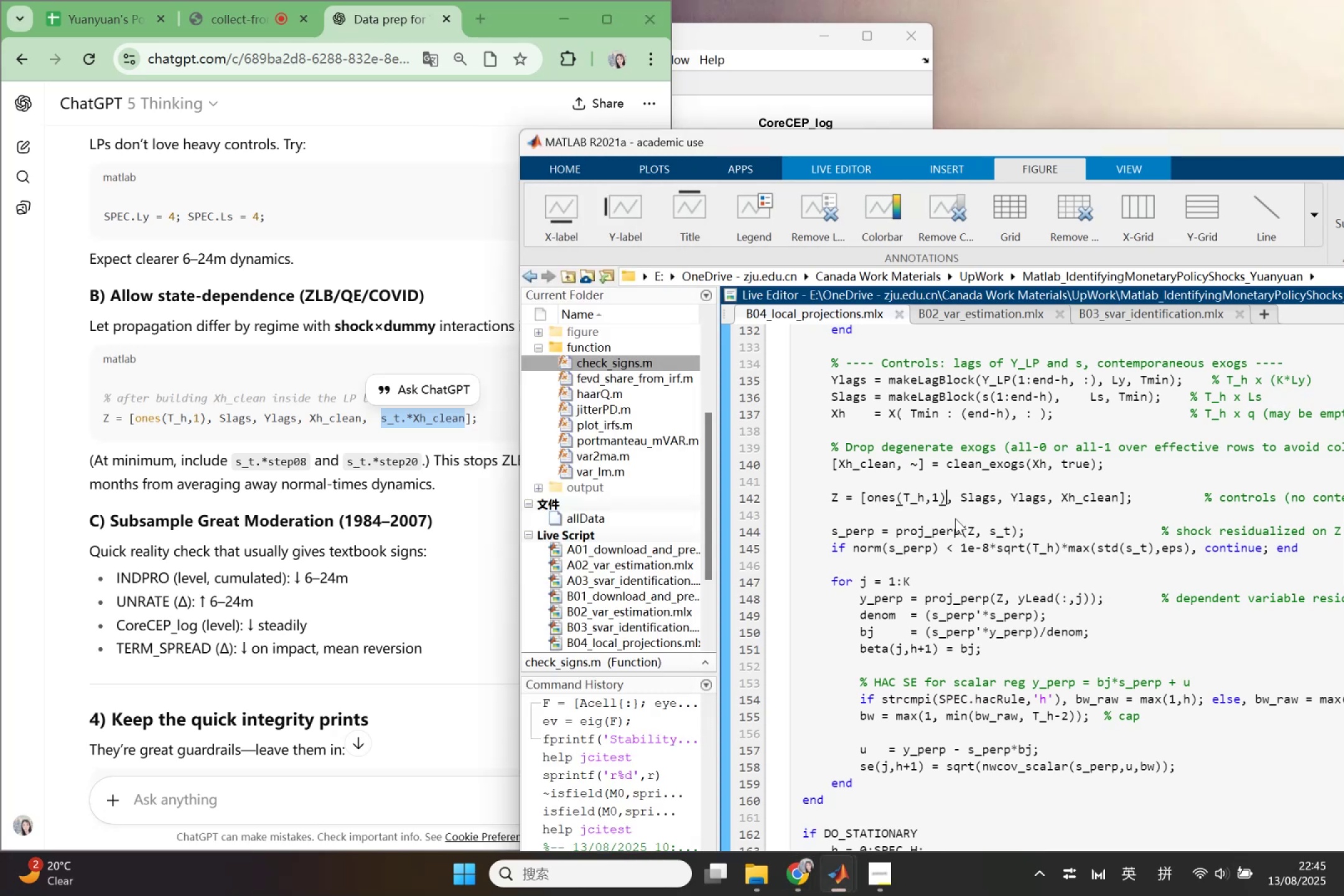 
scroll: coordinate [956, 518], scroll_direction: up, amount: 2.0
 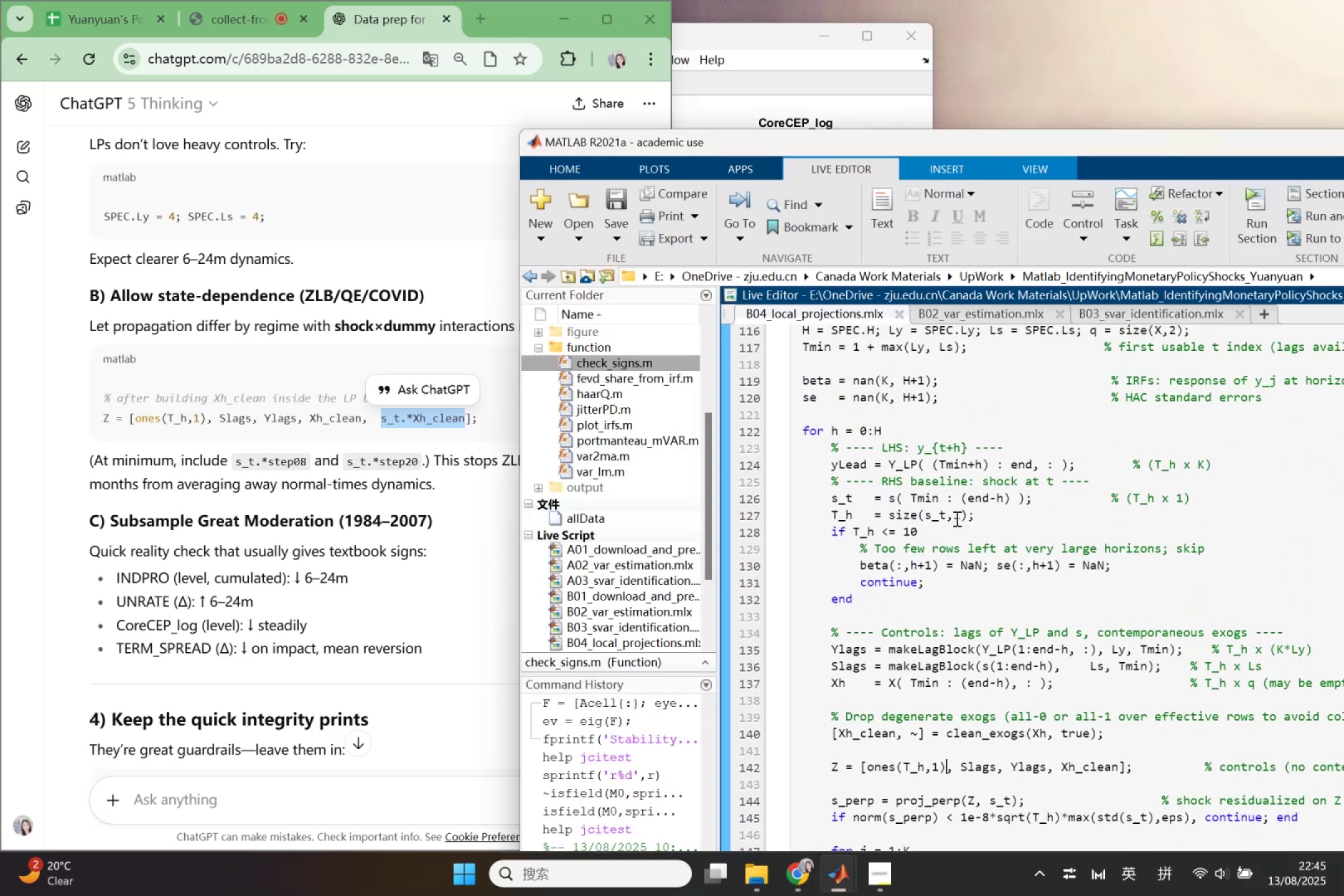 
scroll: coordinate [958, 518], scroll_direction: down, amount: 1.0
 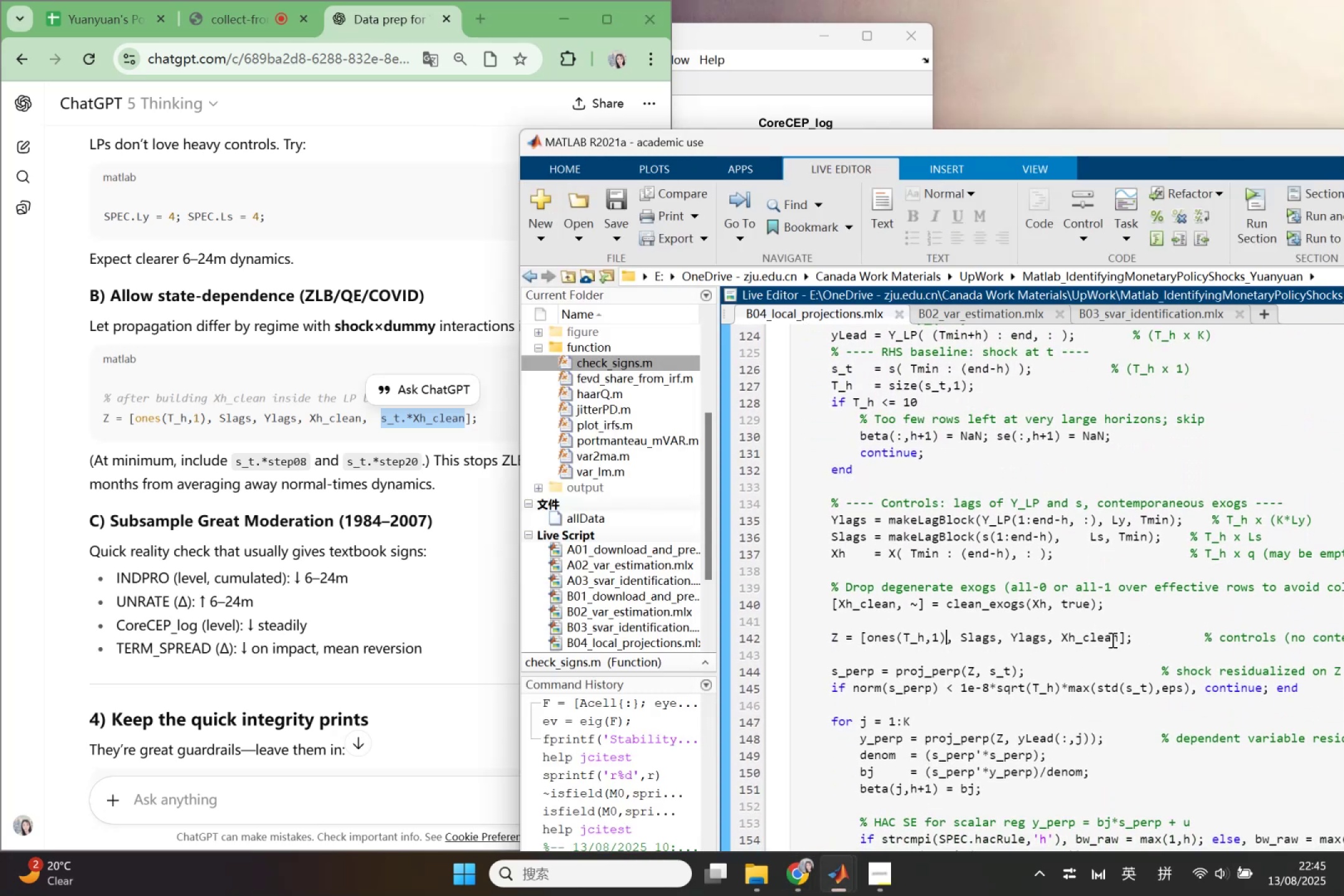 
left_click([1120, 639])
 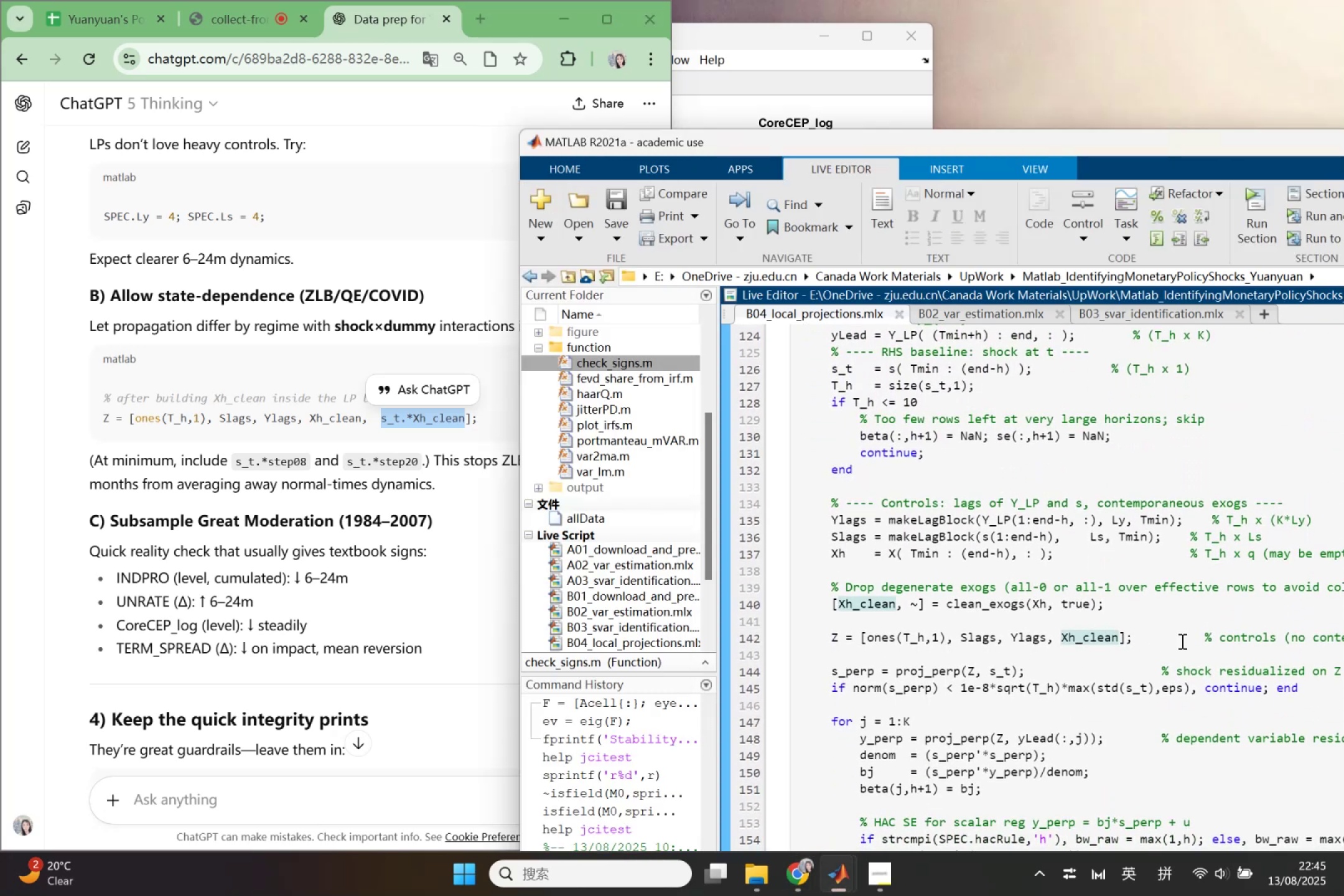 
key(Comma)
 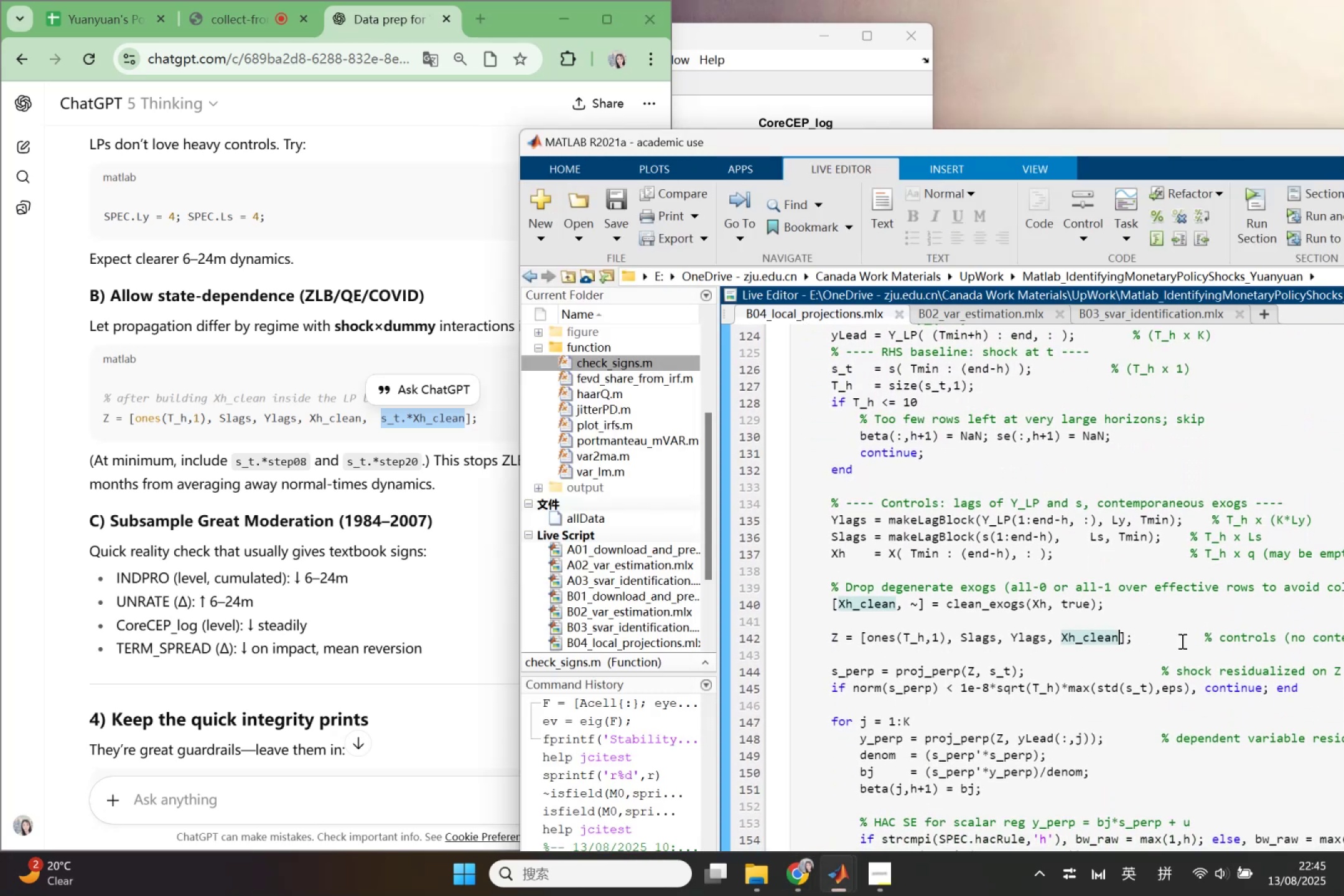 
key(Control+V)
 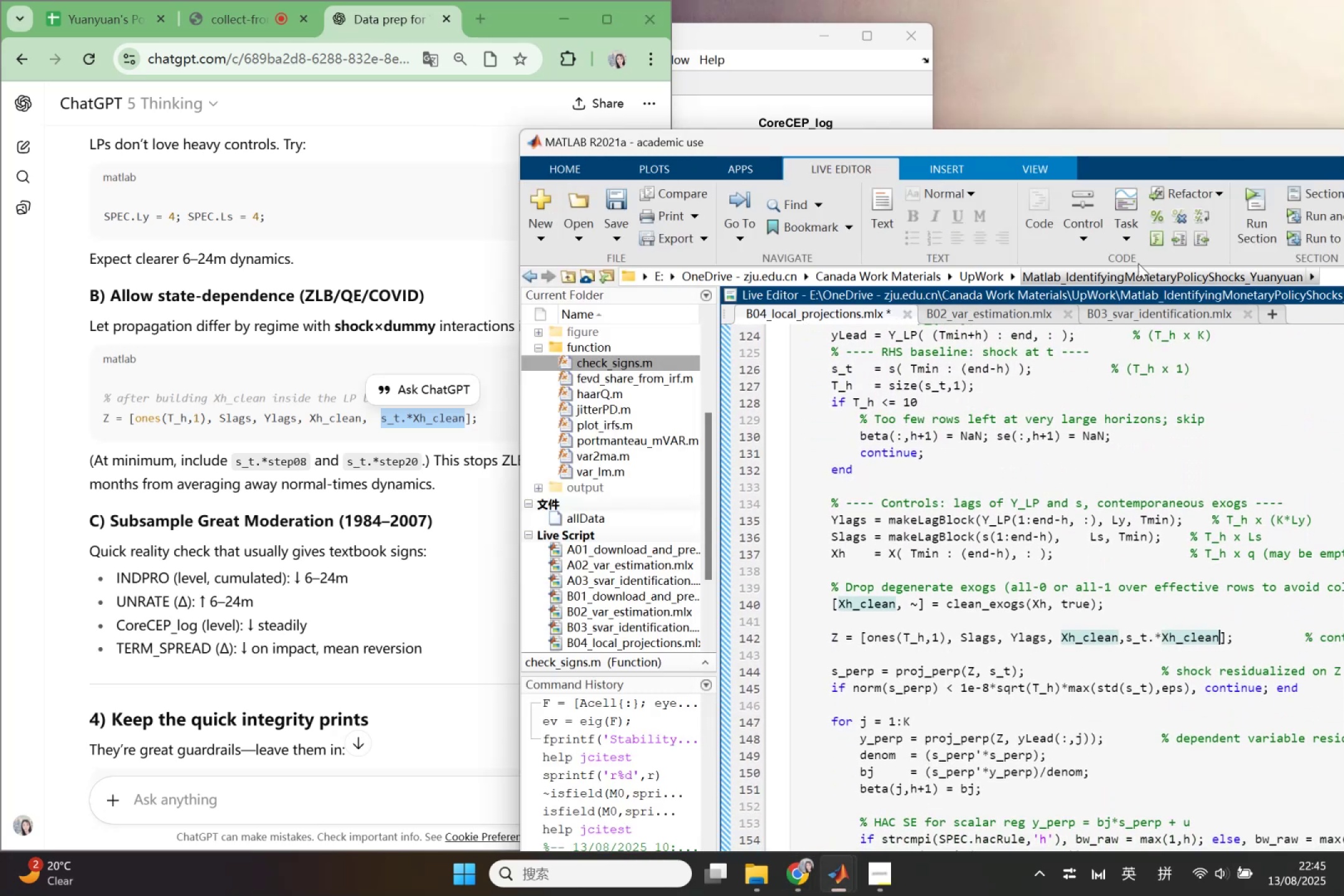 
left_click_drag(start_coordinate=[1114, 142], to_coordinate=[557, 199])
 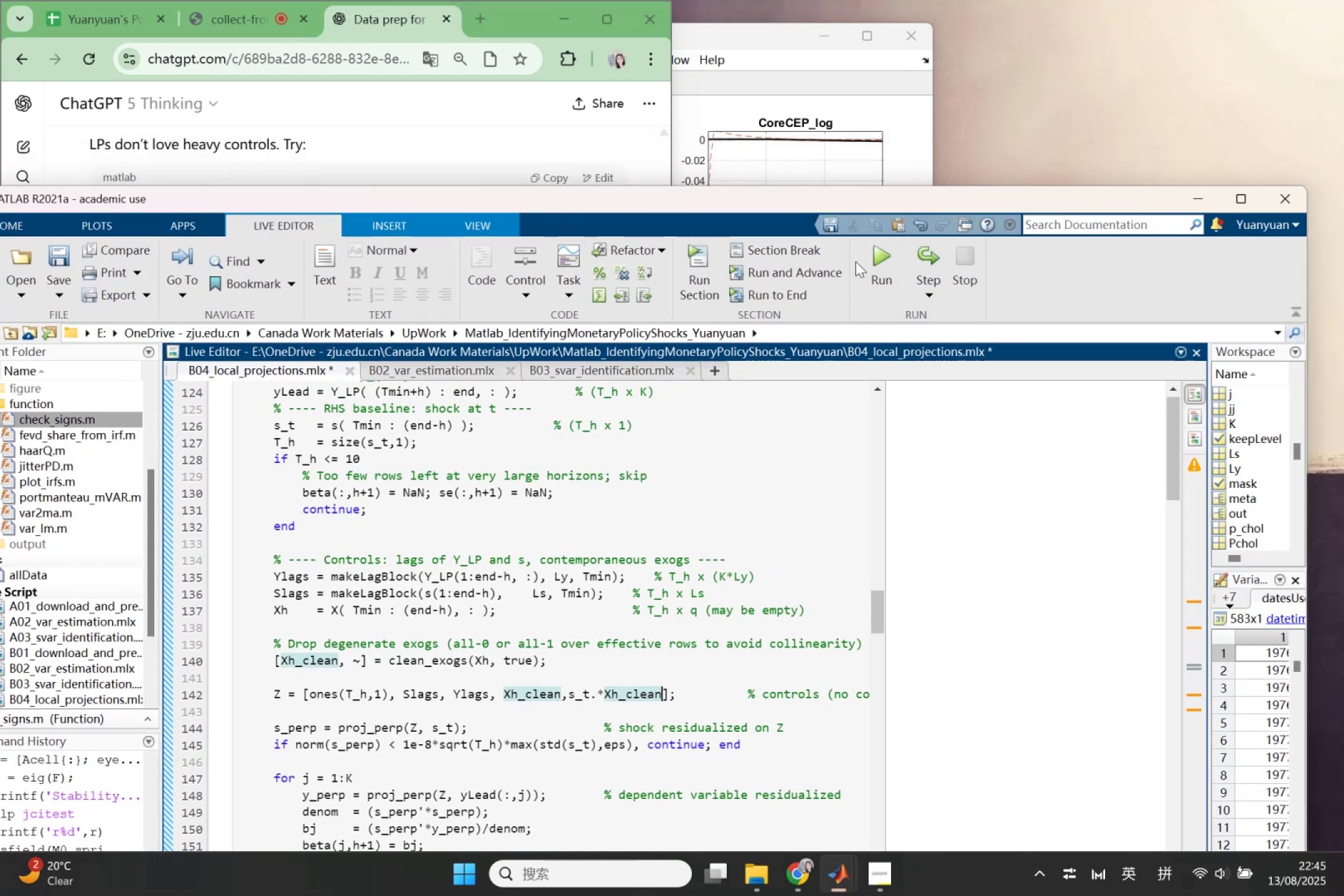 
left_click([892, 267])
 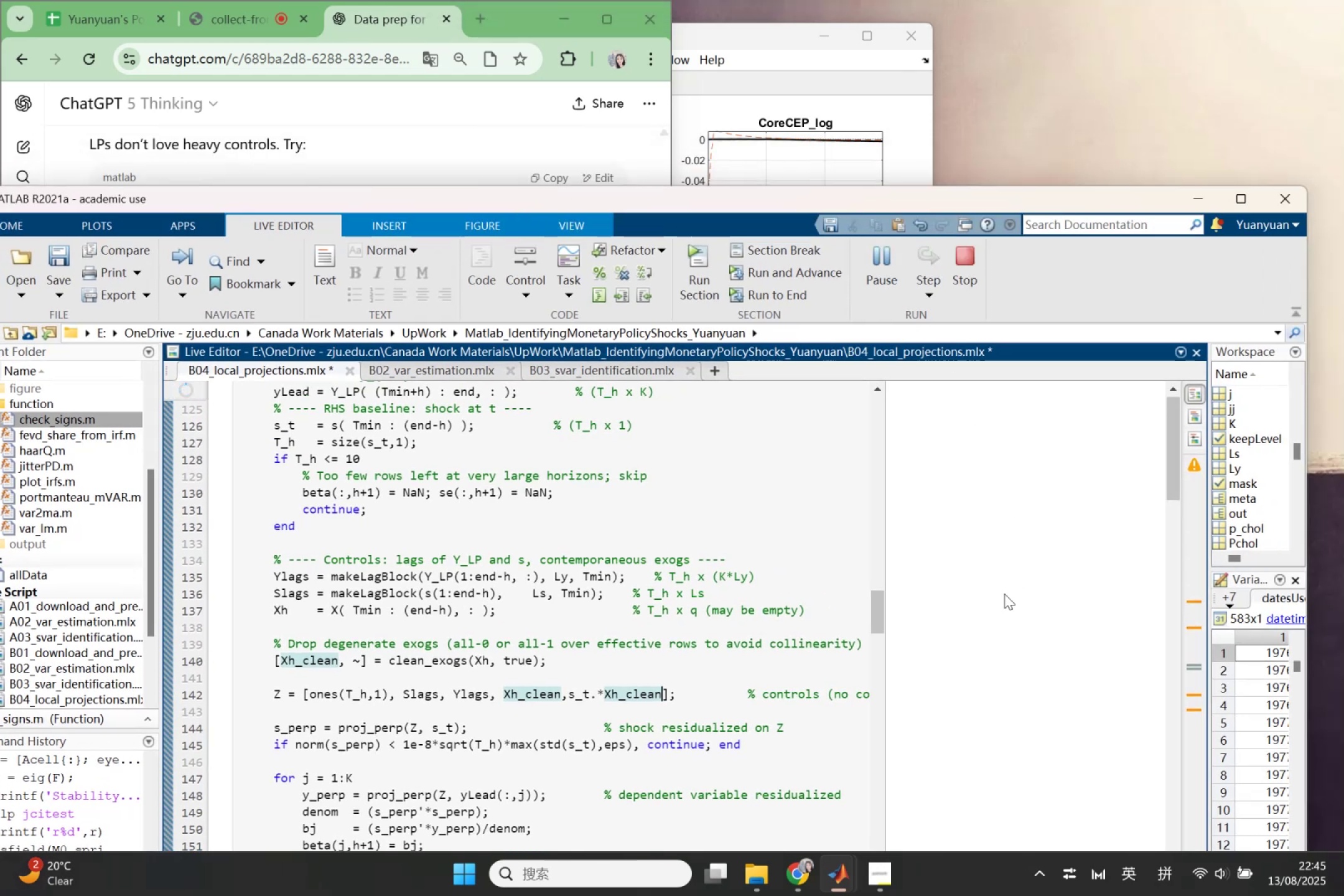 
scroll: coordinate [1014, 590], scroll_direction: down, amount: 10.0
 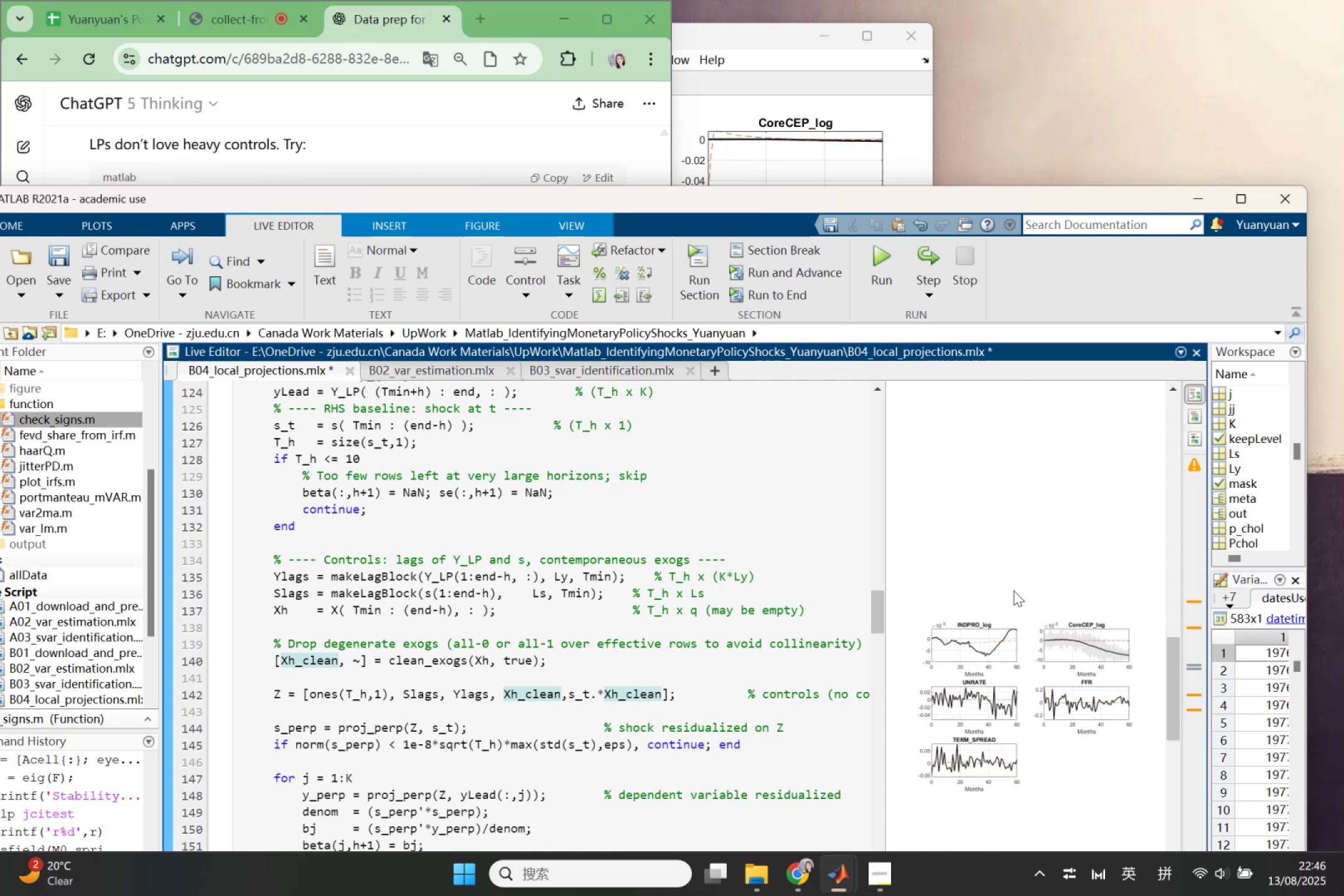 
wait(9.04)
 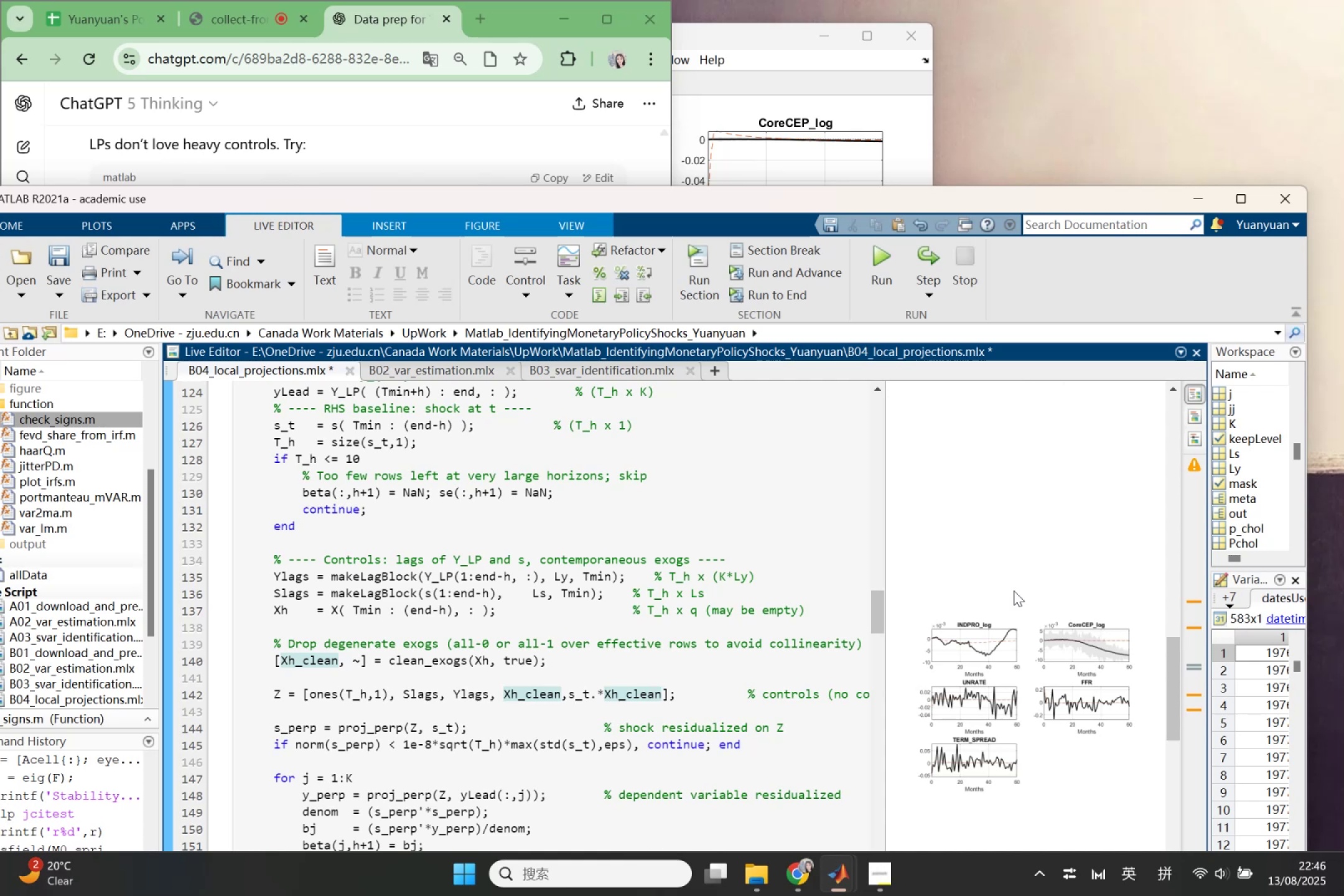 
left_click([1017, 658])
 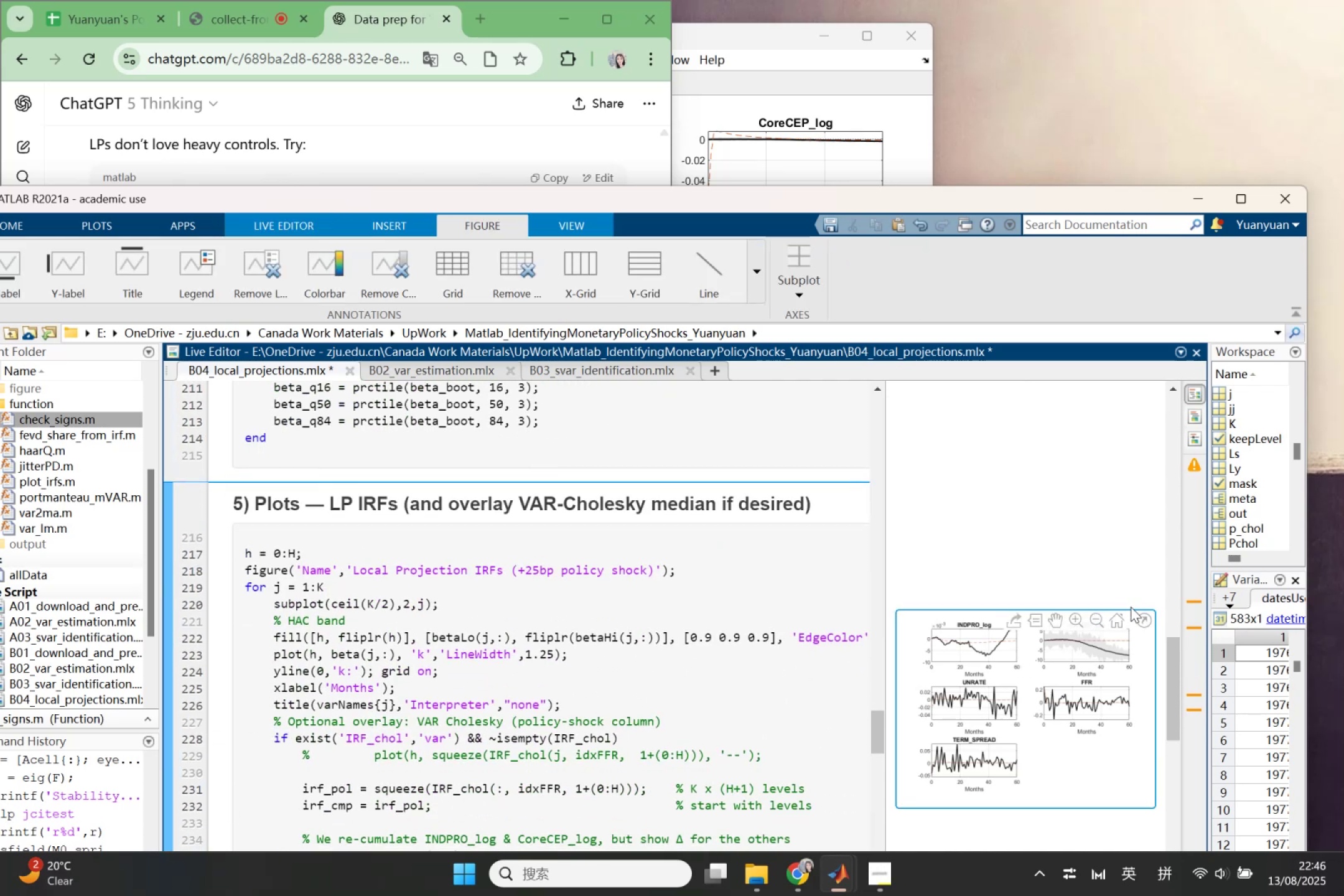 
left_click([1143, 615])
 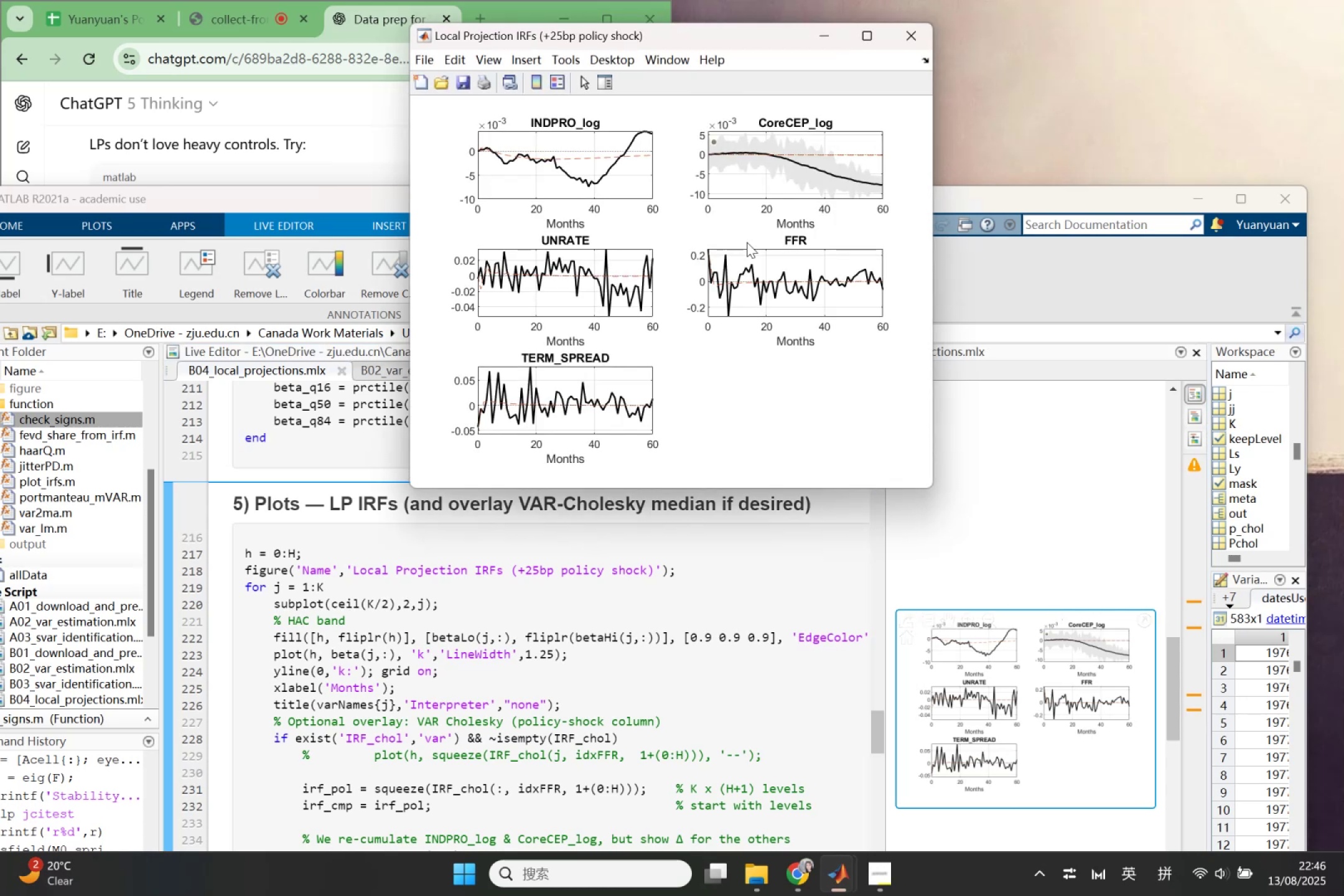 
double_click([773, 39])
 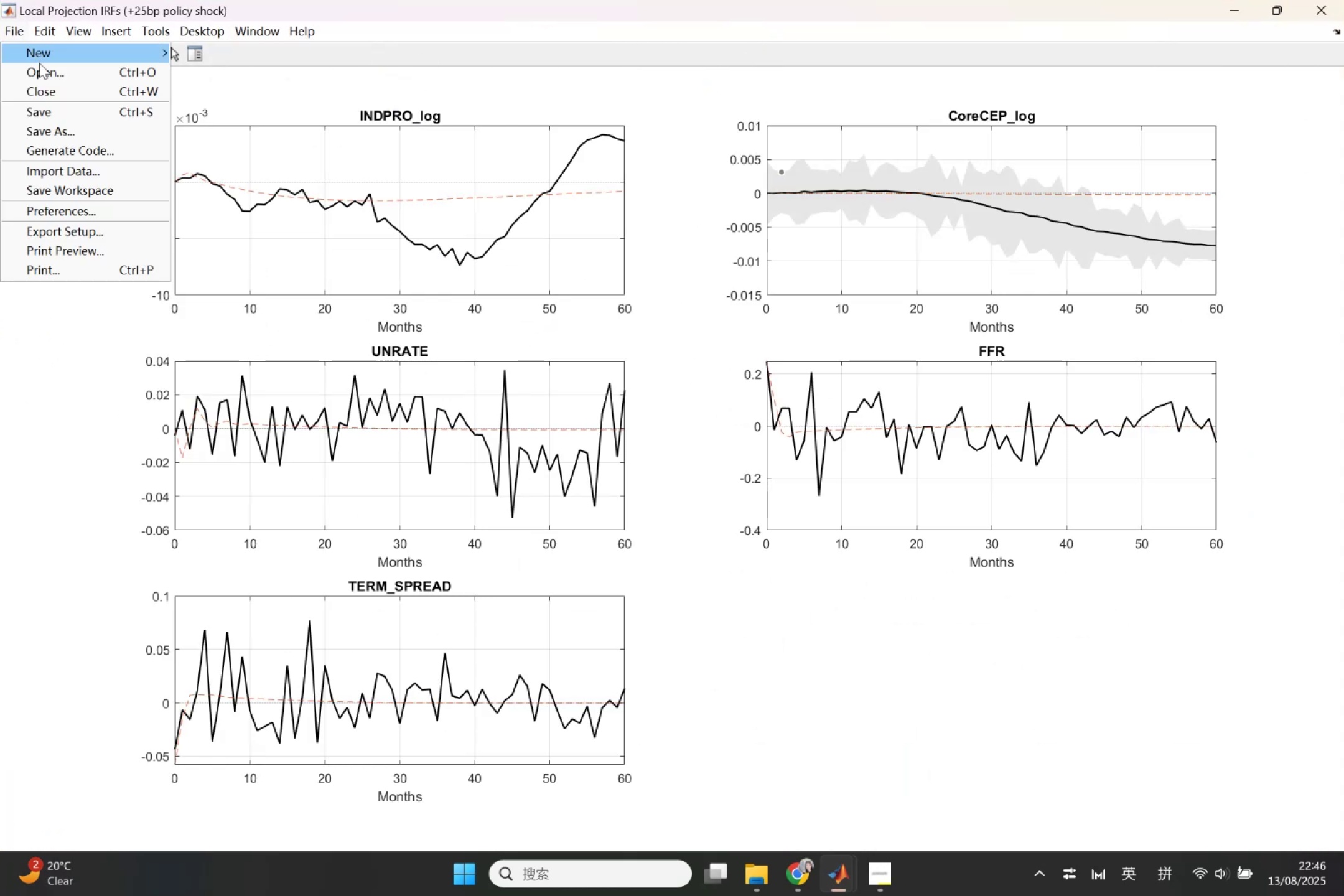 
left_click([52, 125])
 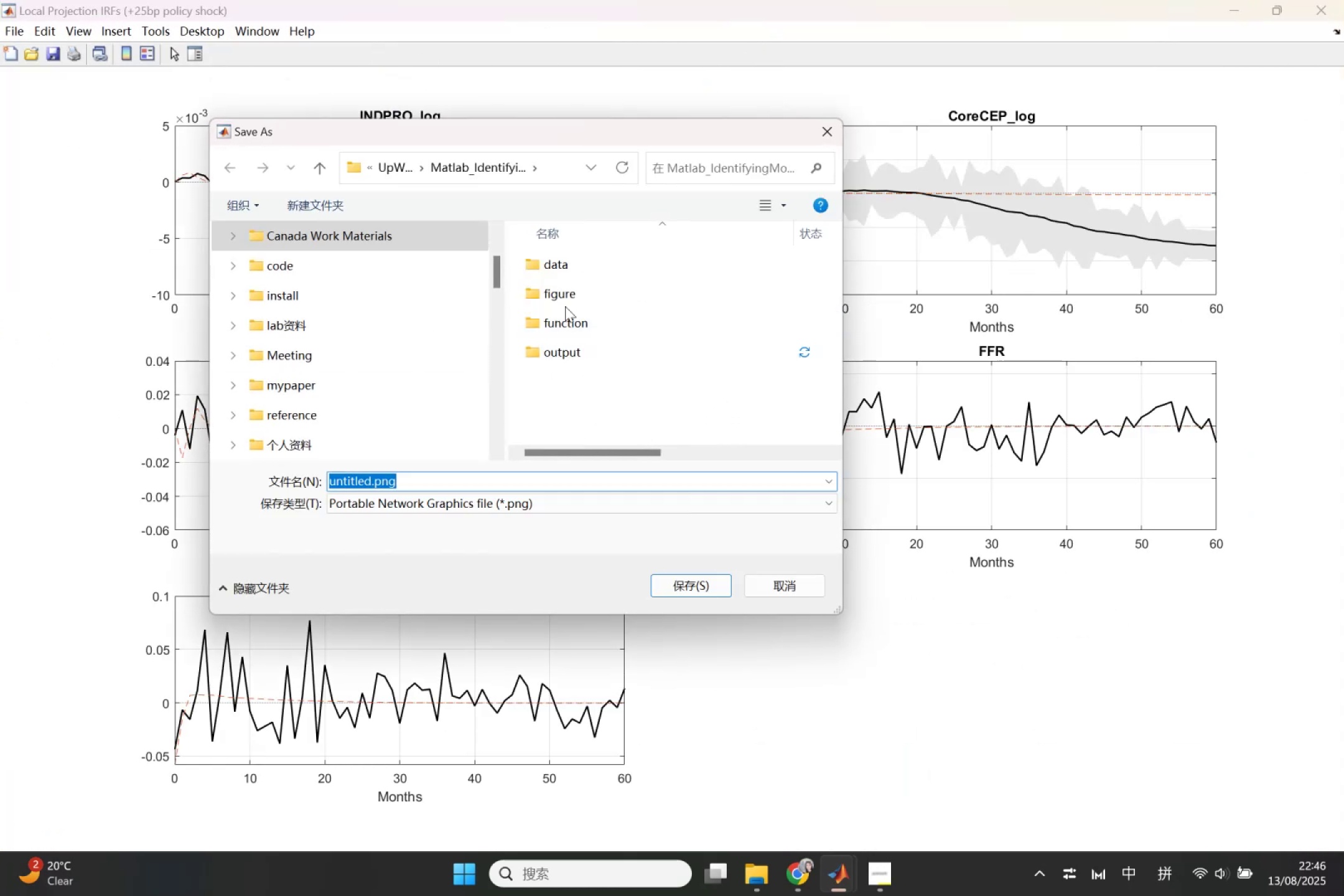 
double_click([565, 298])
 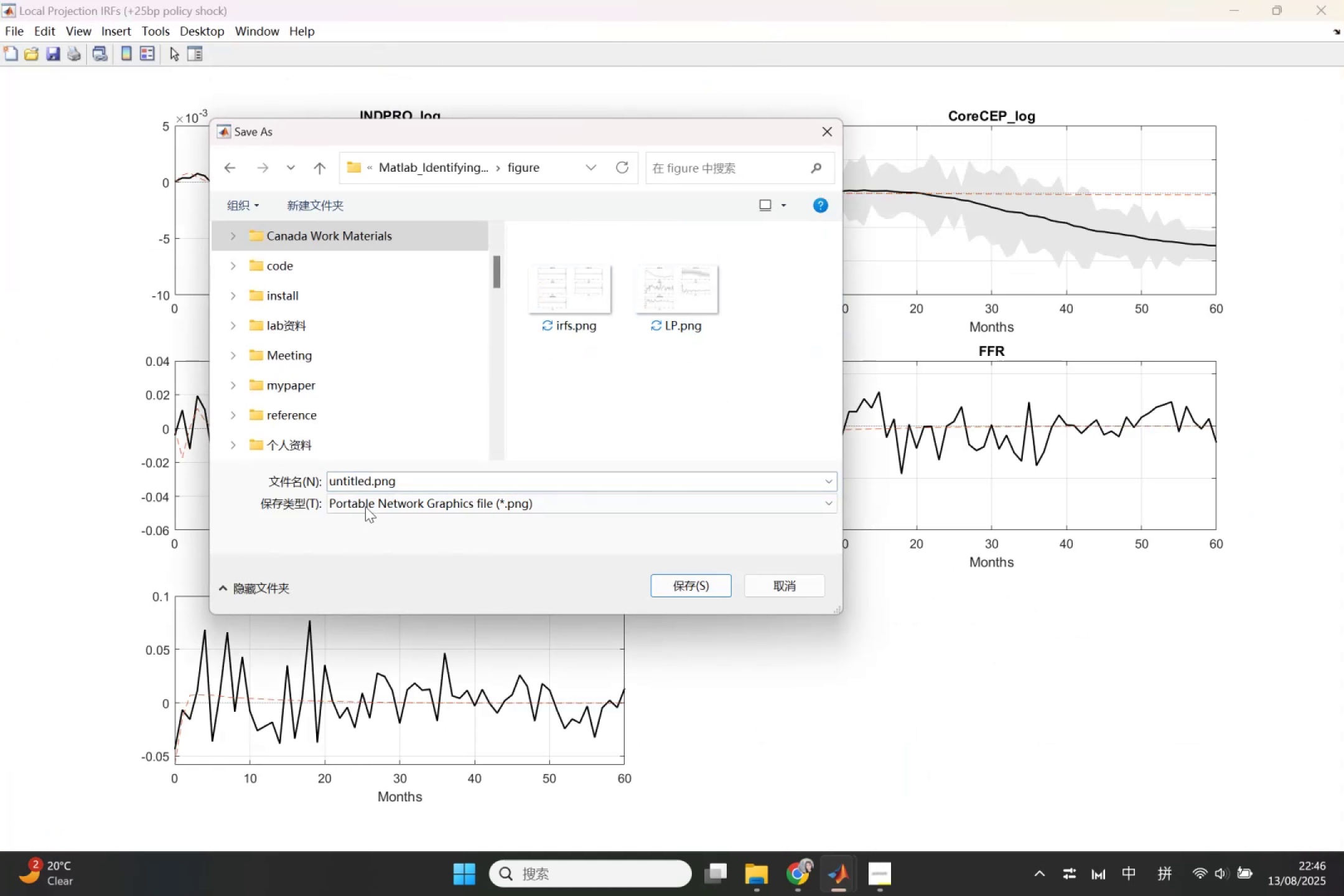 
left_click([408, 477])
 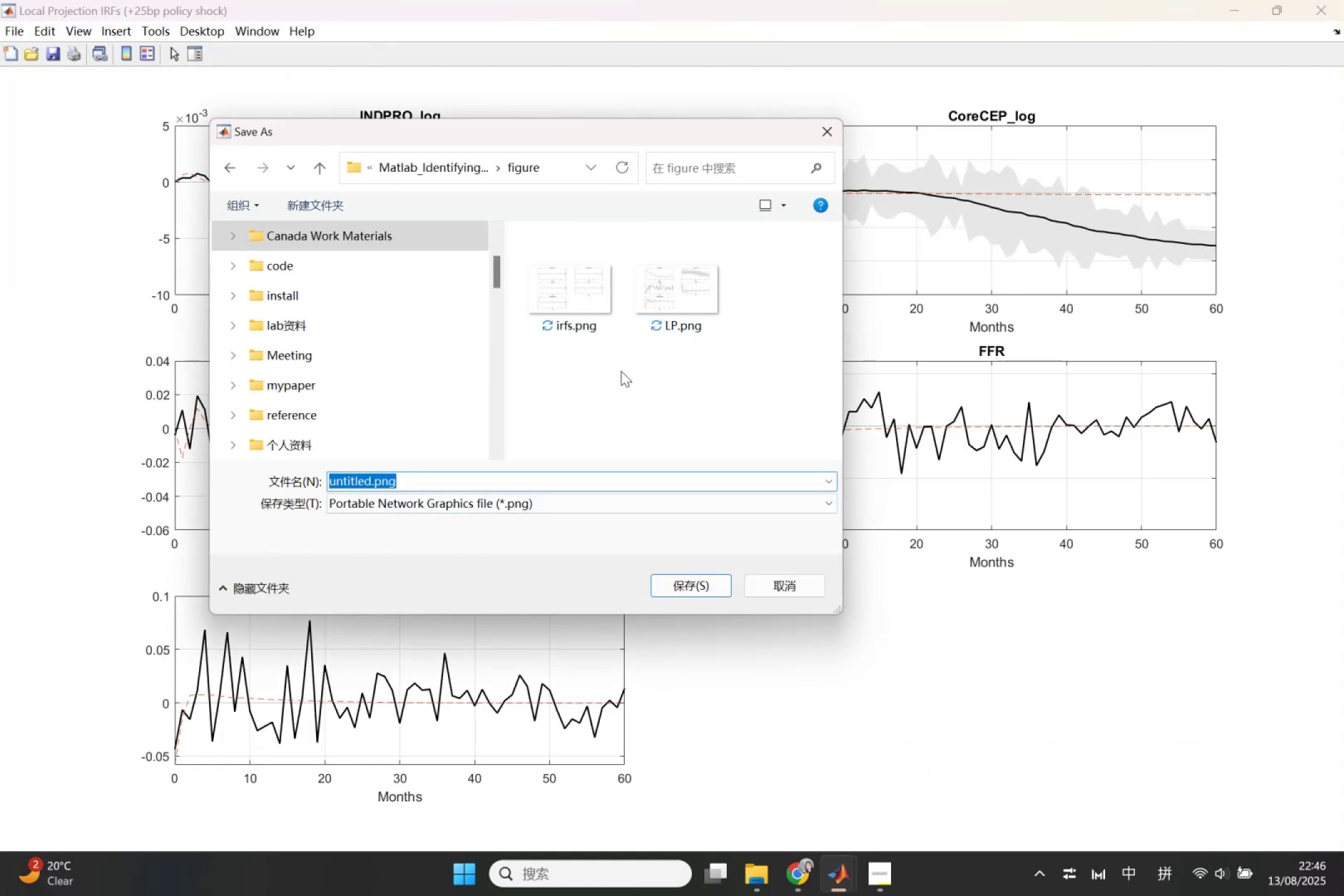 
left_click([704, 308])
 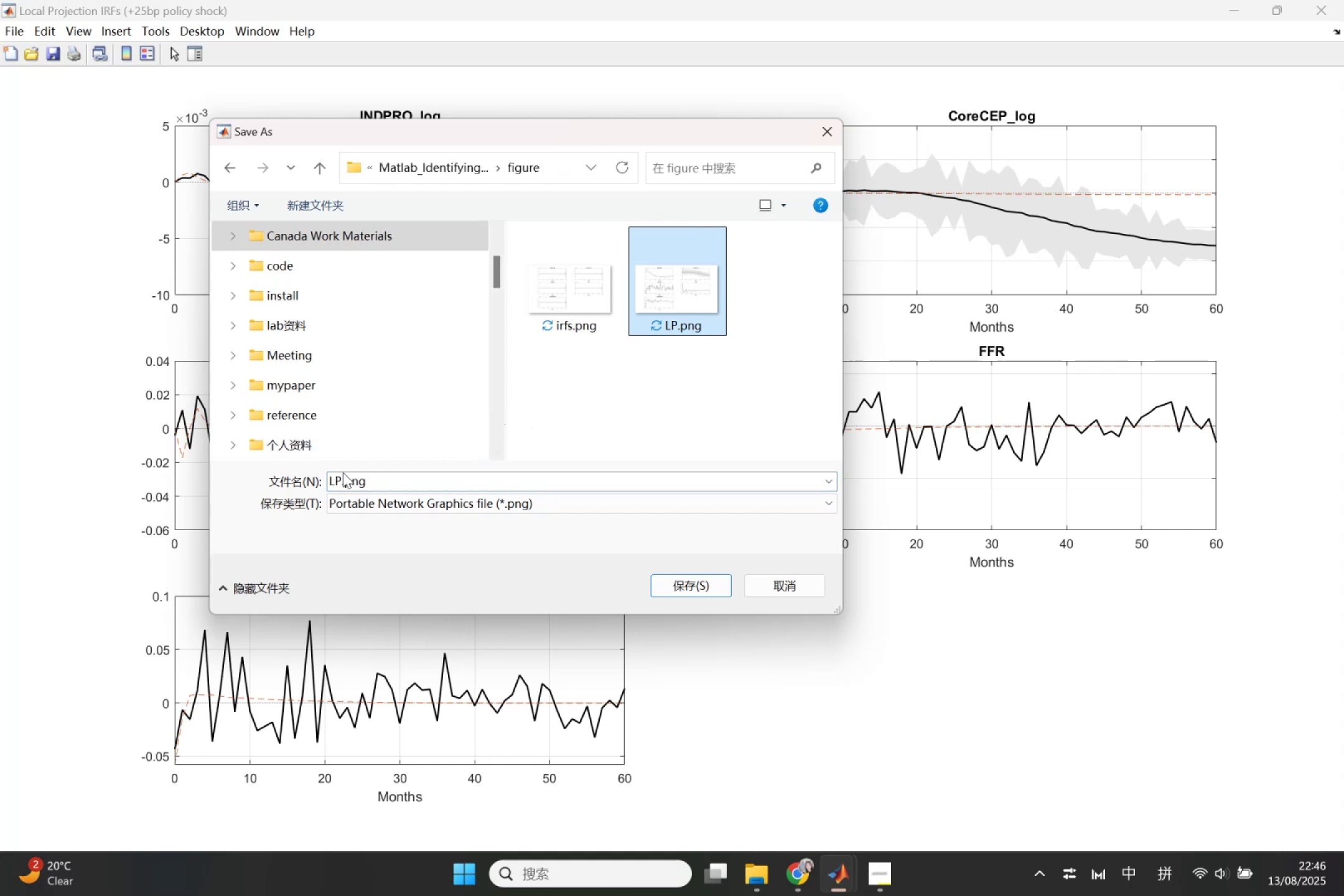 
left_click([340, 477])
 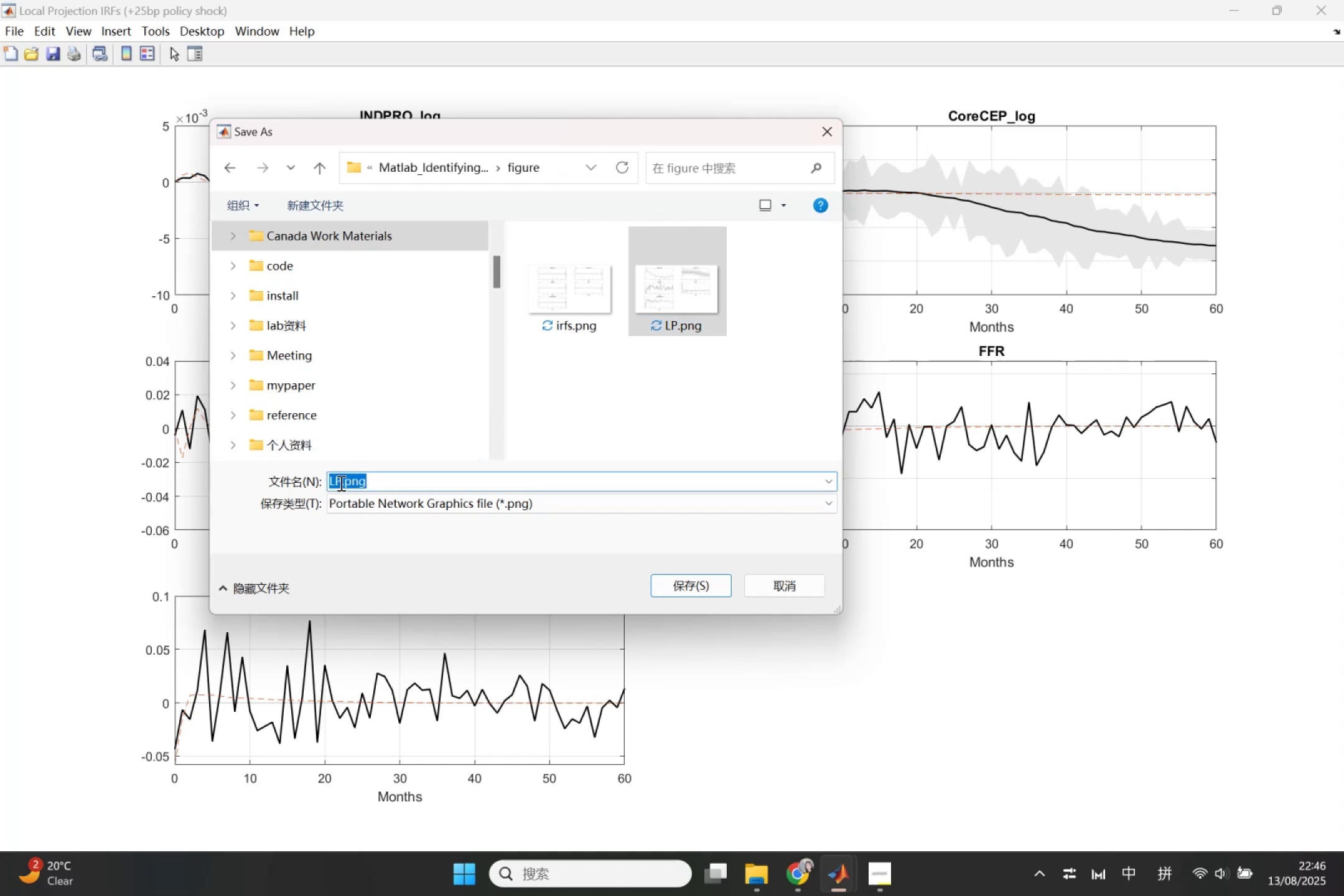 
left_click([340, 483])
 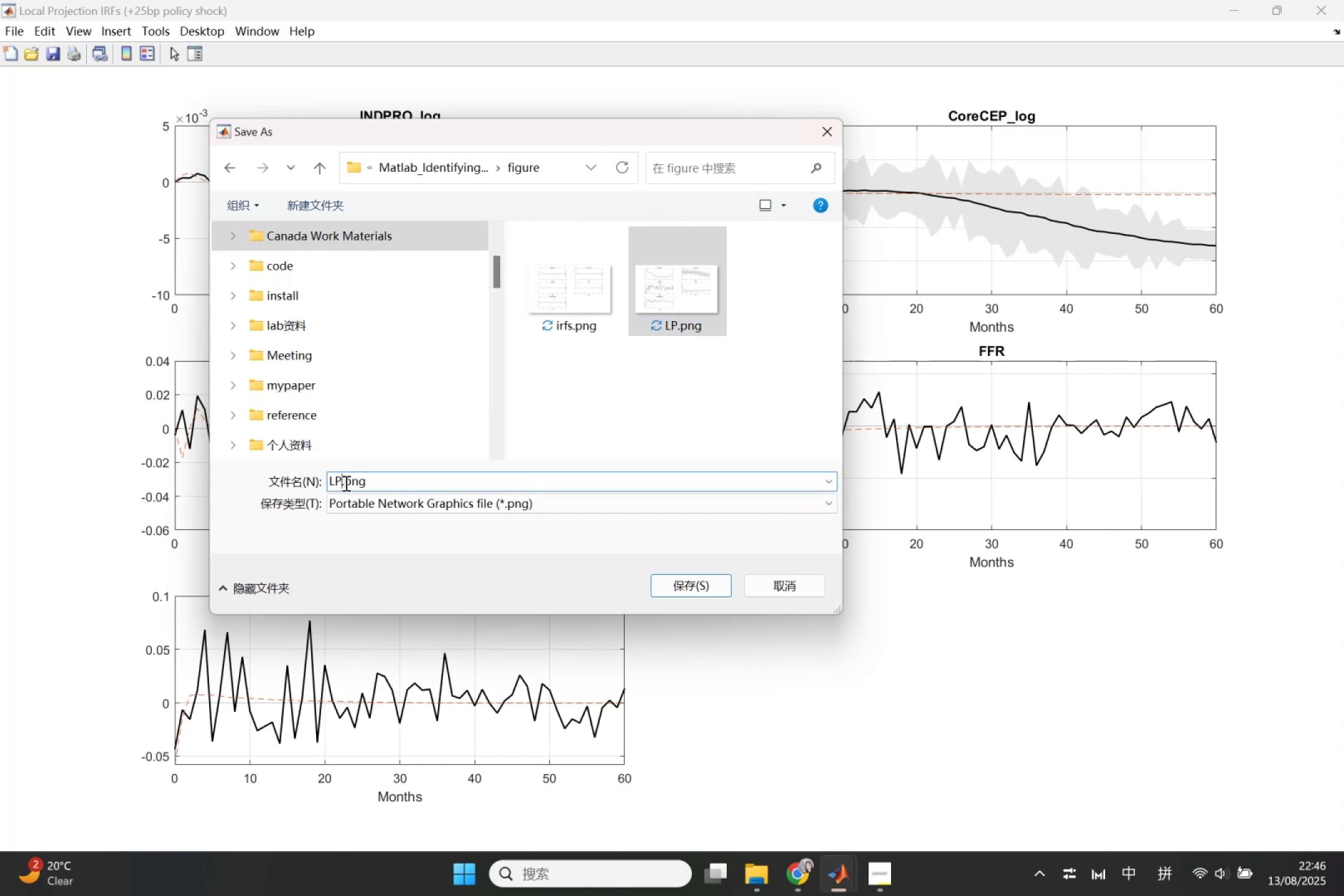 
key(2)
 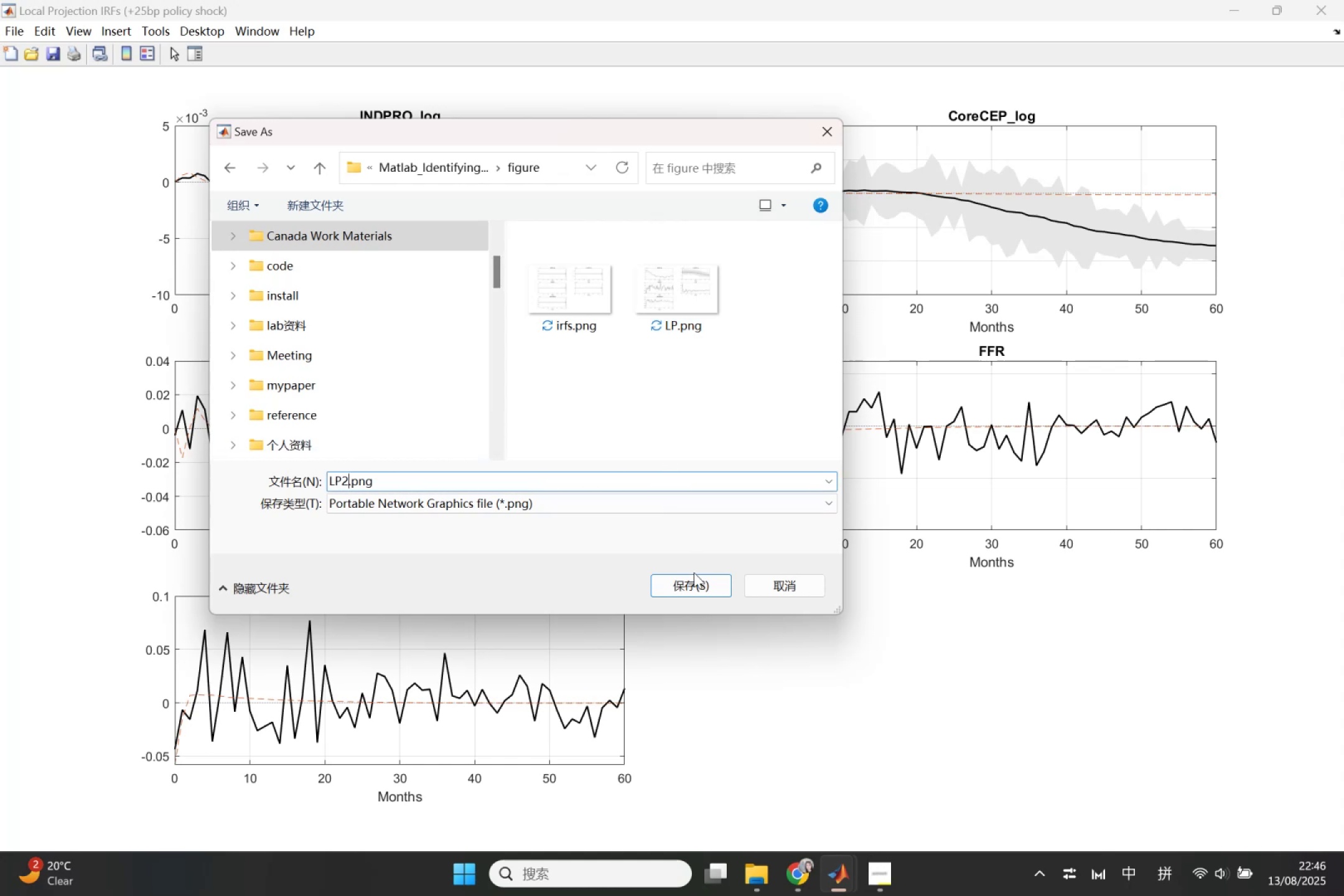 
left_click([691, 581])
 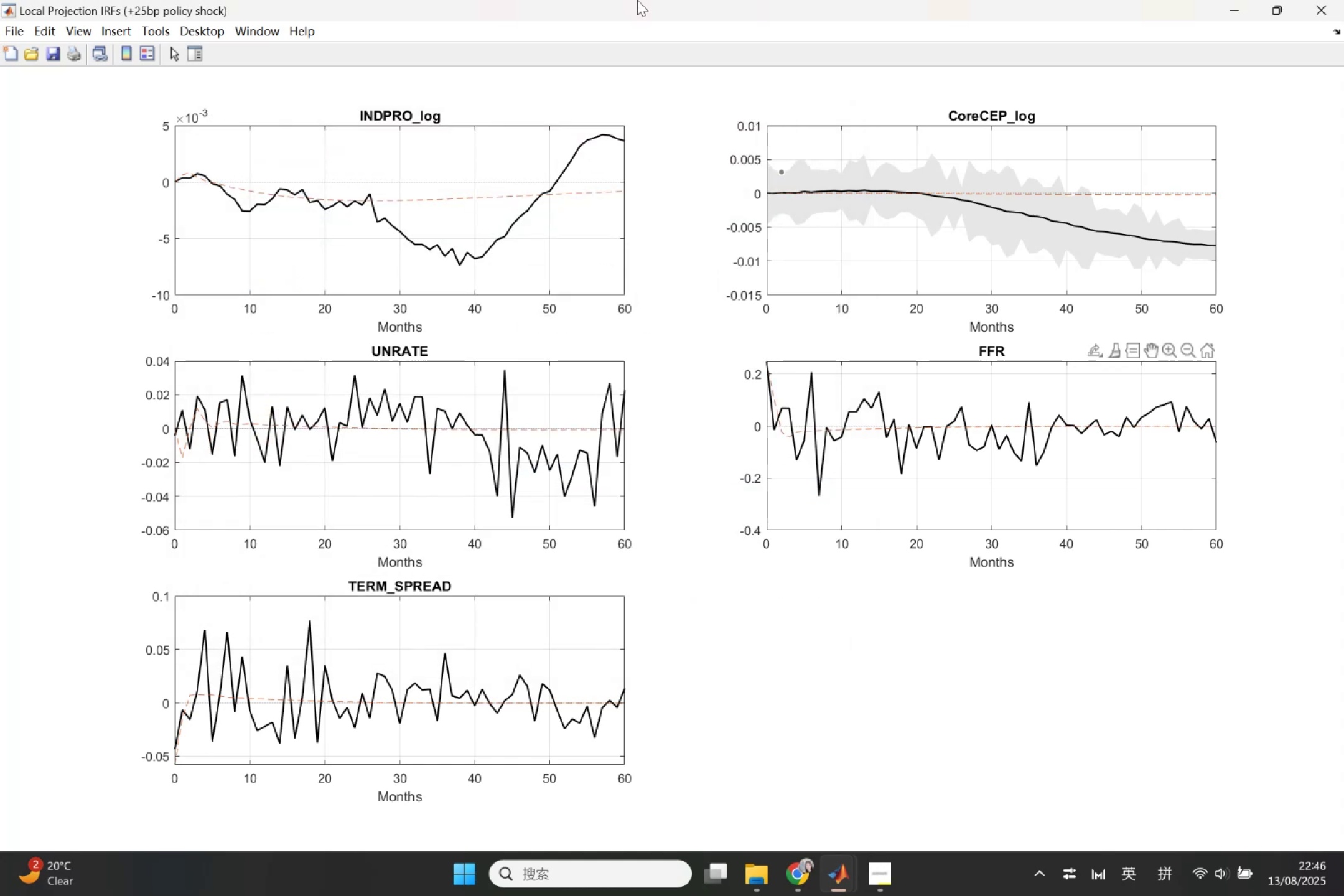 
left_click_drag(start_coordinate=[653, 25], to_coordinate=[1032, 296])
 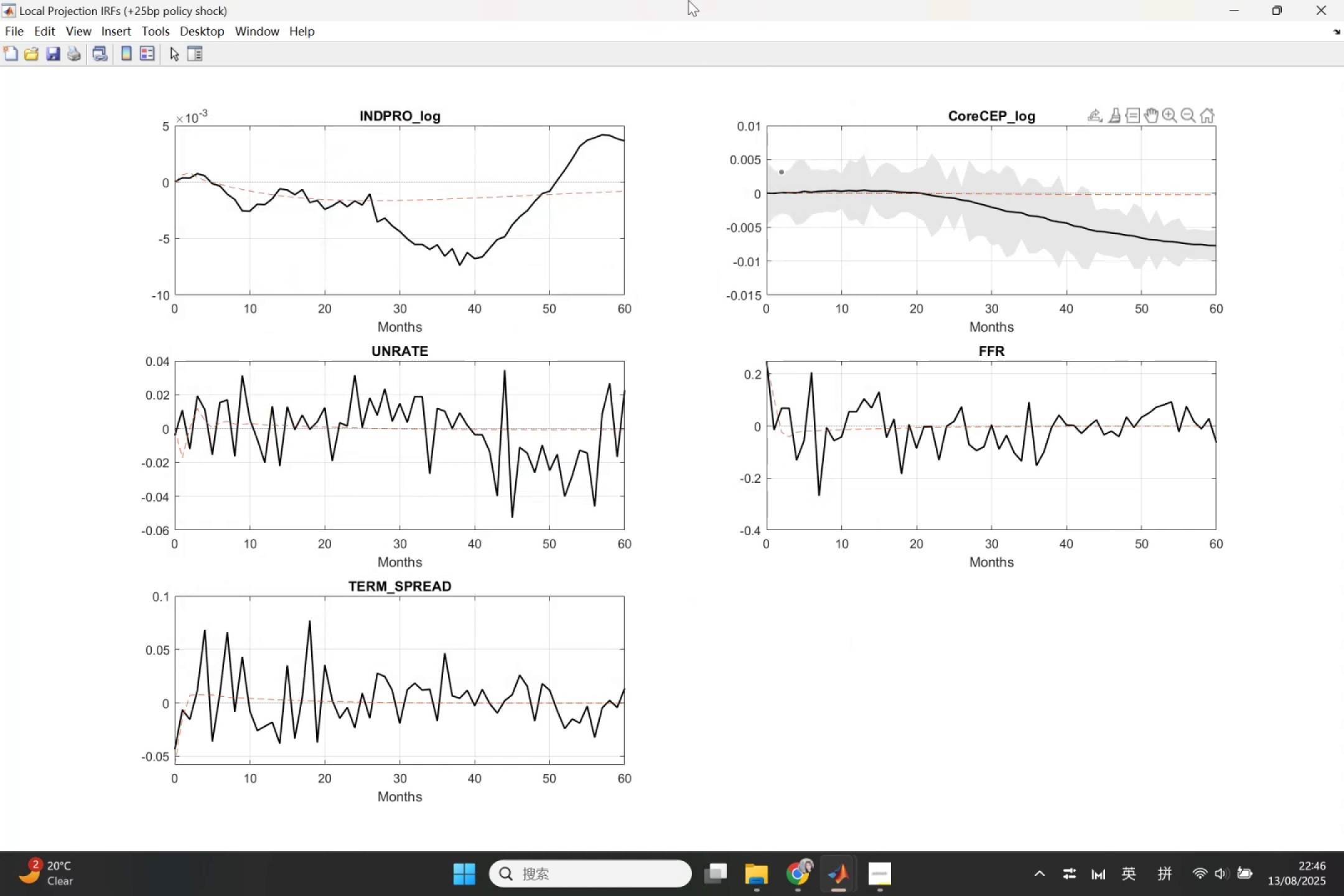 
left_click_drag(start_coordinate=[676, 7], to_coordinate=[935, 329])
 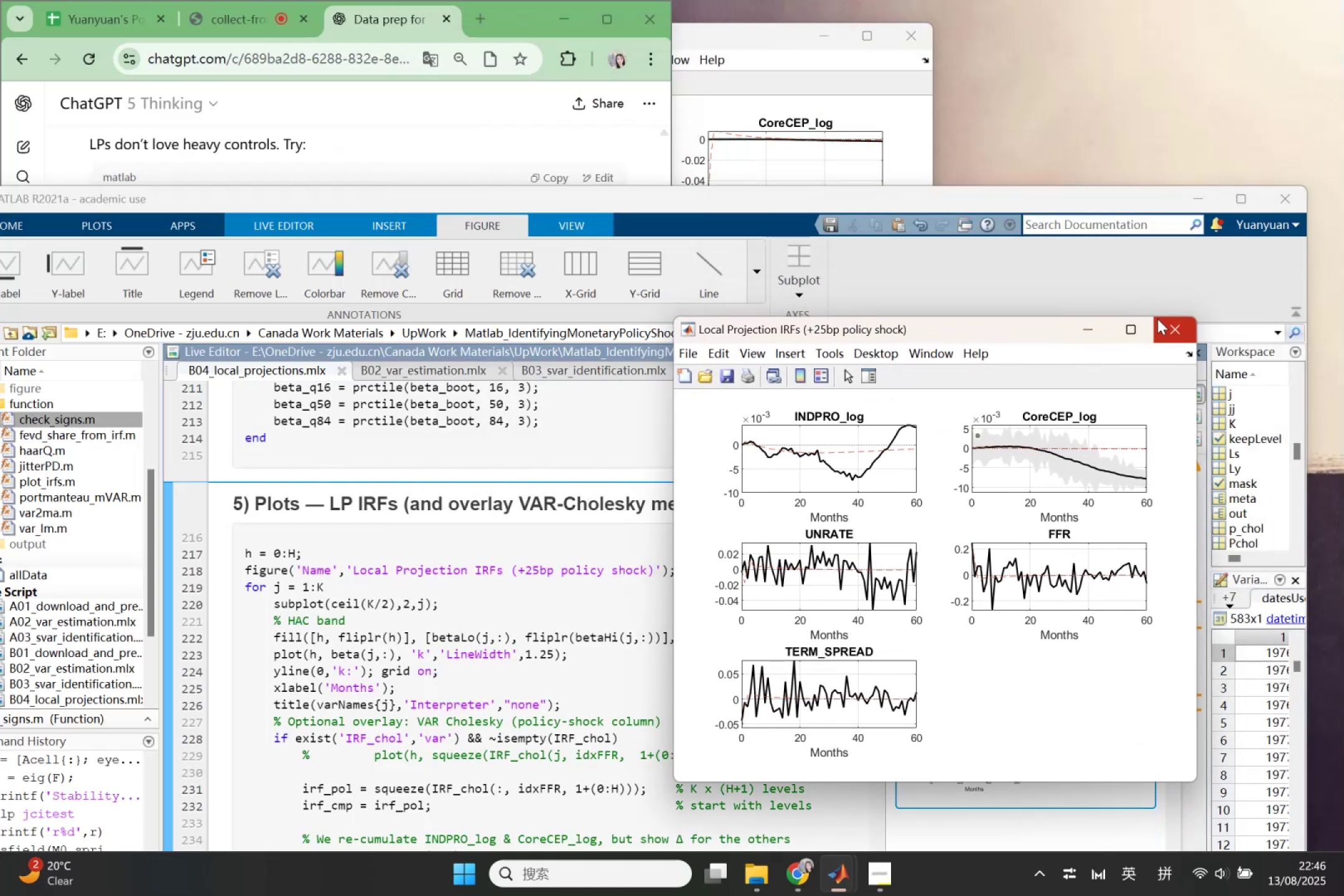 
left_click([1173, 324])
 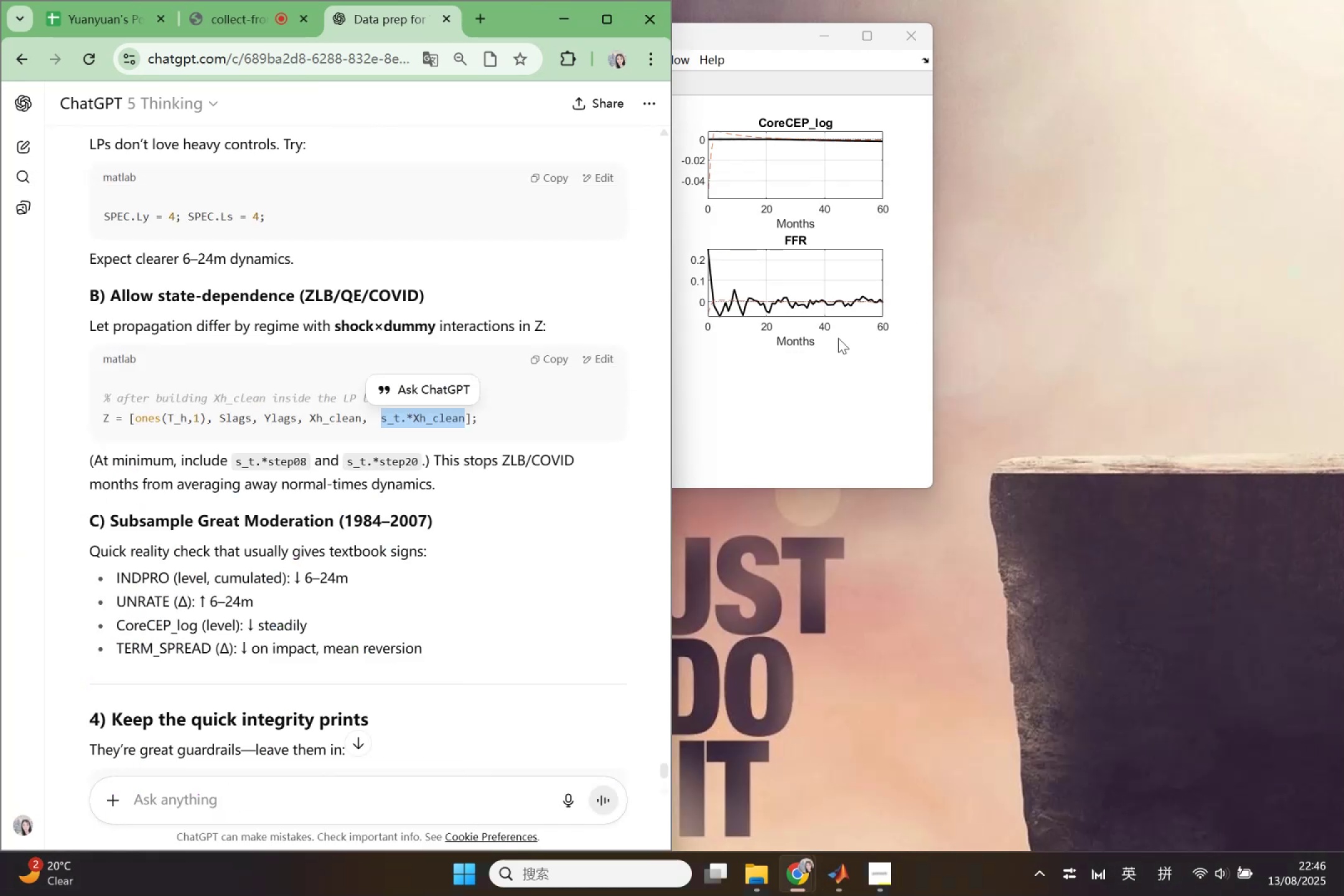 
left_click([543, 454])
 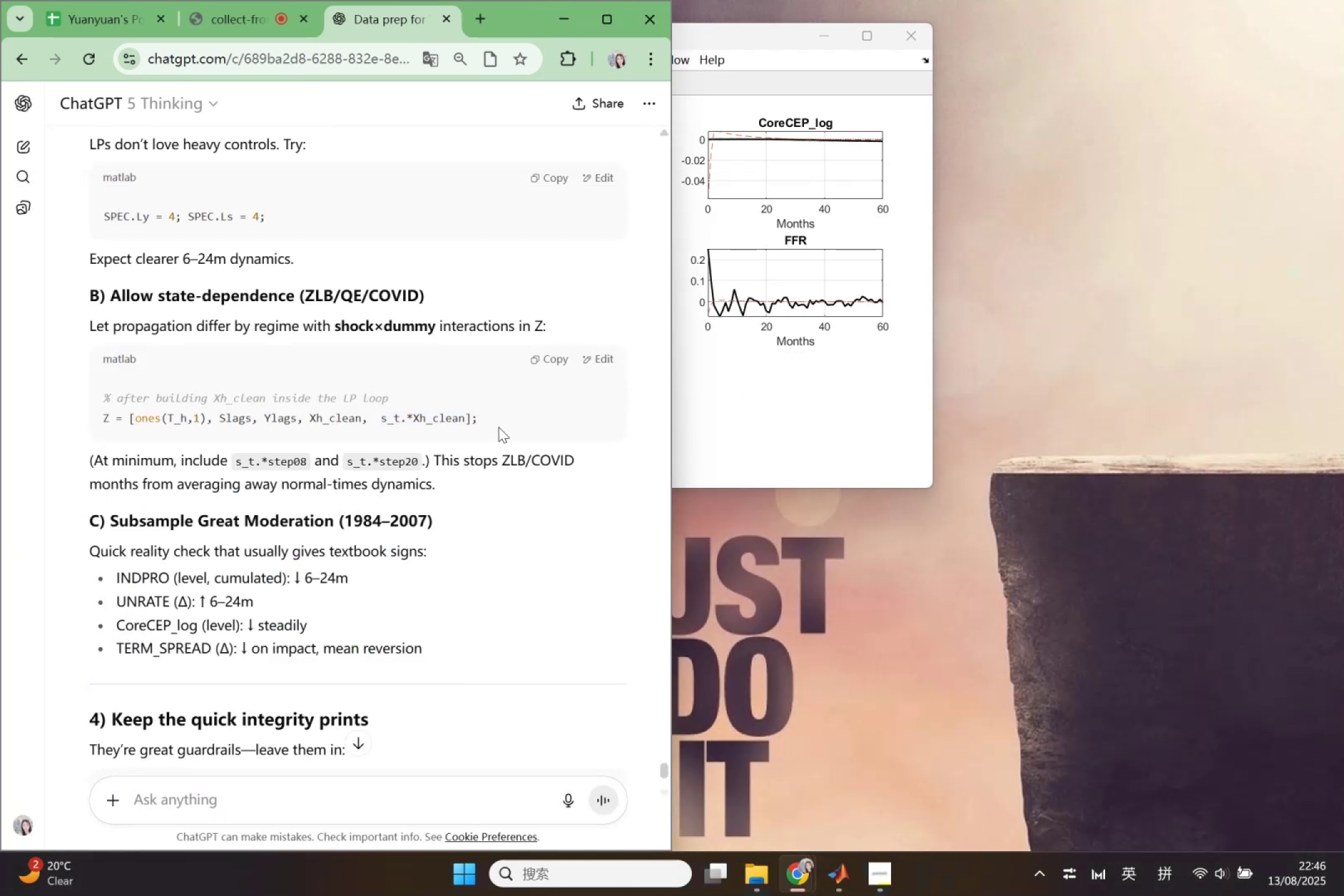 
left_click_drag(start_coordinate=[498, 416], to_coordinate=[72, 403])
 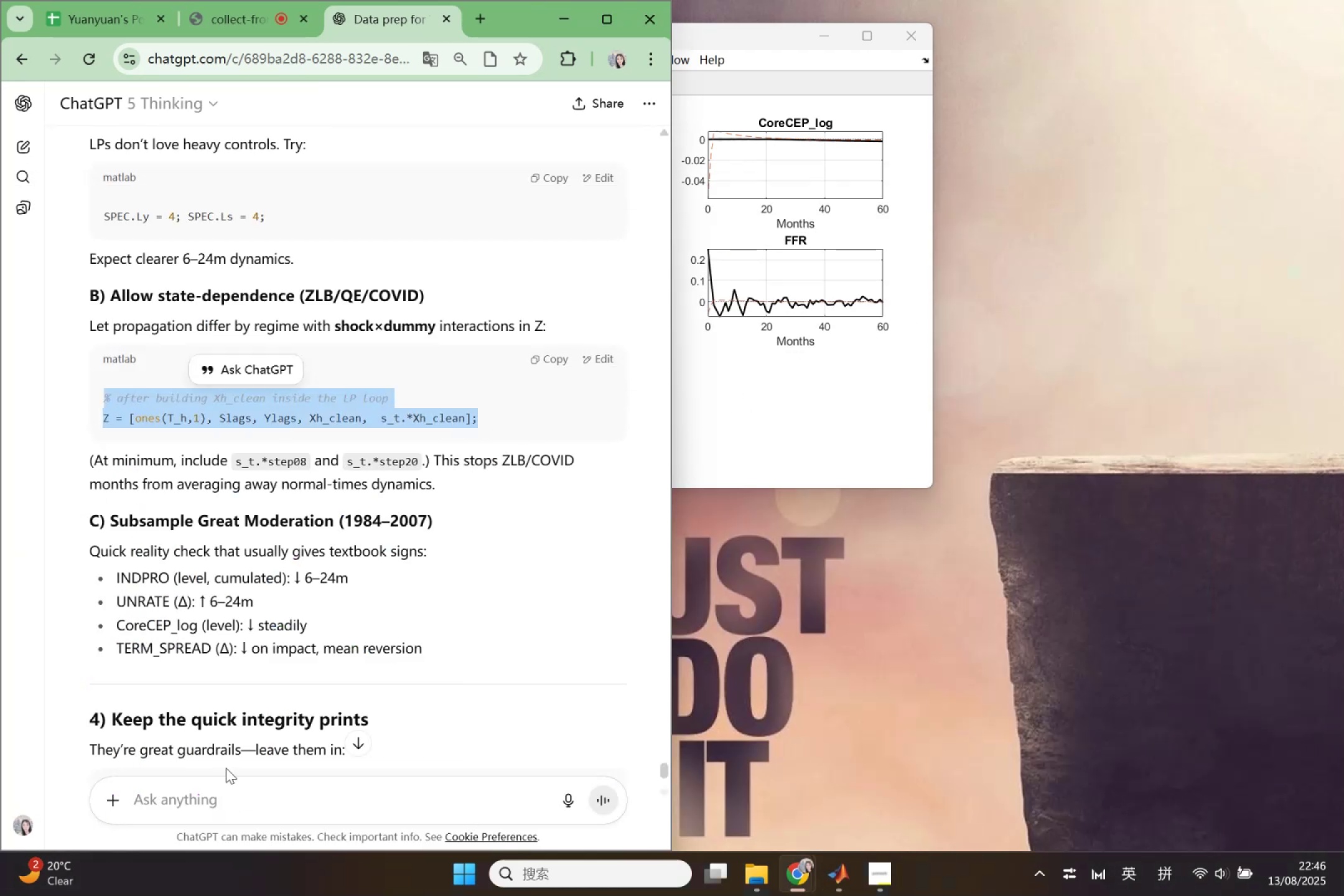 
key(Control+C)
 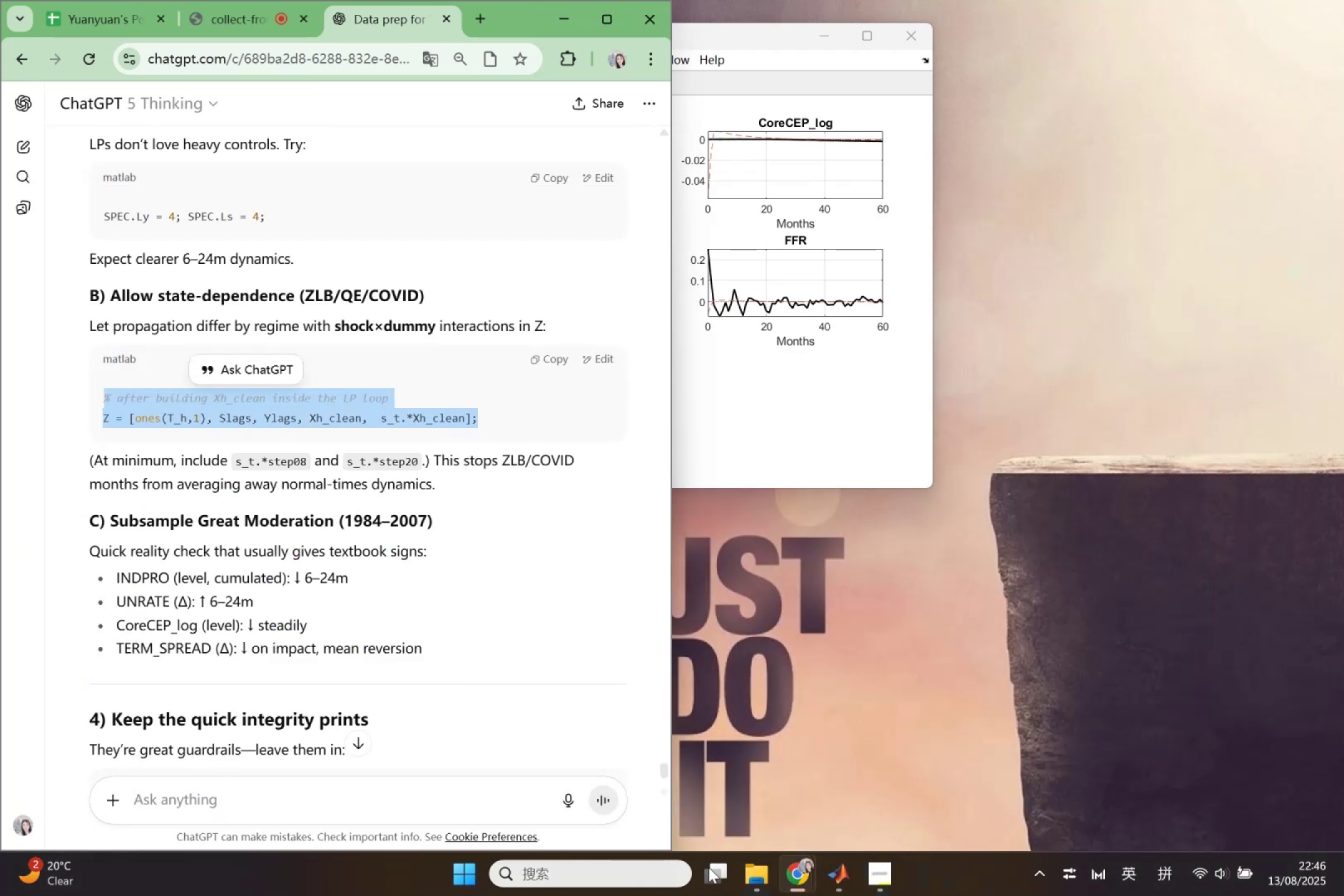 
left_click([757, 879])
 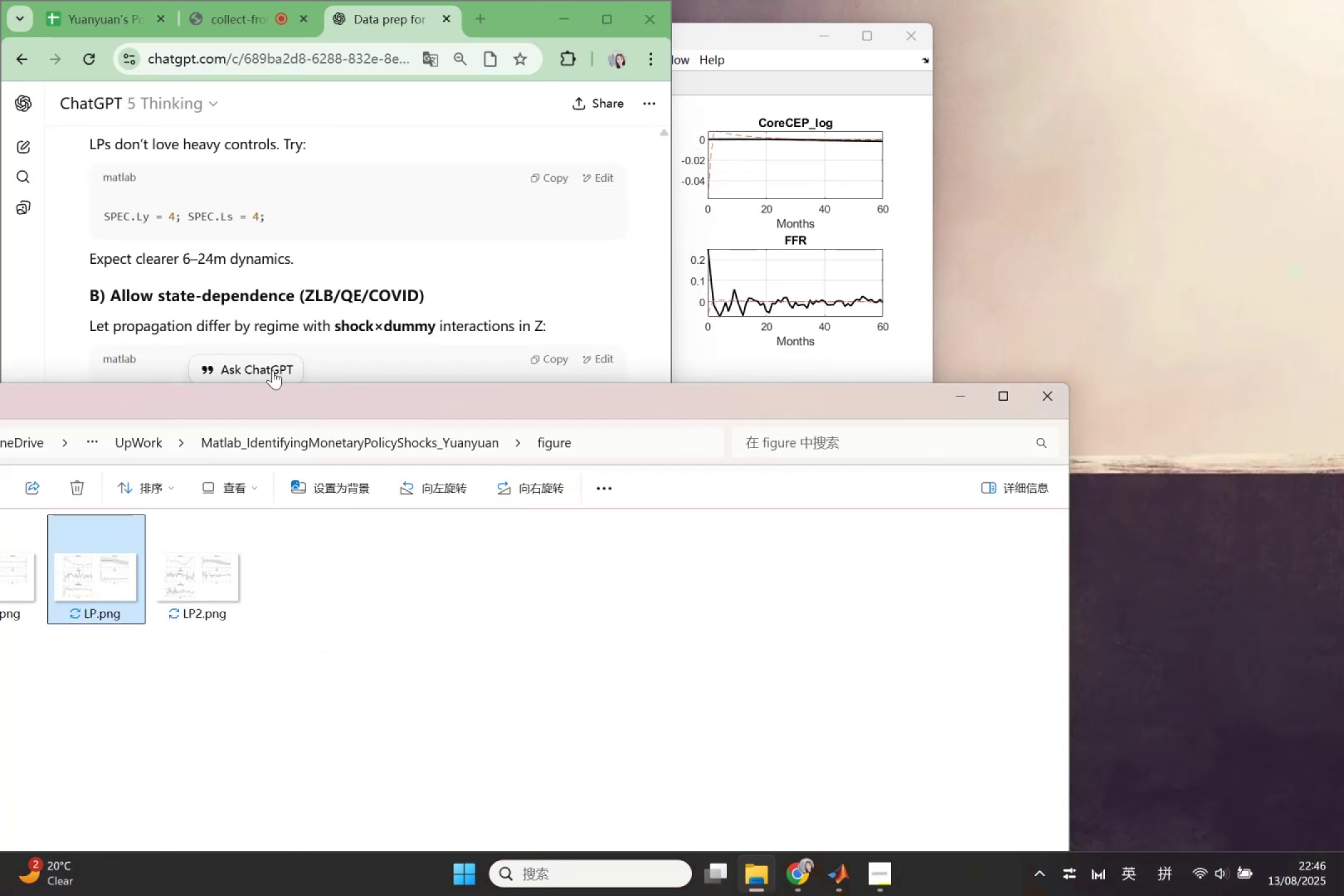 
left_click_drag(start_coordinate=[266, 399], to_coordinate=[996, 421])
 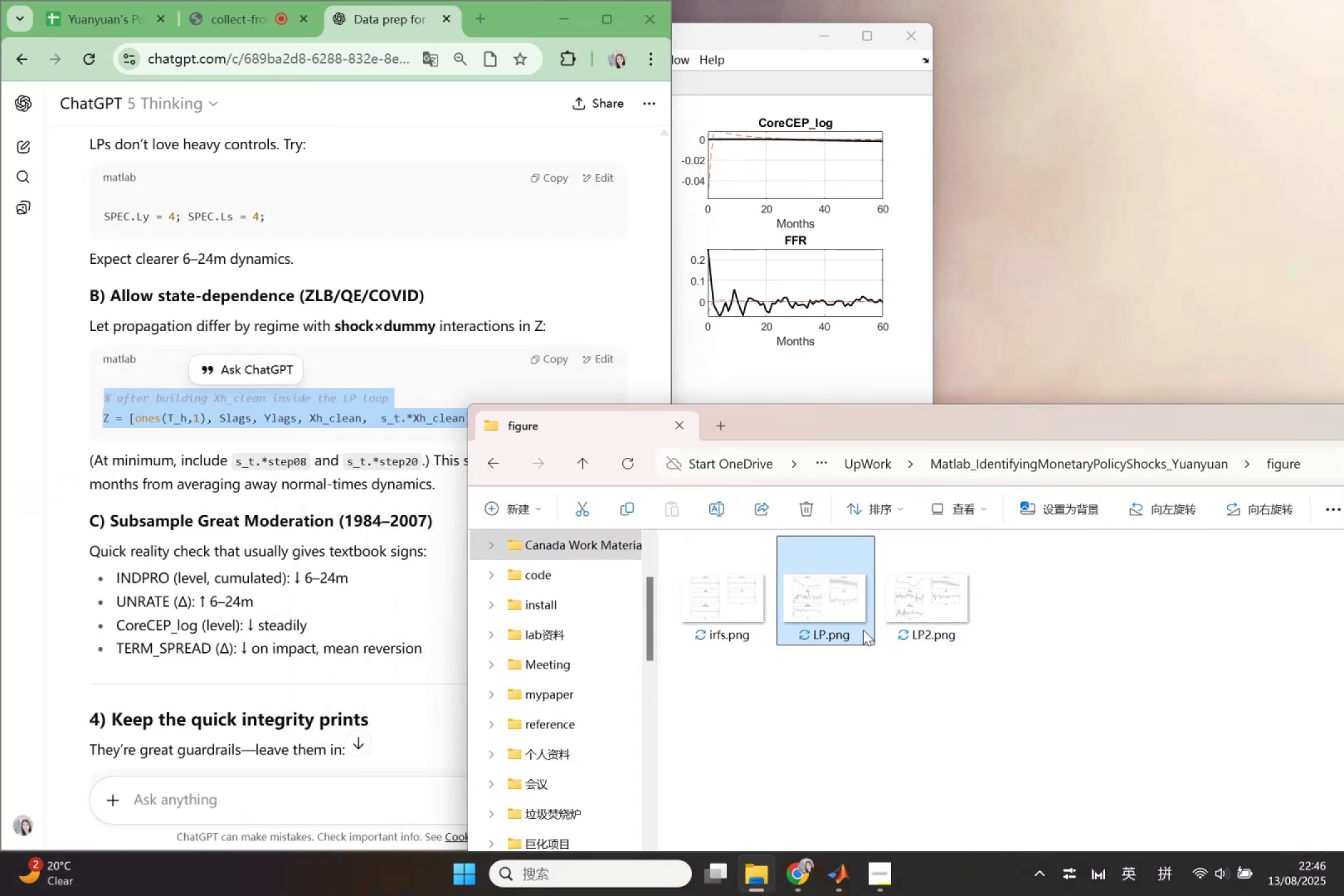 
left_click_drag(start_coordinate=[841, 627], to_coordinate=[287, 677])
 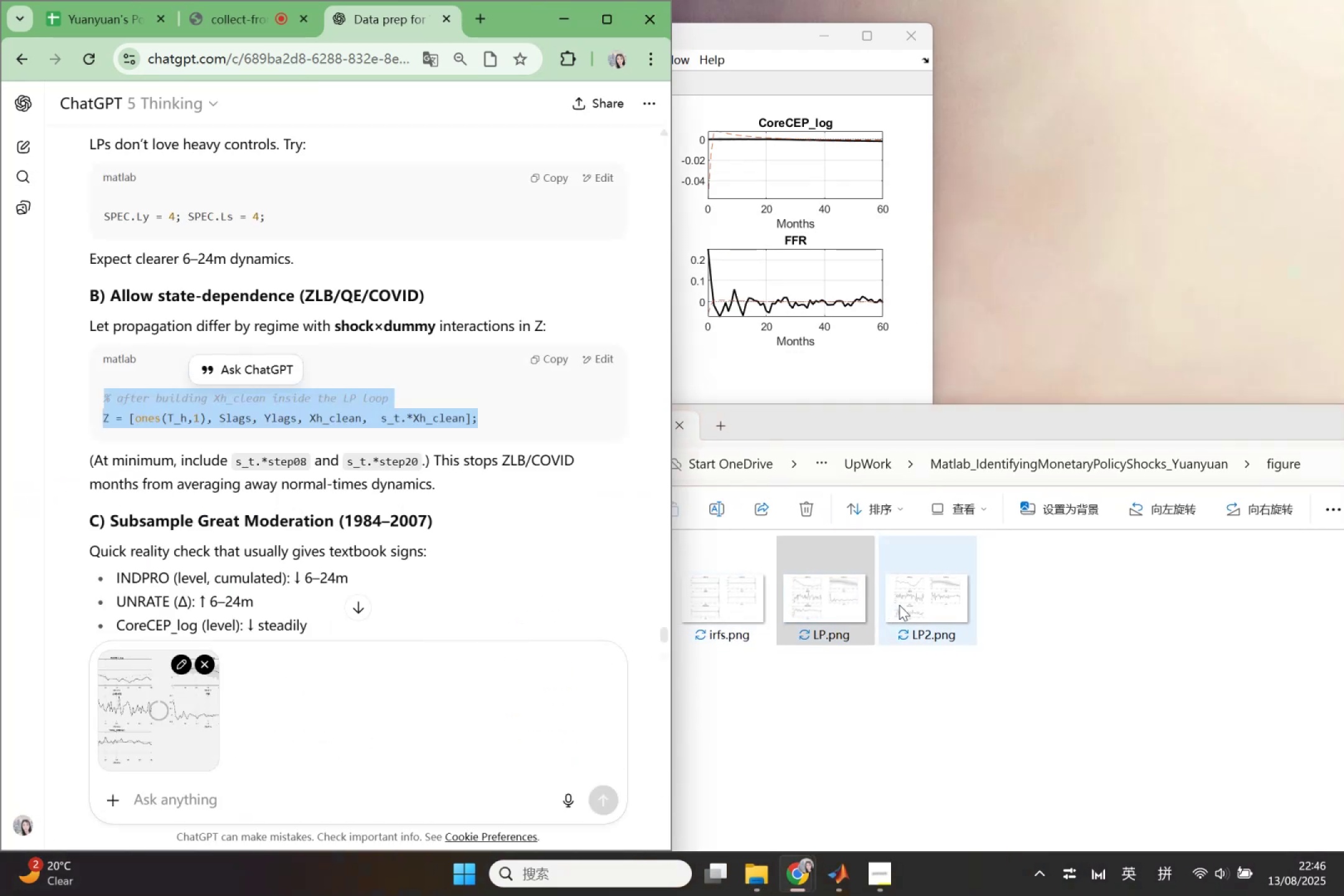 
left_click_drag(start_coordinate=[900, 605], to_coordinate=[433, 724])
 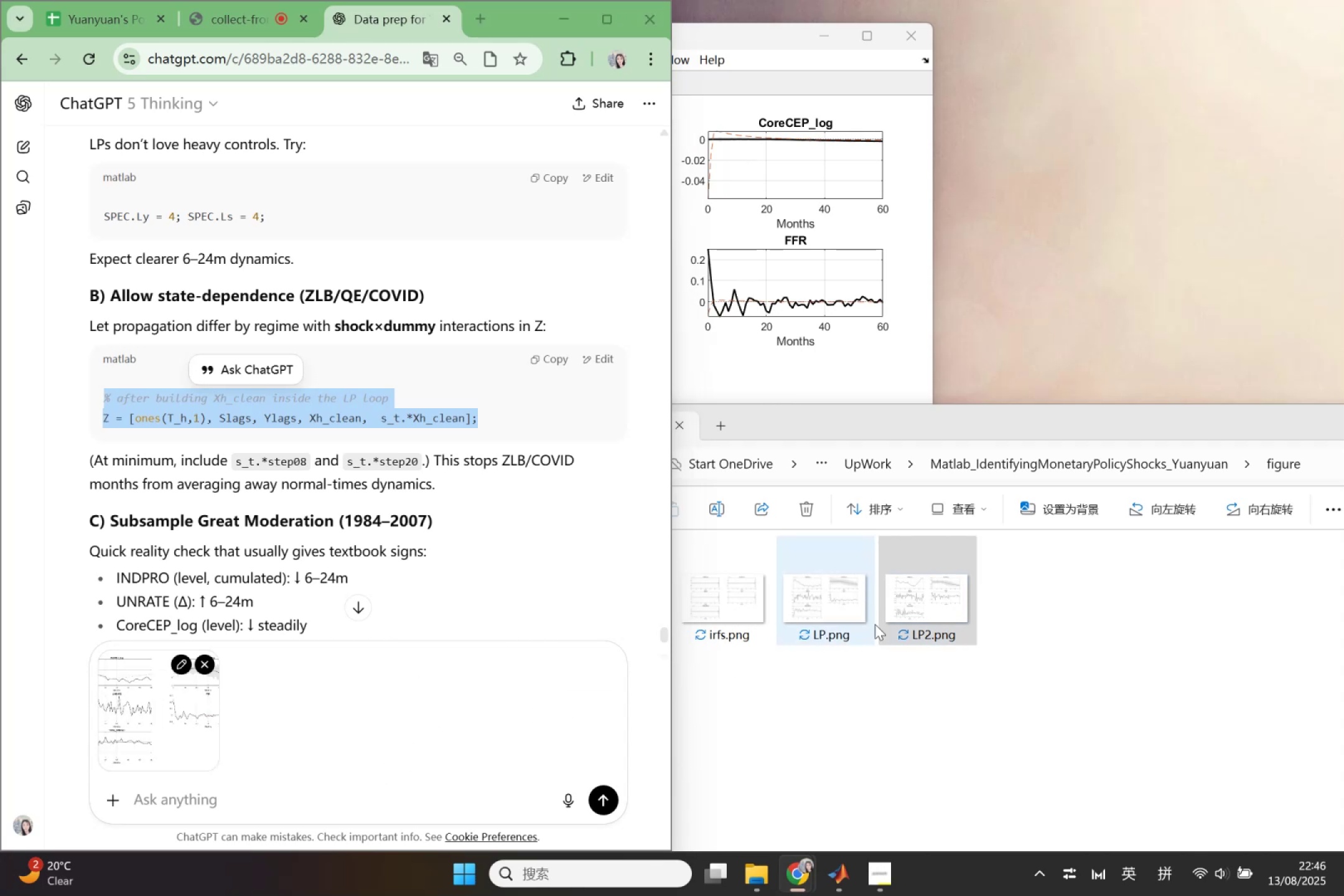 
left_click_drag(start_coordinate=[954, 607], to_coordinate=[334, 743])
 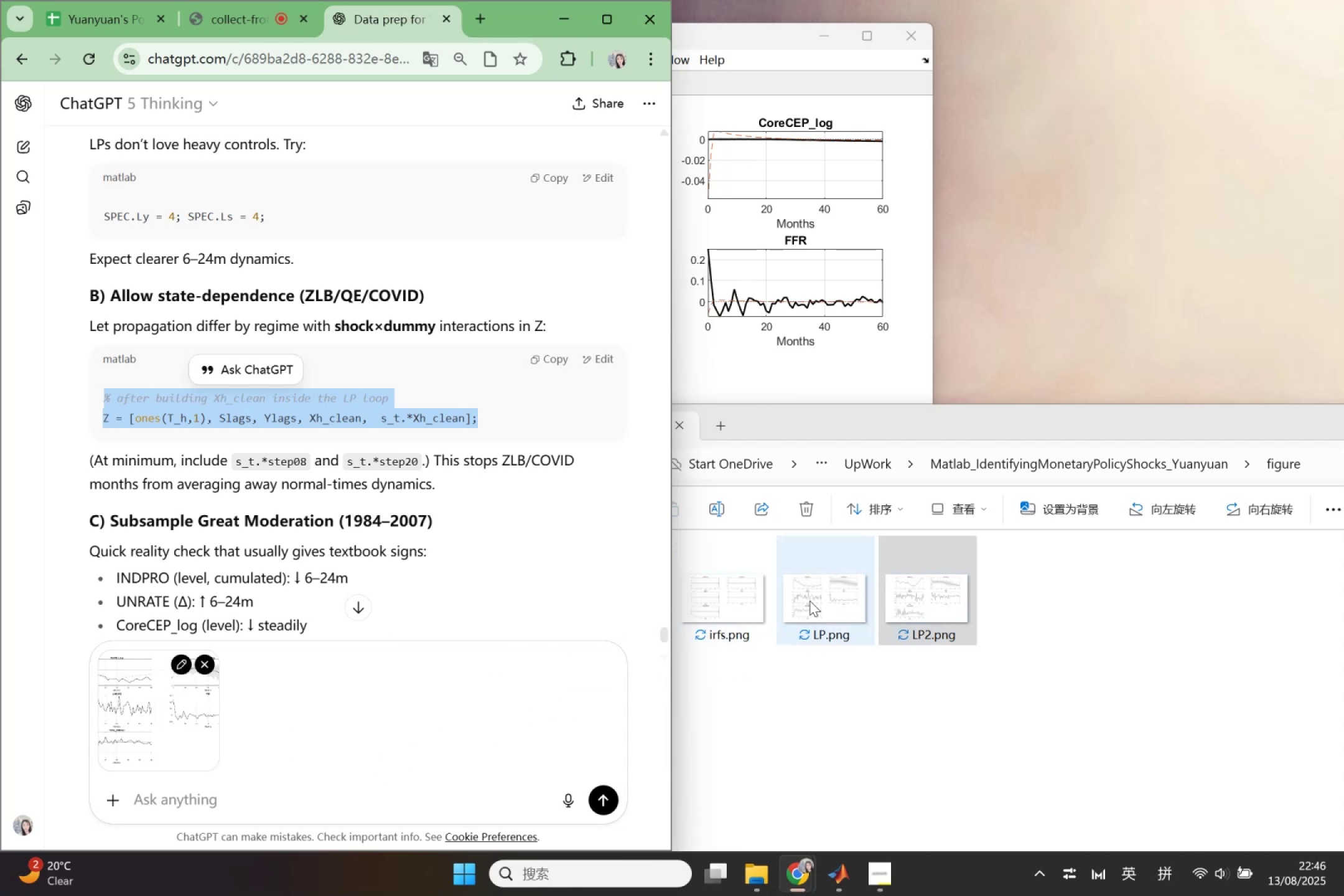 
left_click_drag(start_coordinate=[913, 600], to_coordinate=[357, 762])
 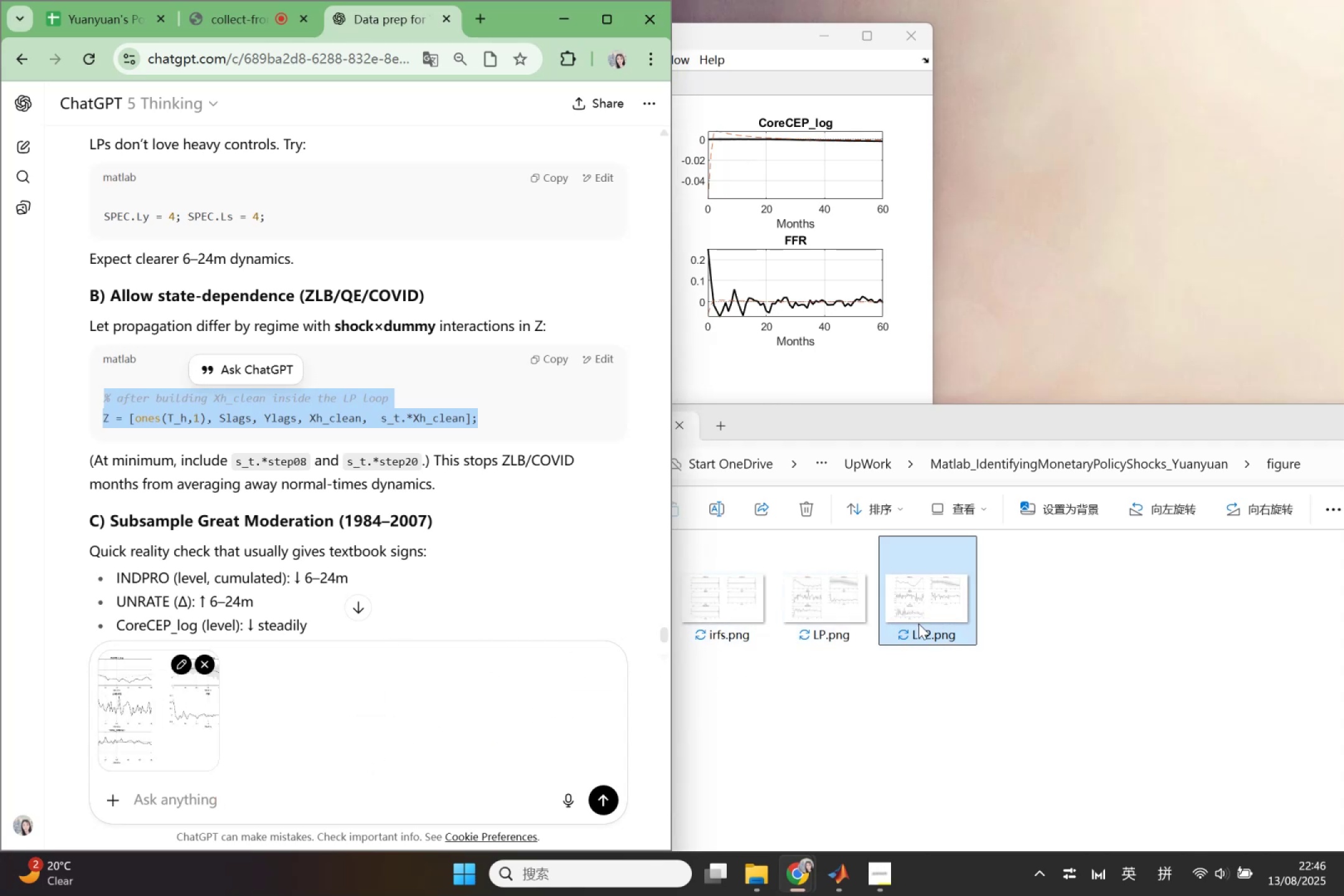 
left_click([920, 744])
 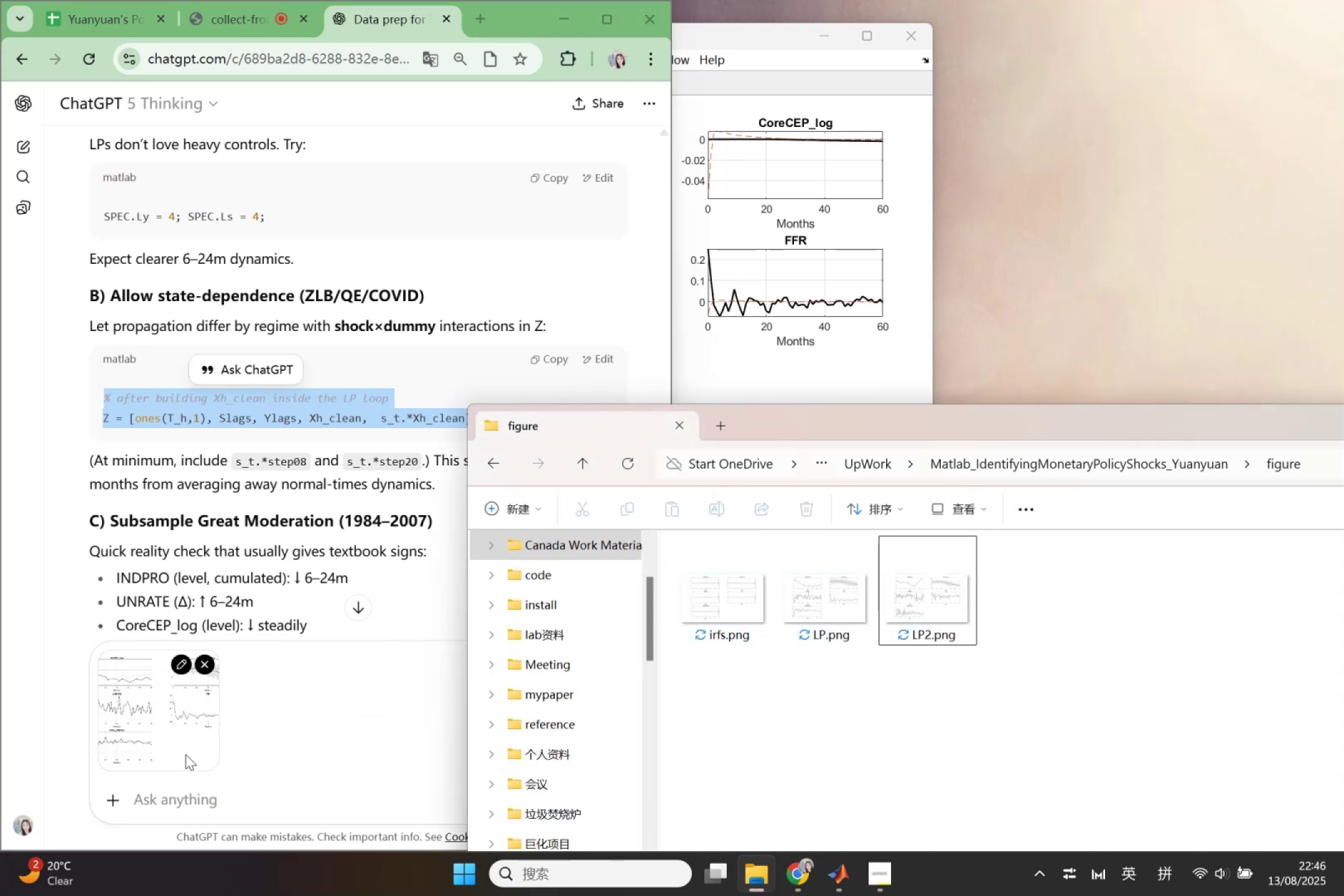 
left_click_drag(start_coordinate=[185, 754], to_coordinate=[189, 753])
 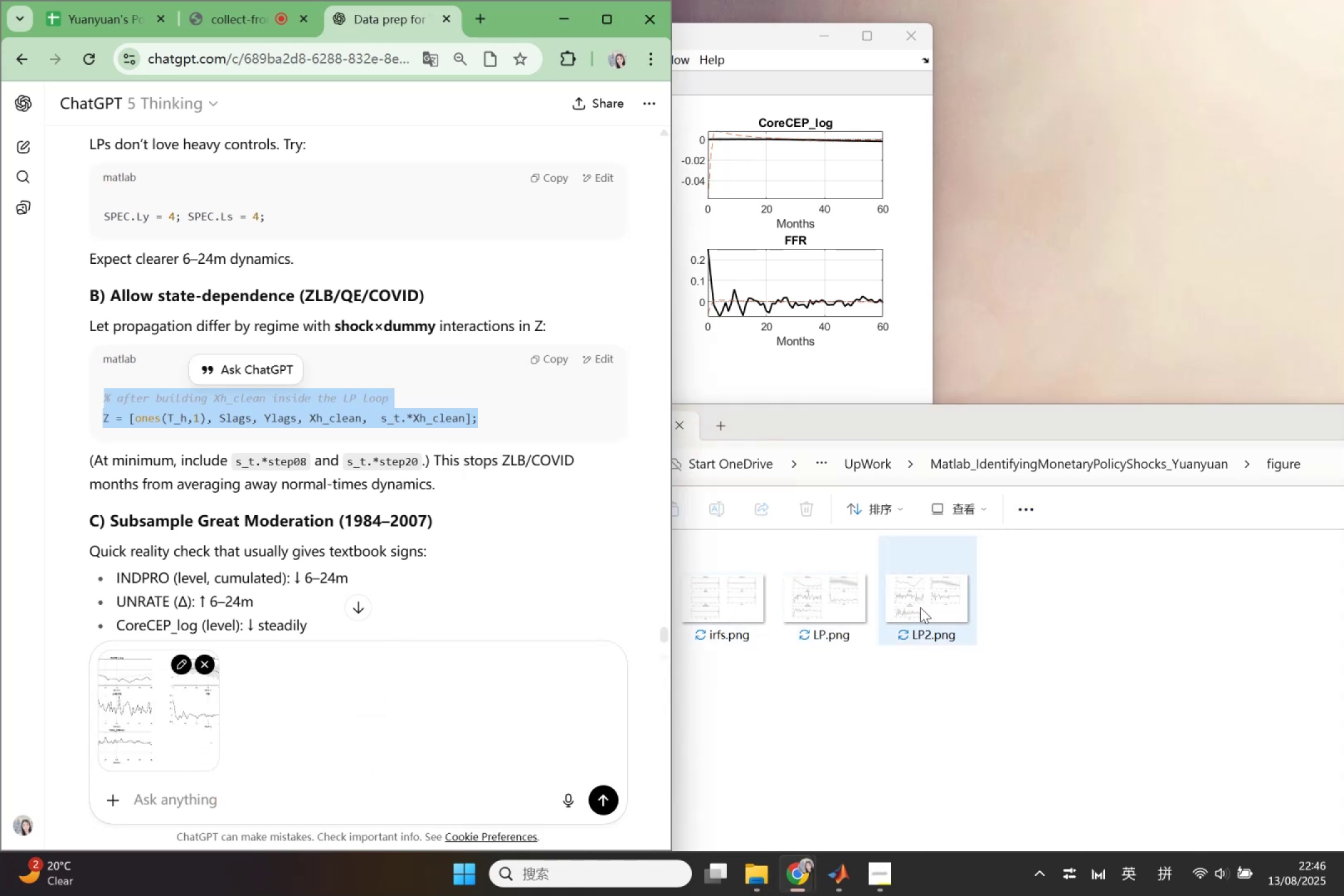 
left_click_drag(start_coordinate=[956, 596], to_coordinate=[416, 750])
 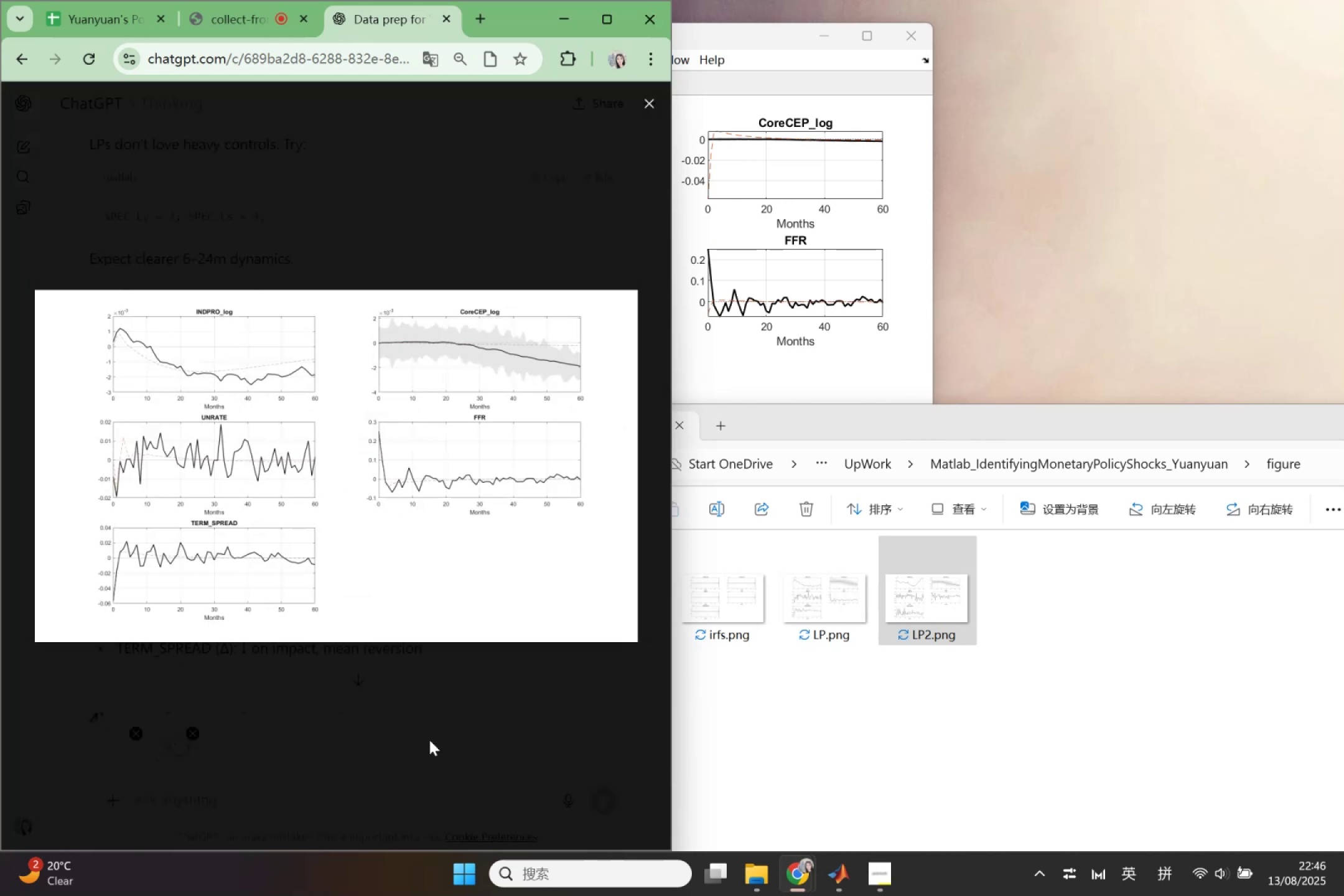 
left_click([519, 710])
 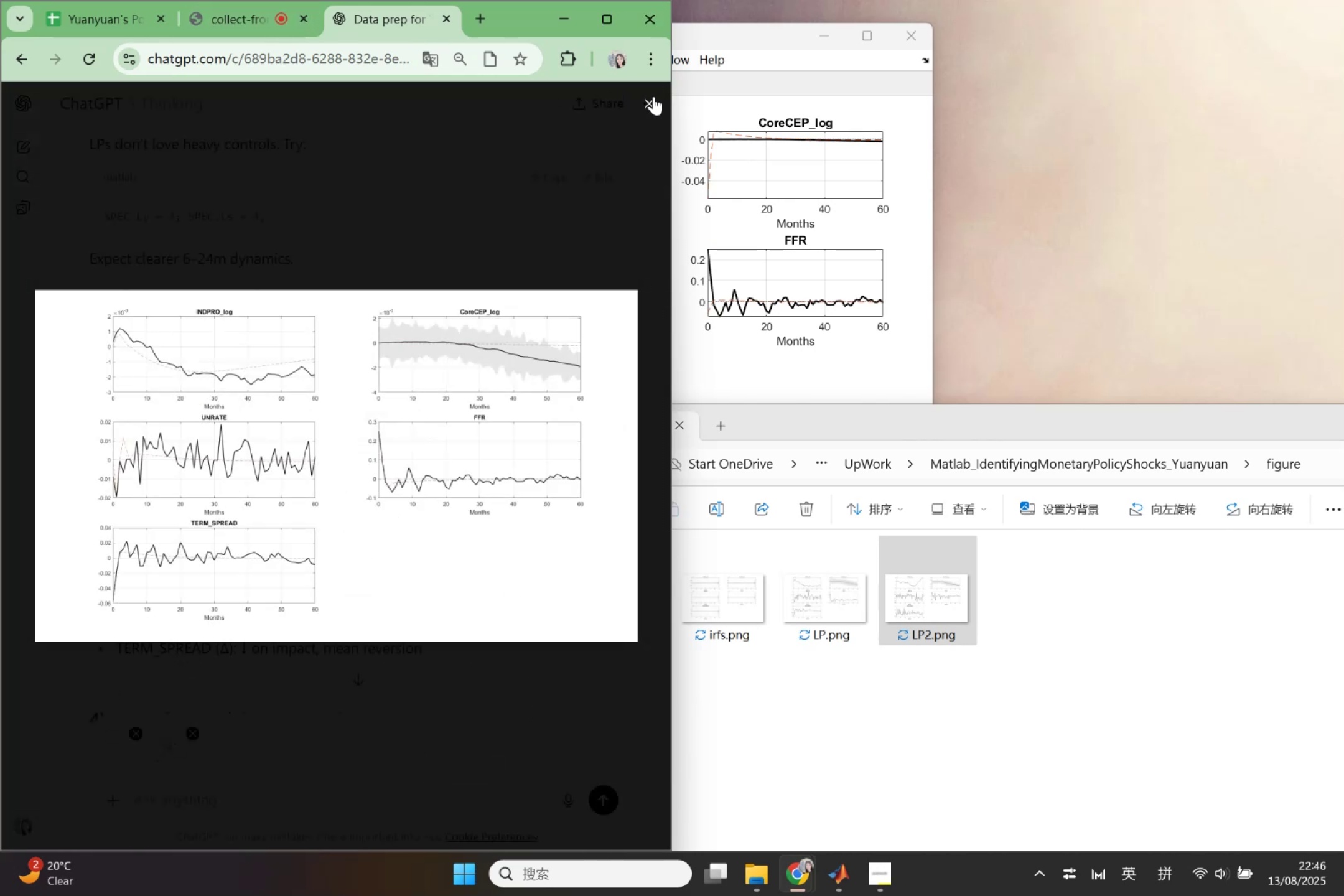 
left_click([653, 96])
 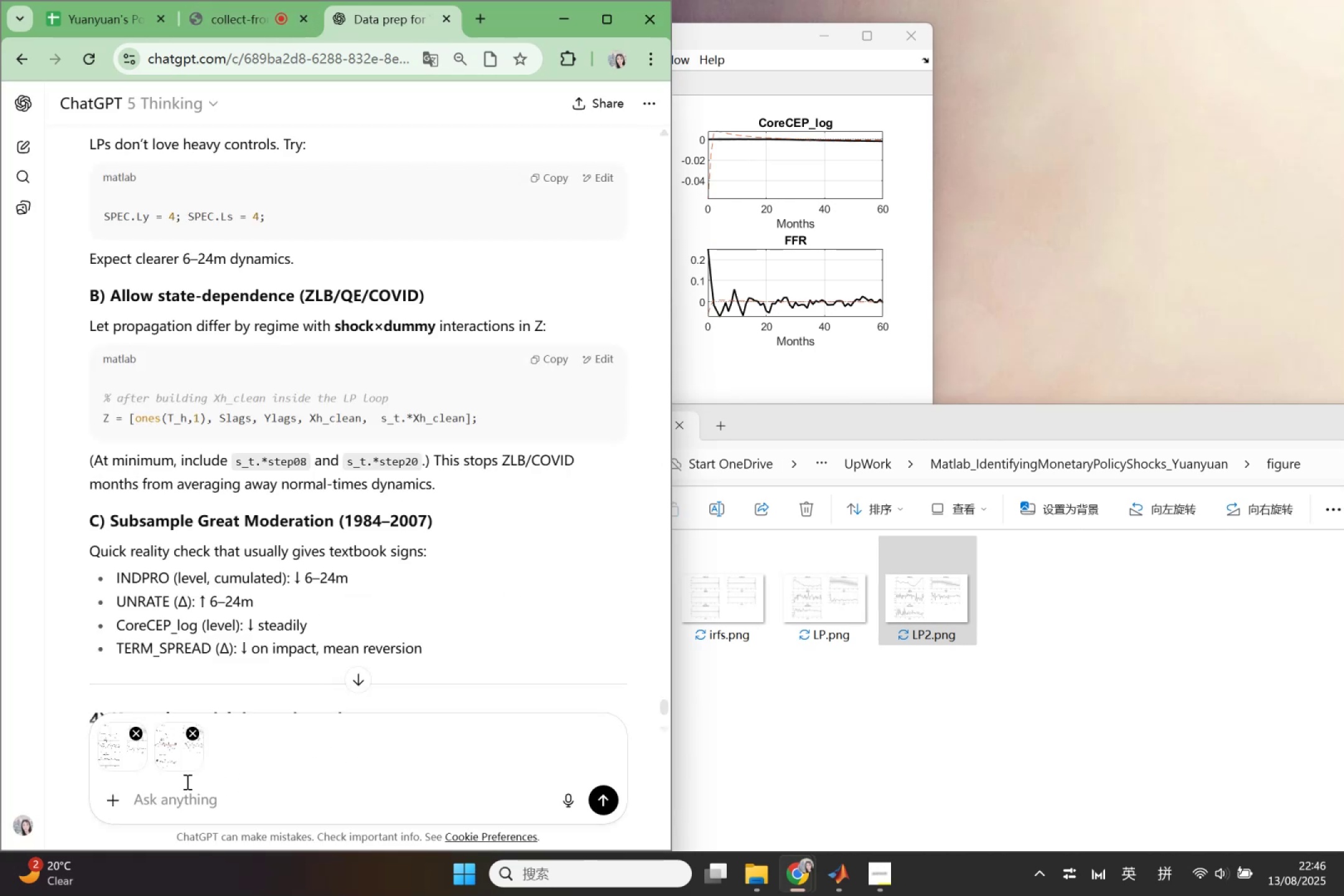 
left_click([180, 757])
 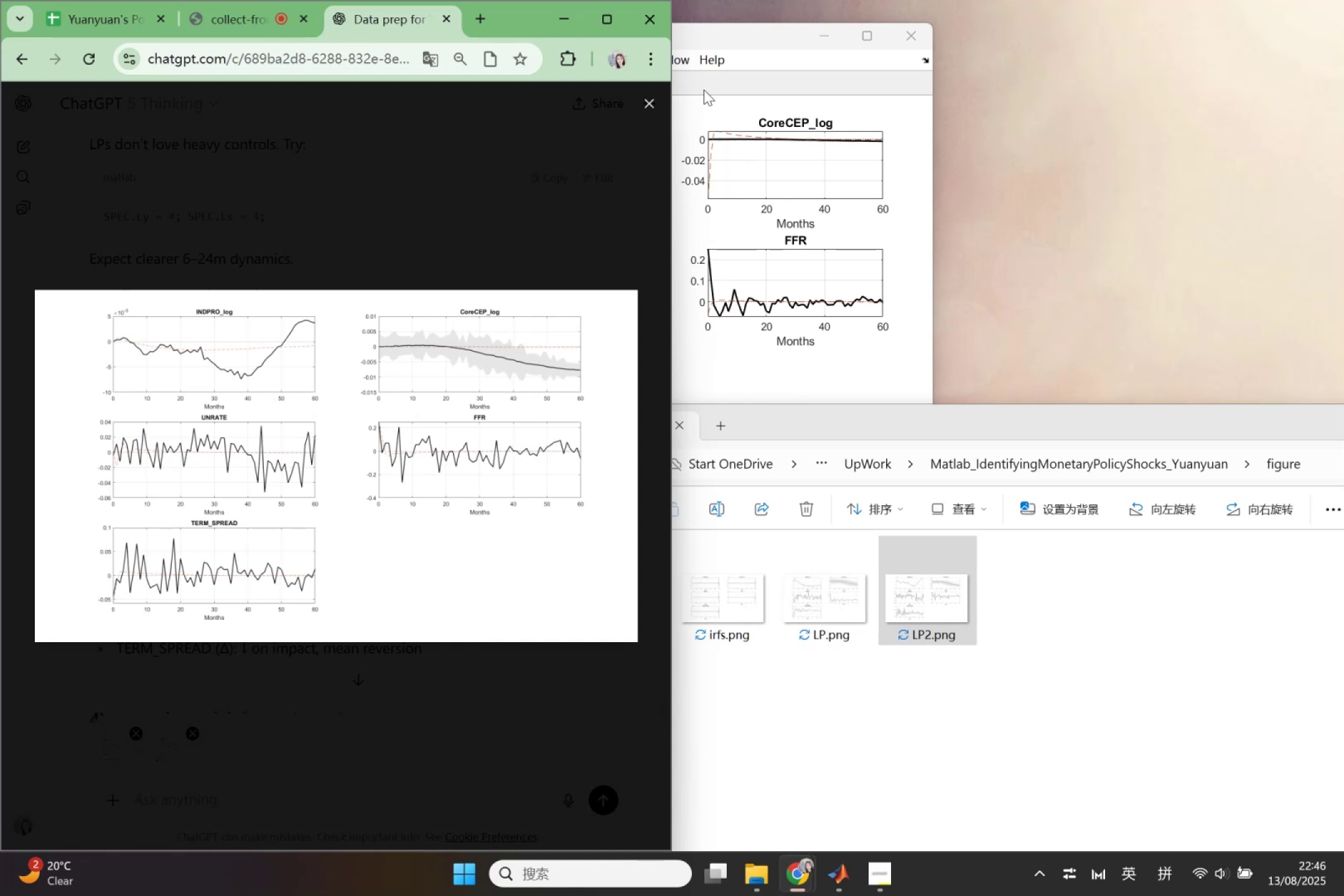 
left_click([647, 96])
 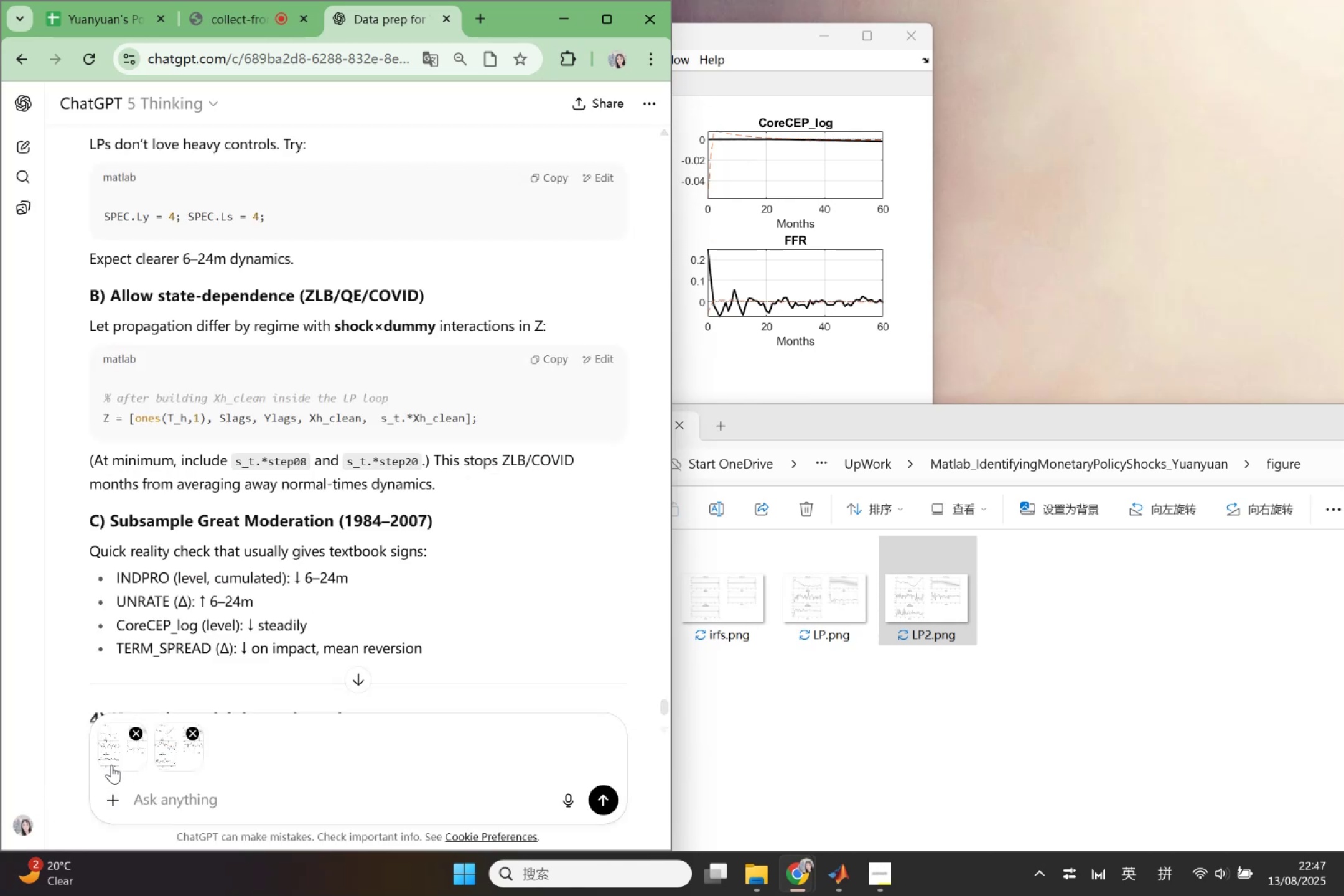 
left_click([109, 760])
 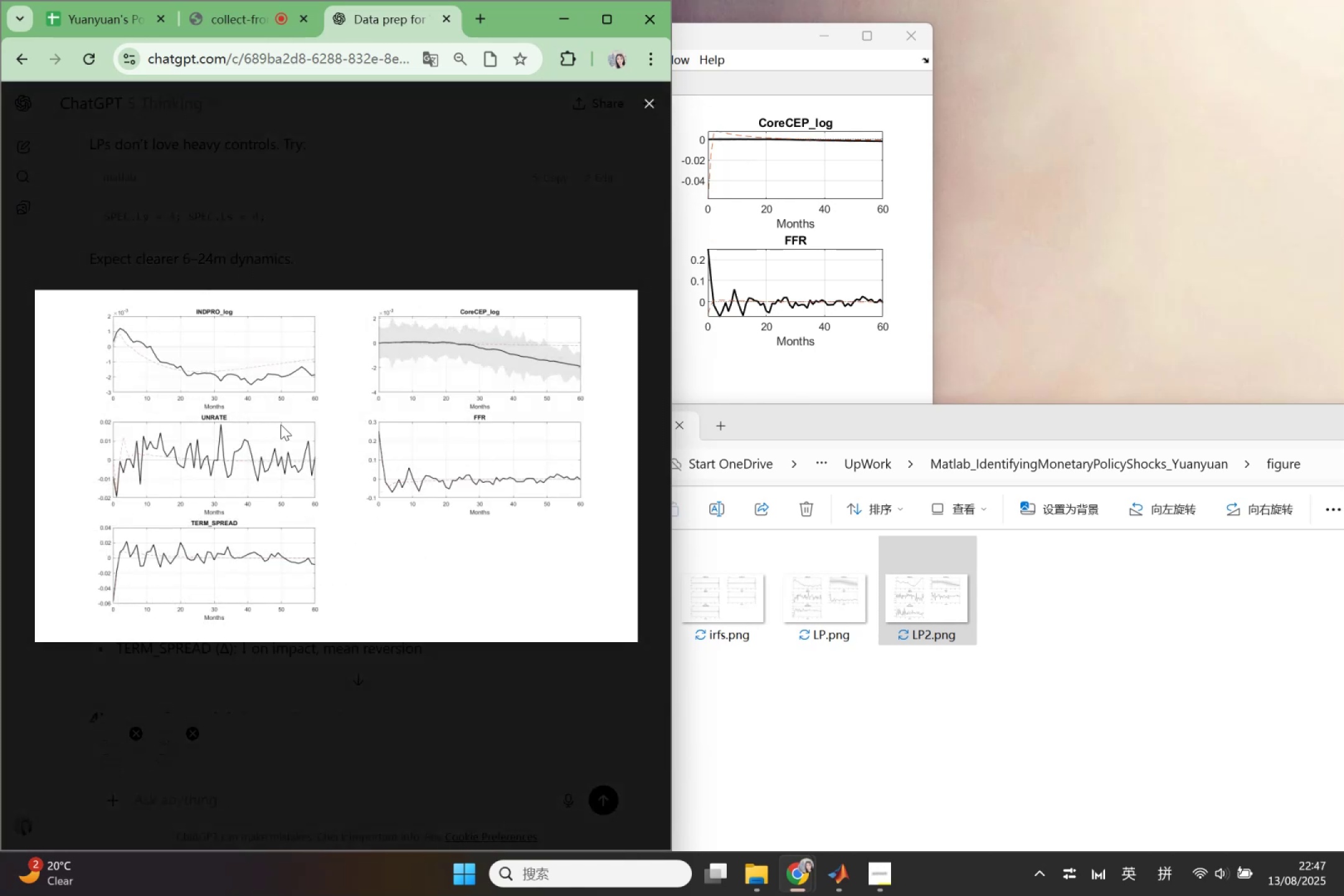 
left_click([380, 330])
 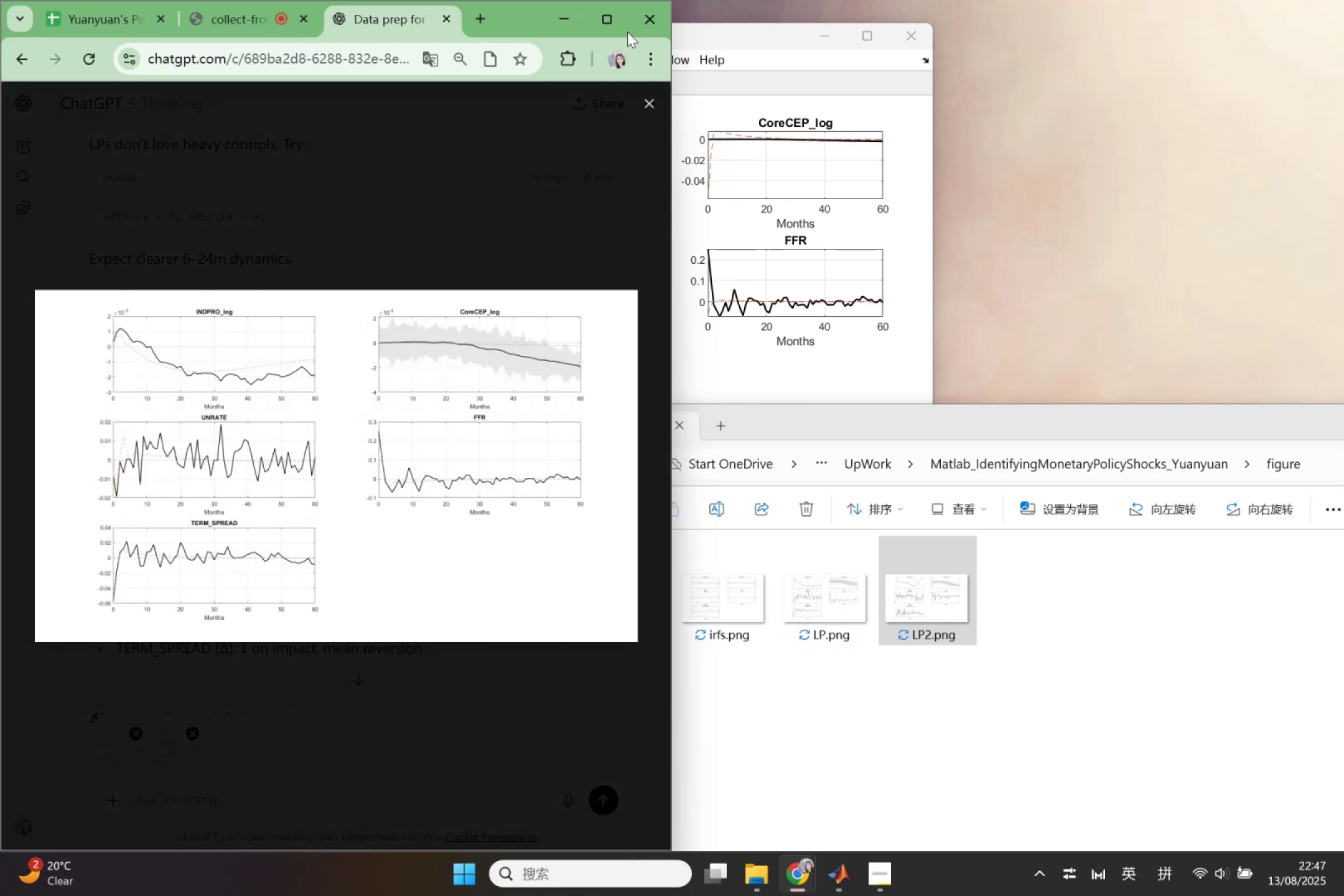 
left_click([615, 11])
 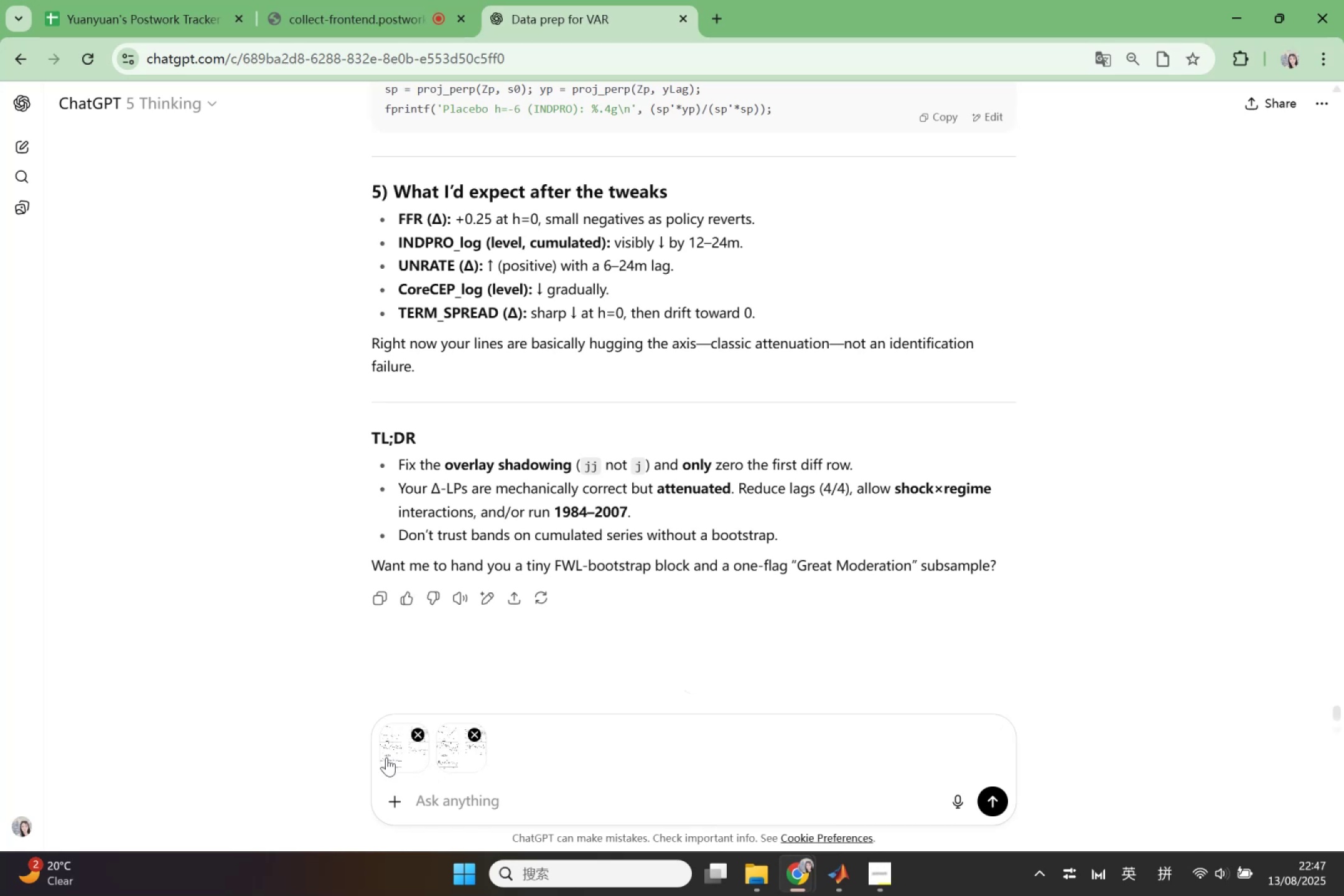 
left_click([393, 757])
 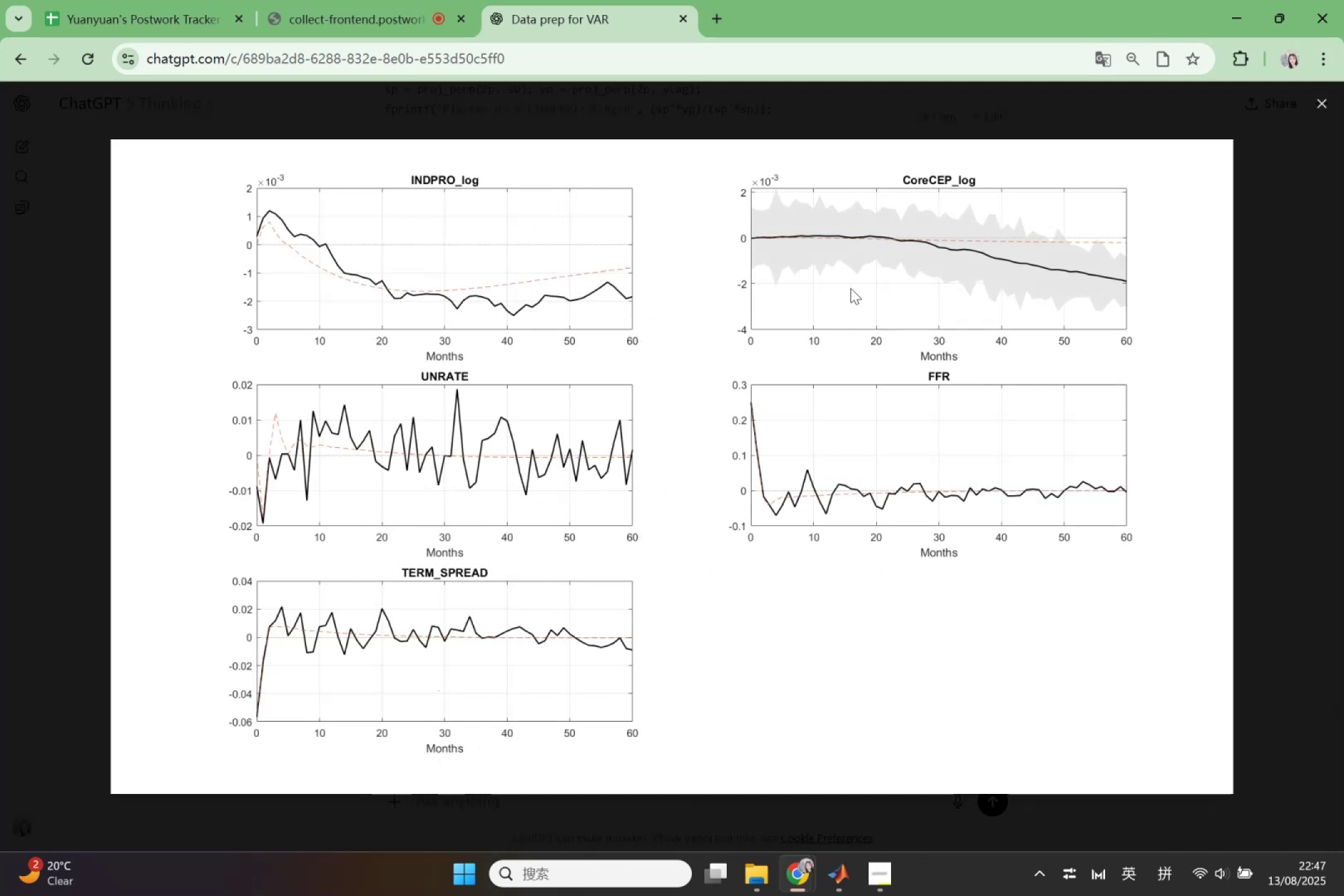 
right_click([843, 376])
 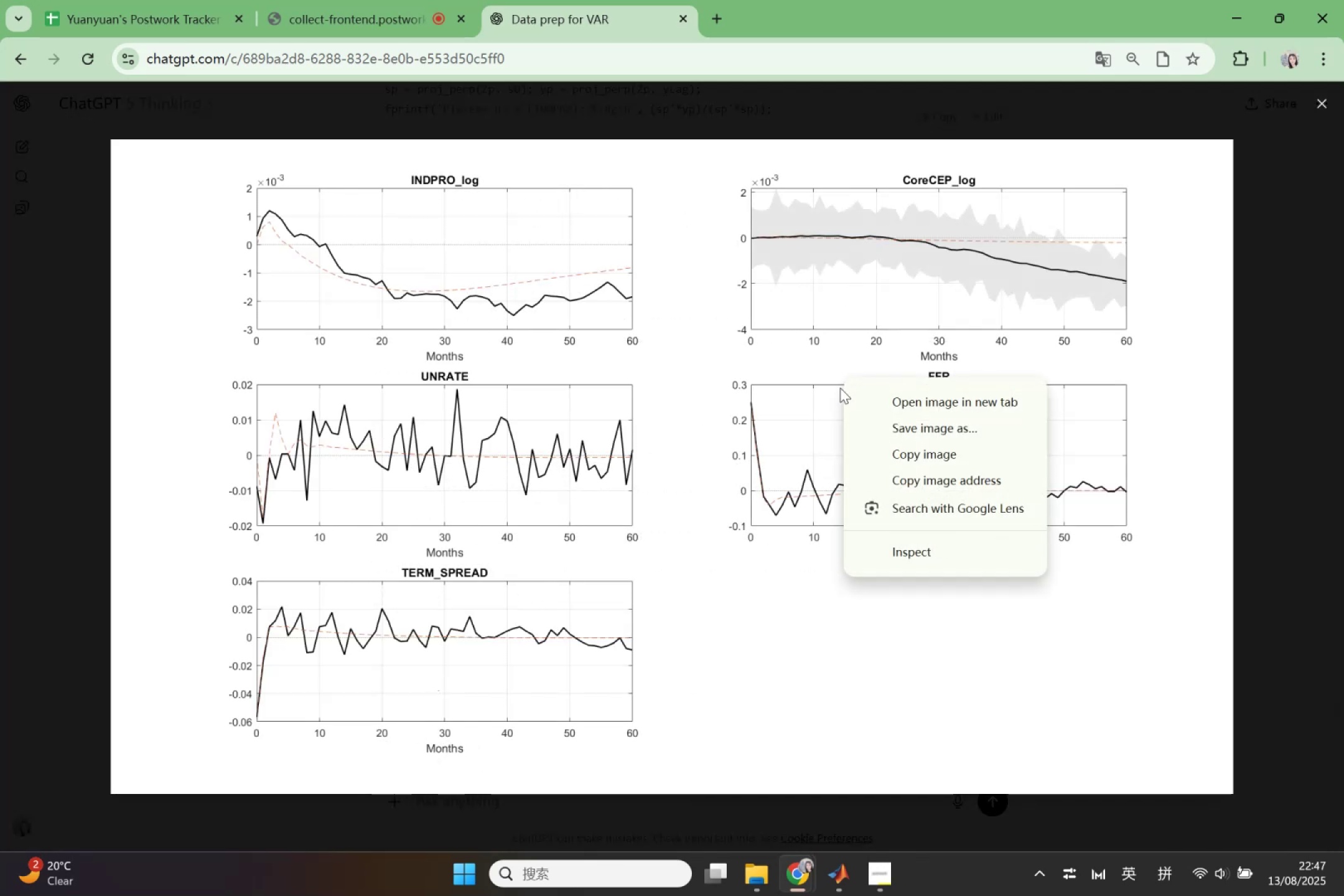 
left_click_drag(start_coordinate=[802, 482], to_coordinate=[808, 610])
 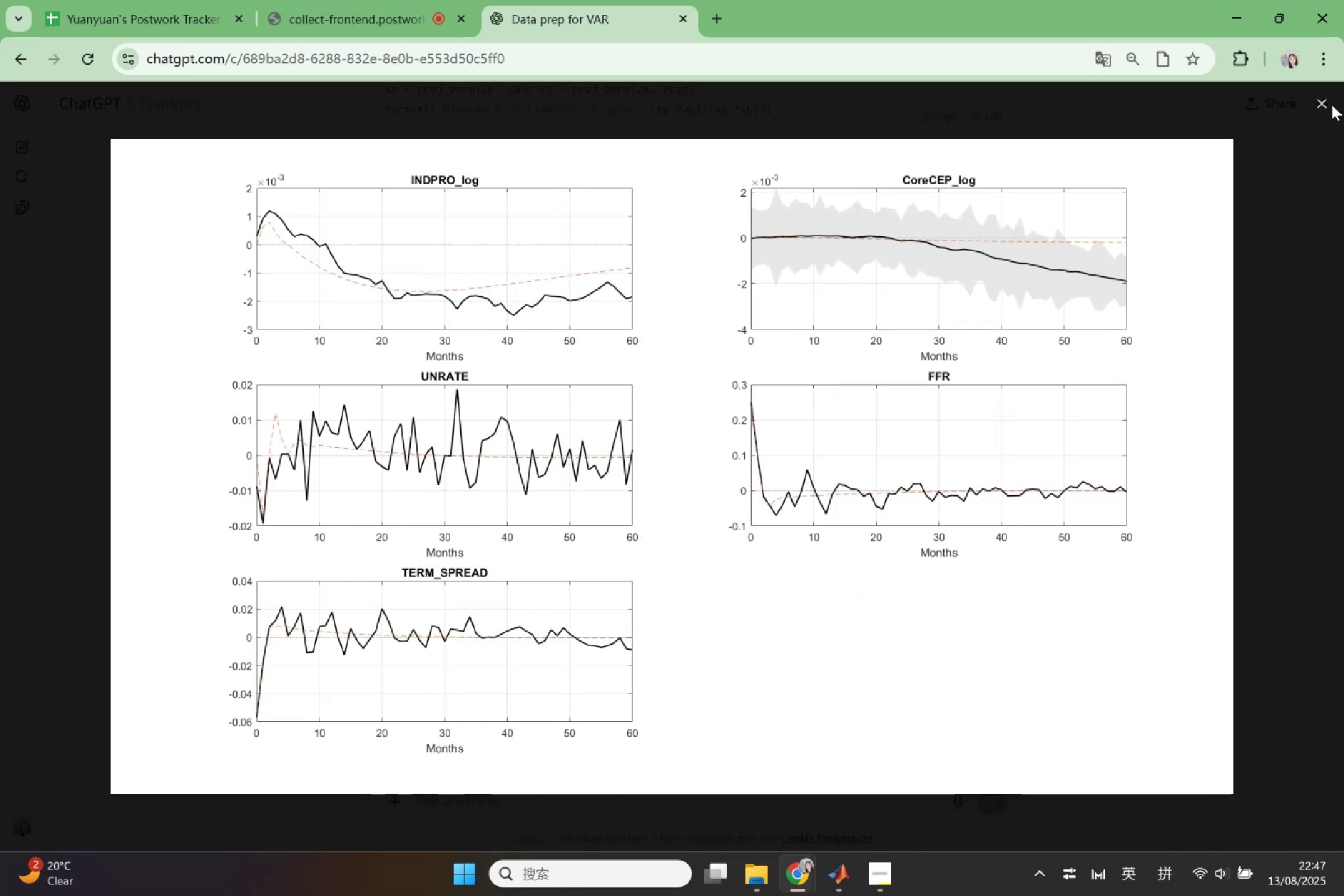 
left_click([1329, 101])
 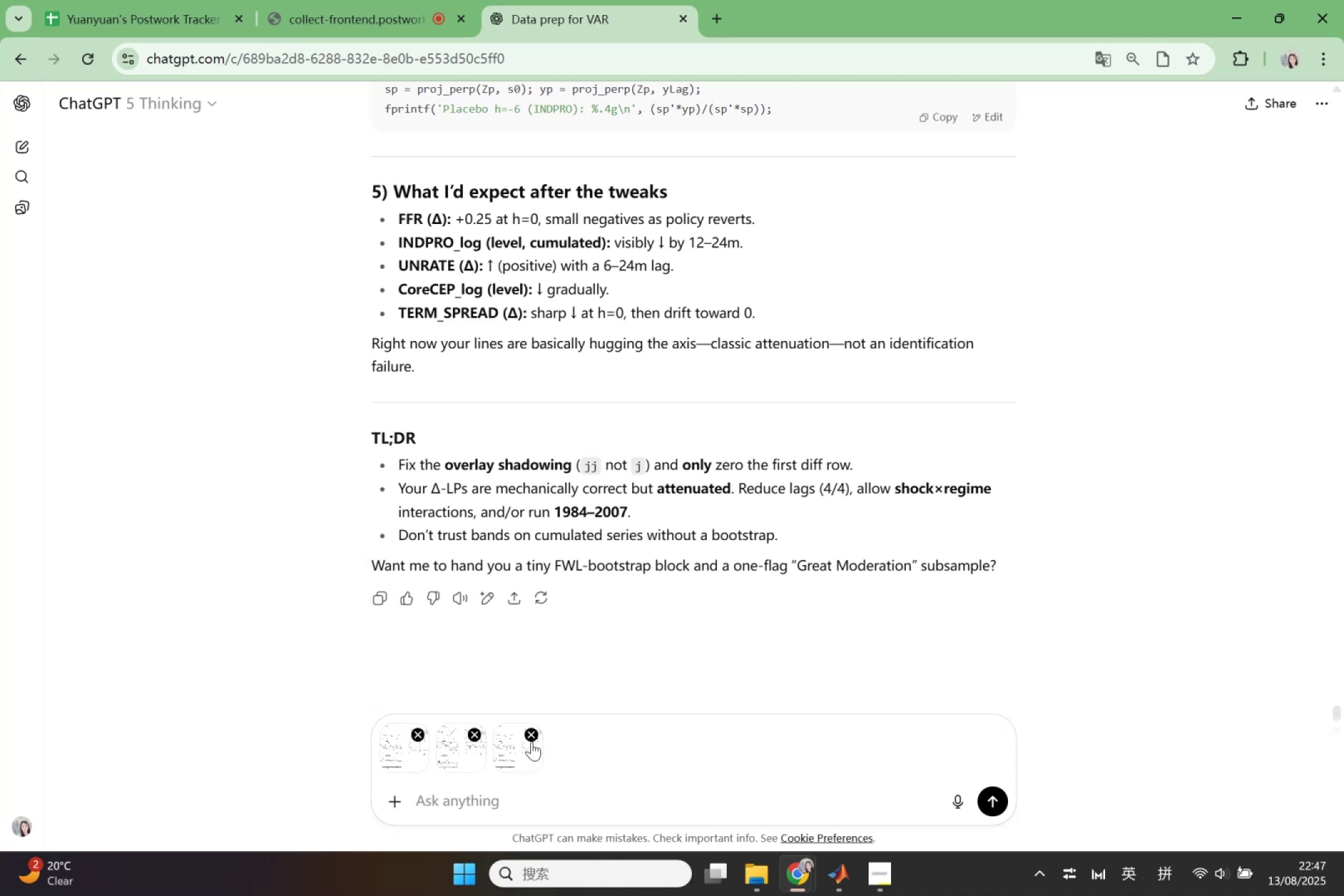 
double_click([531, 796])
 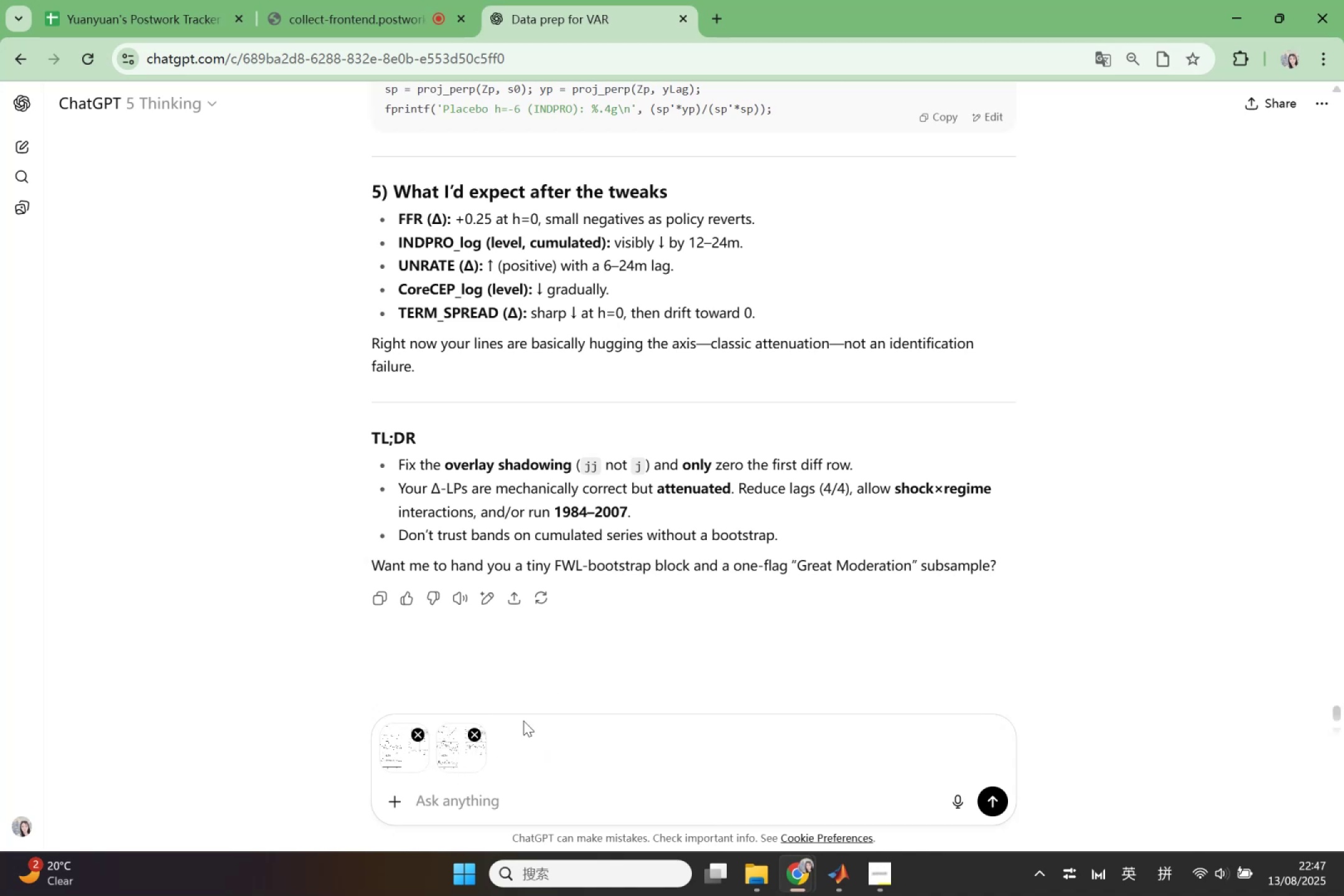 
type(Here are the result of)
key(Backspace)
key(Backspace)
key(Backspace)
type(s o)
key(Backspace)
type(f)
key(Backspace)
type(of )
 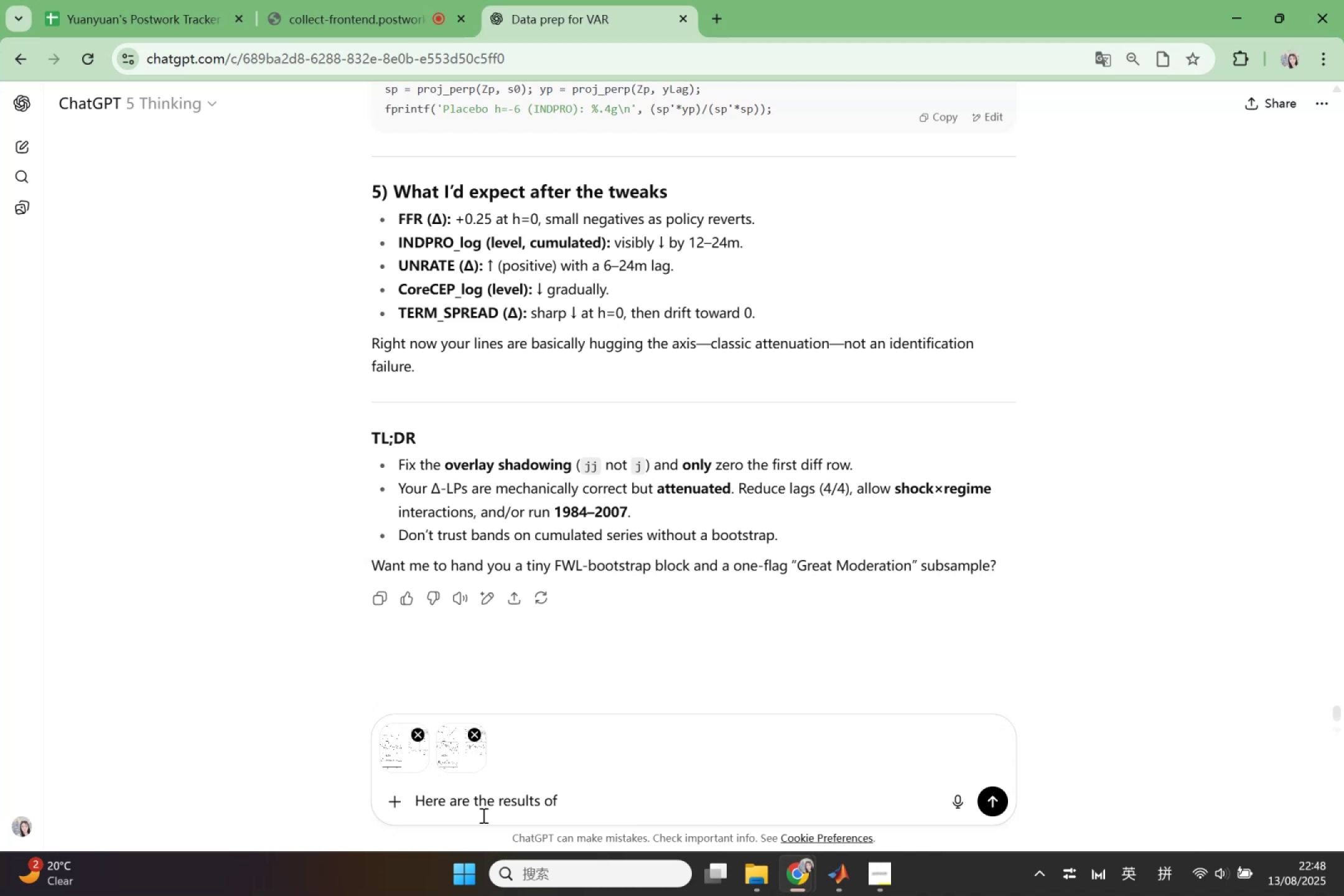 
wait(37.73)
 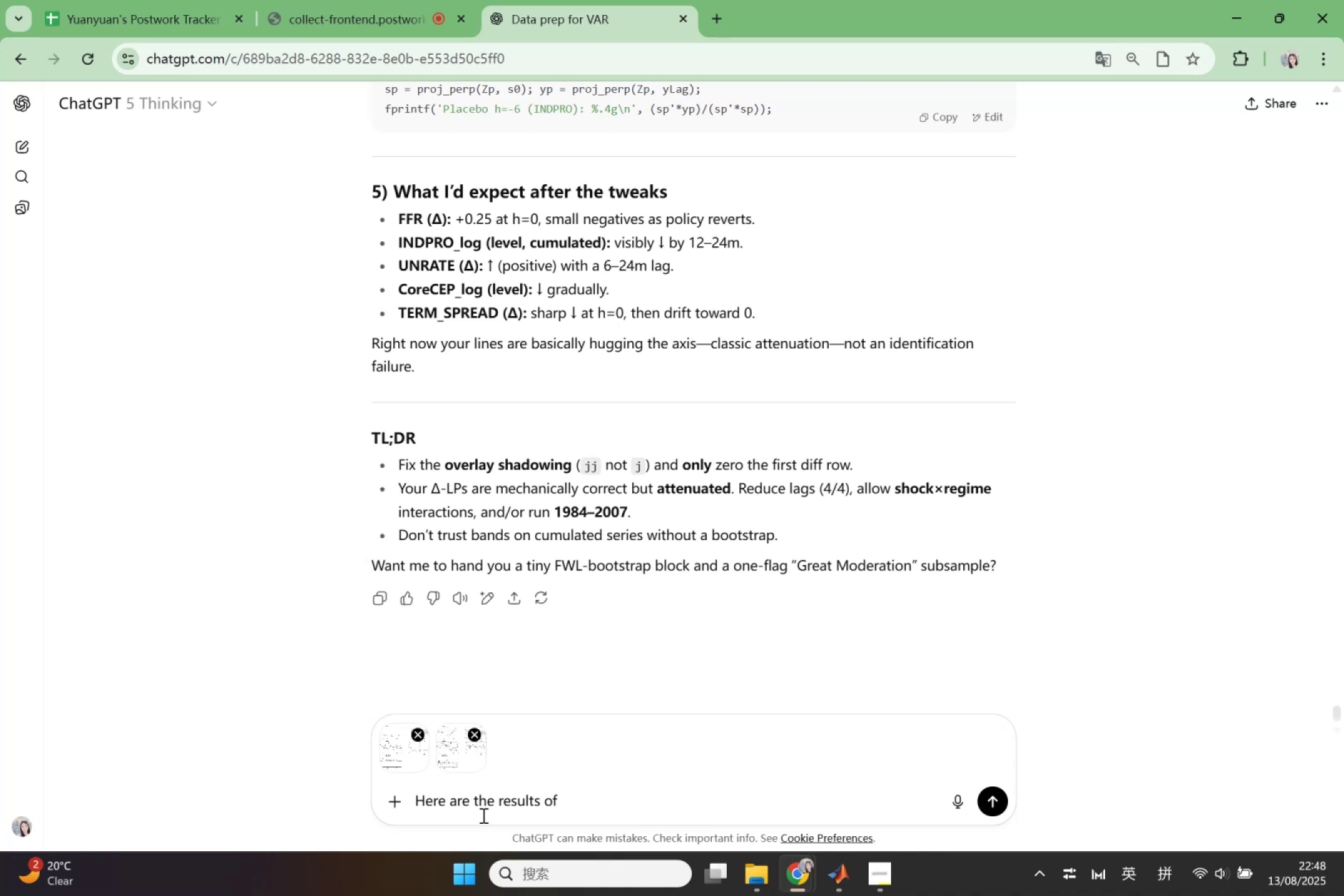 
scroll: coordinate [602, 585], scroll_direction: up, amount: 8.0
 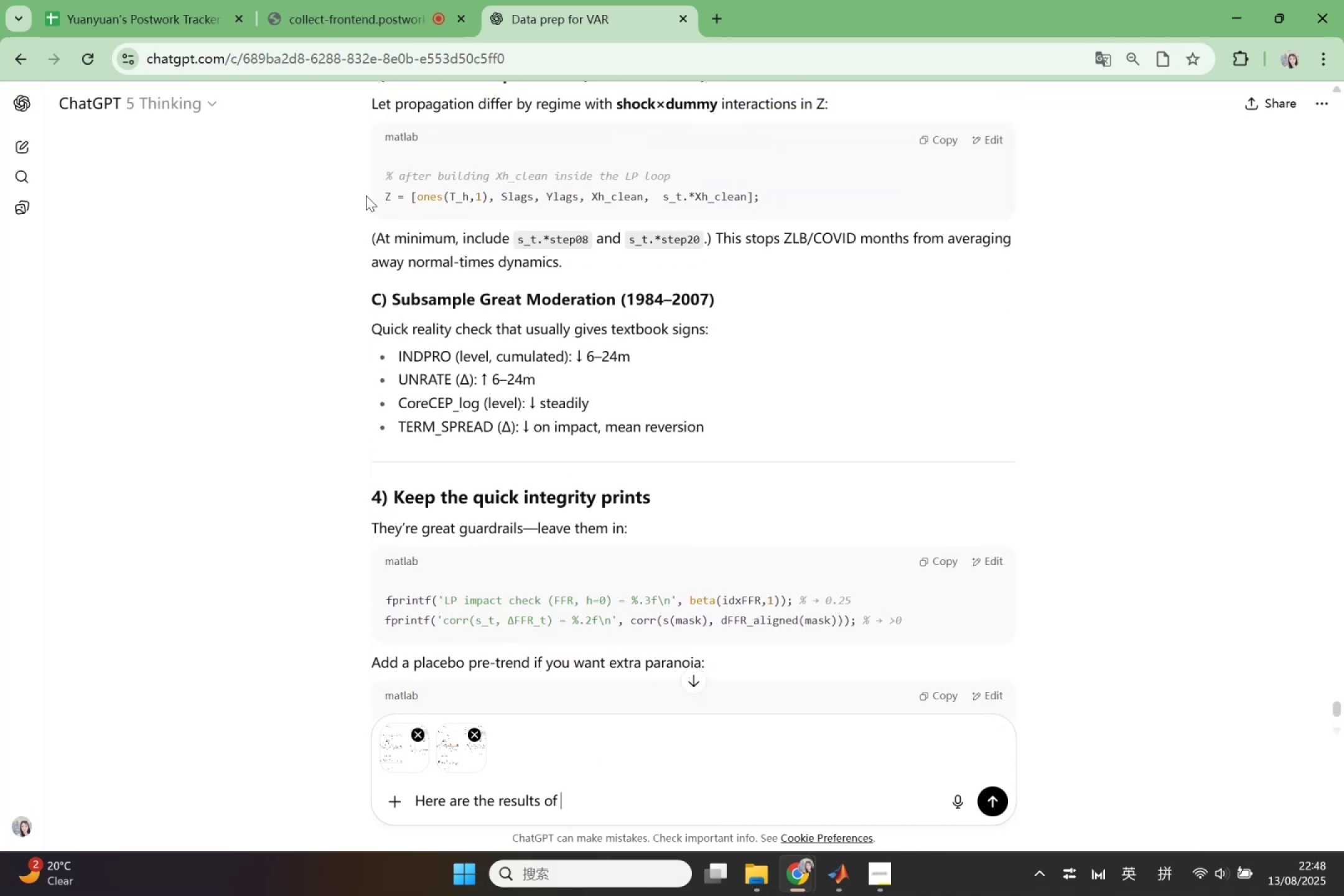 
left_click_drag(start_coordinate=[387, 194], to_coordinate=[645, 201])
 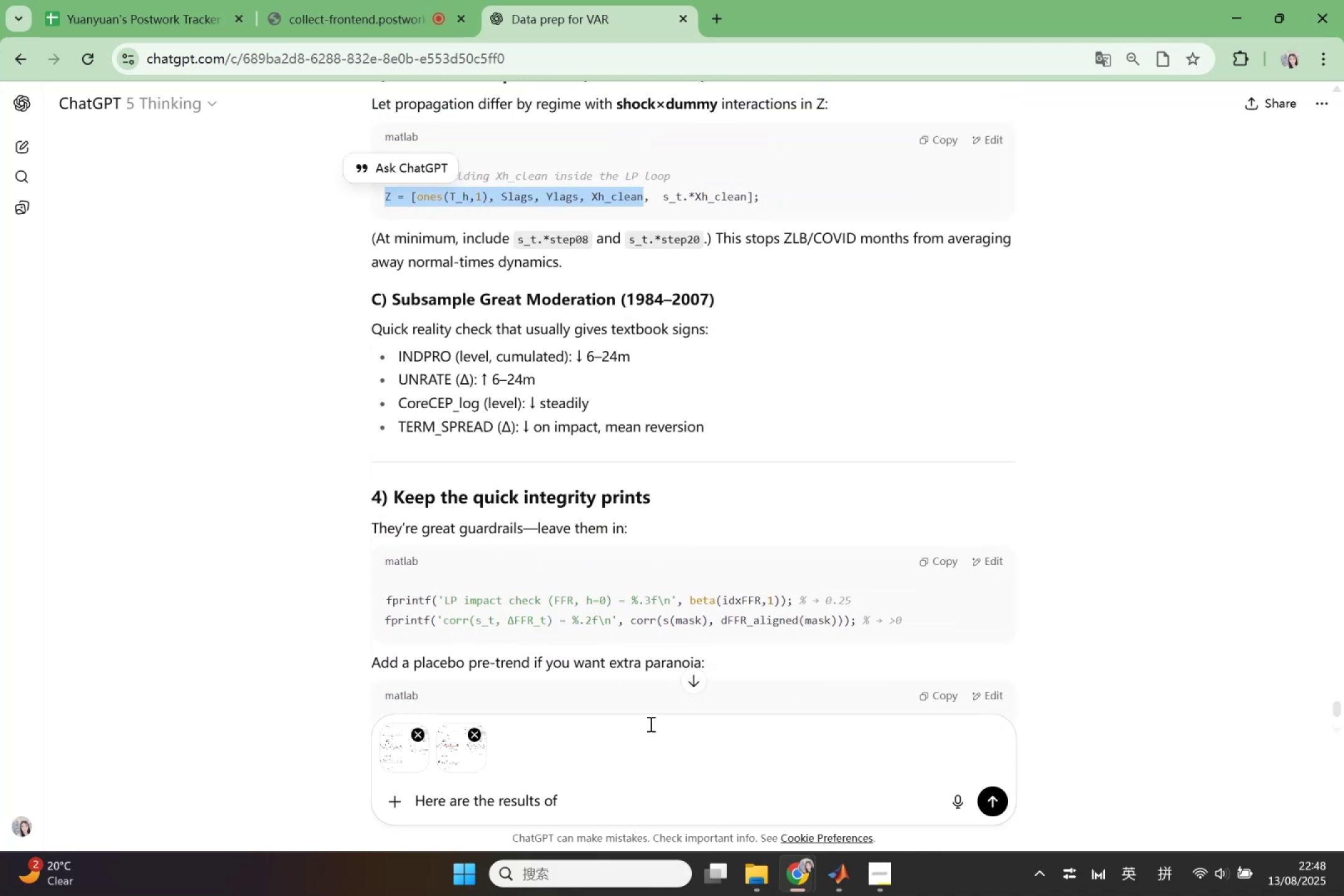 
key(Control+ControlLeft)
 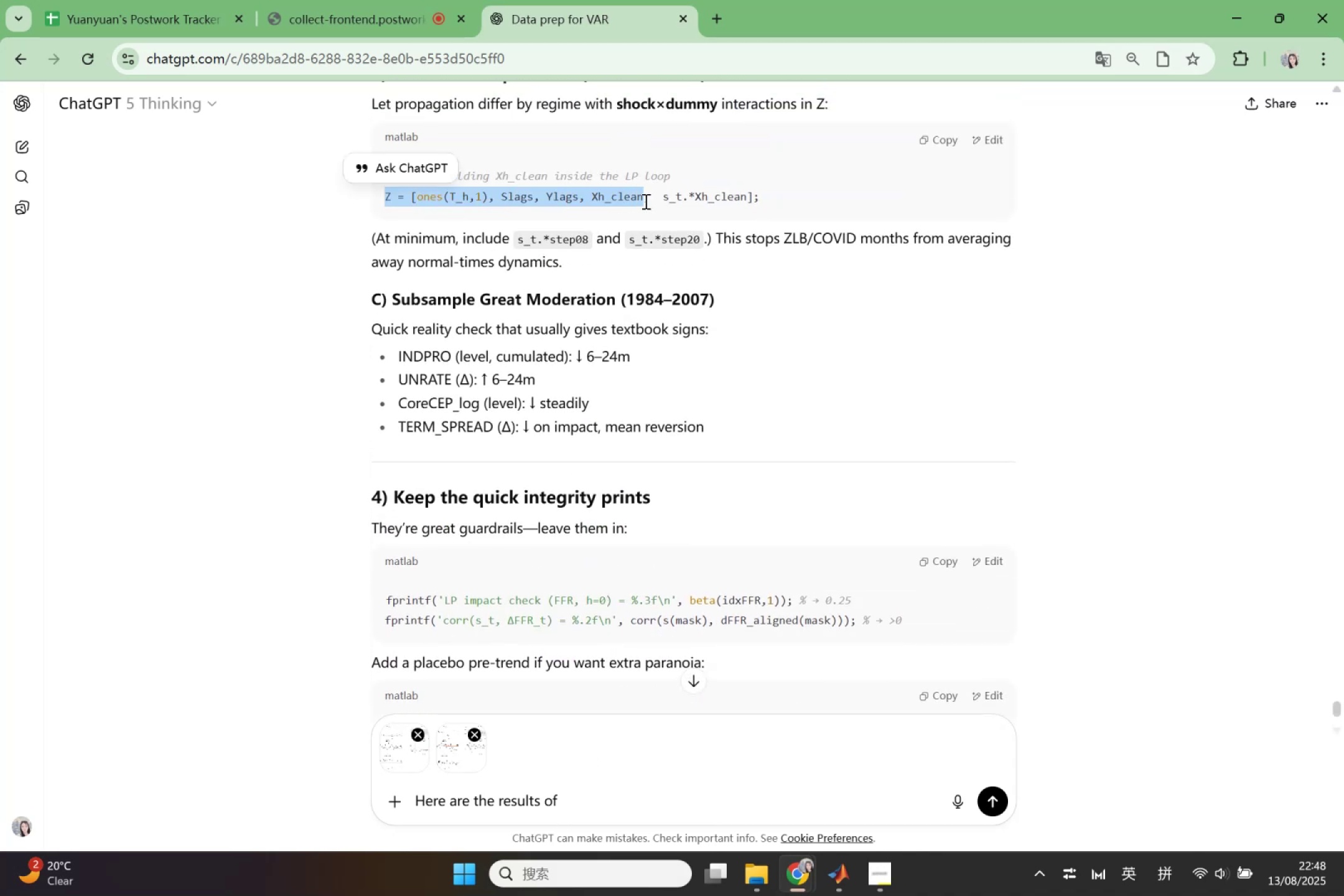 
key(Control+C)
 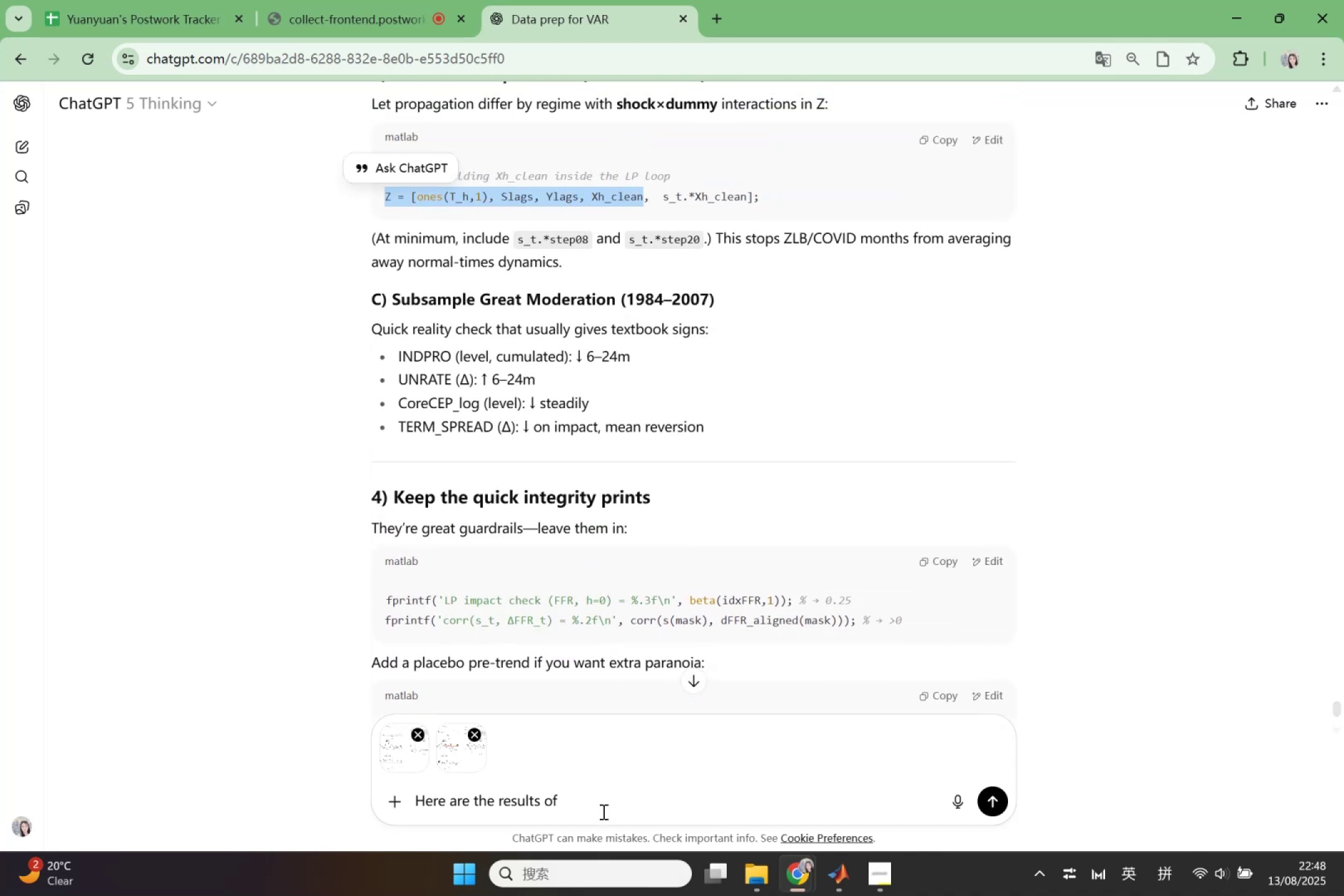 
left_click([604, 801])
 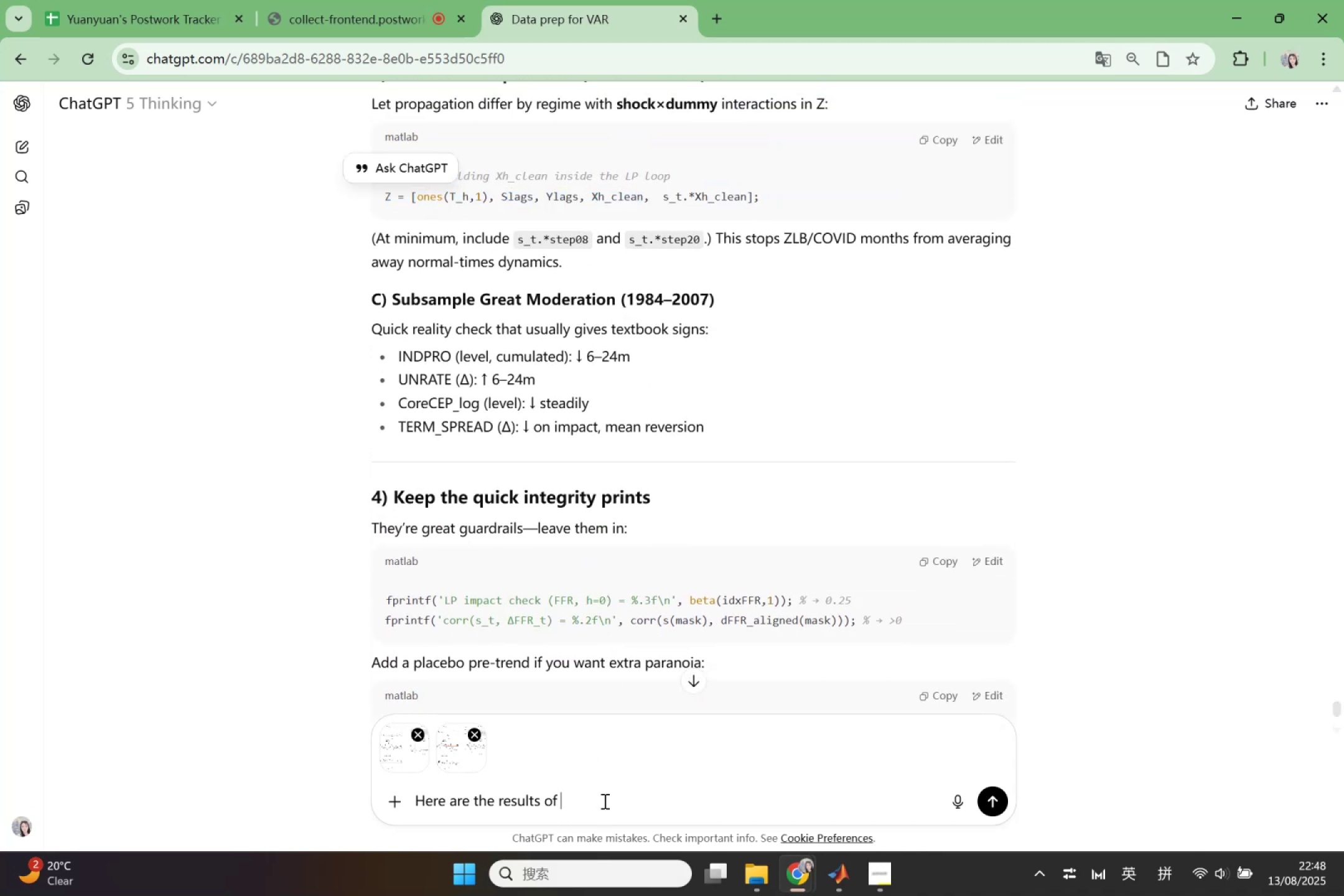 
key(Control+V)
 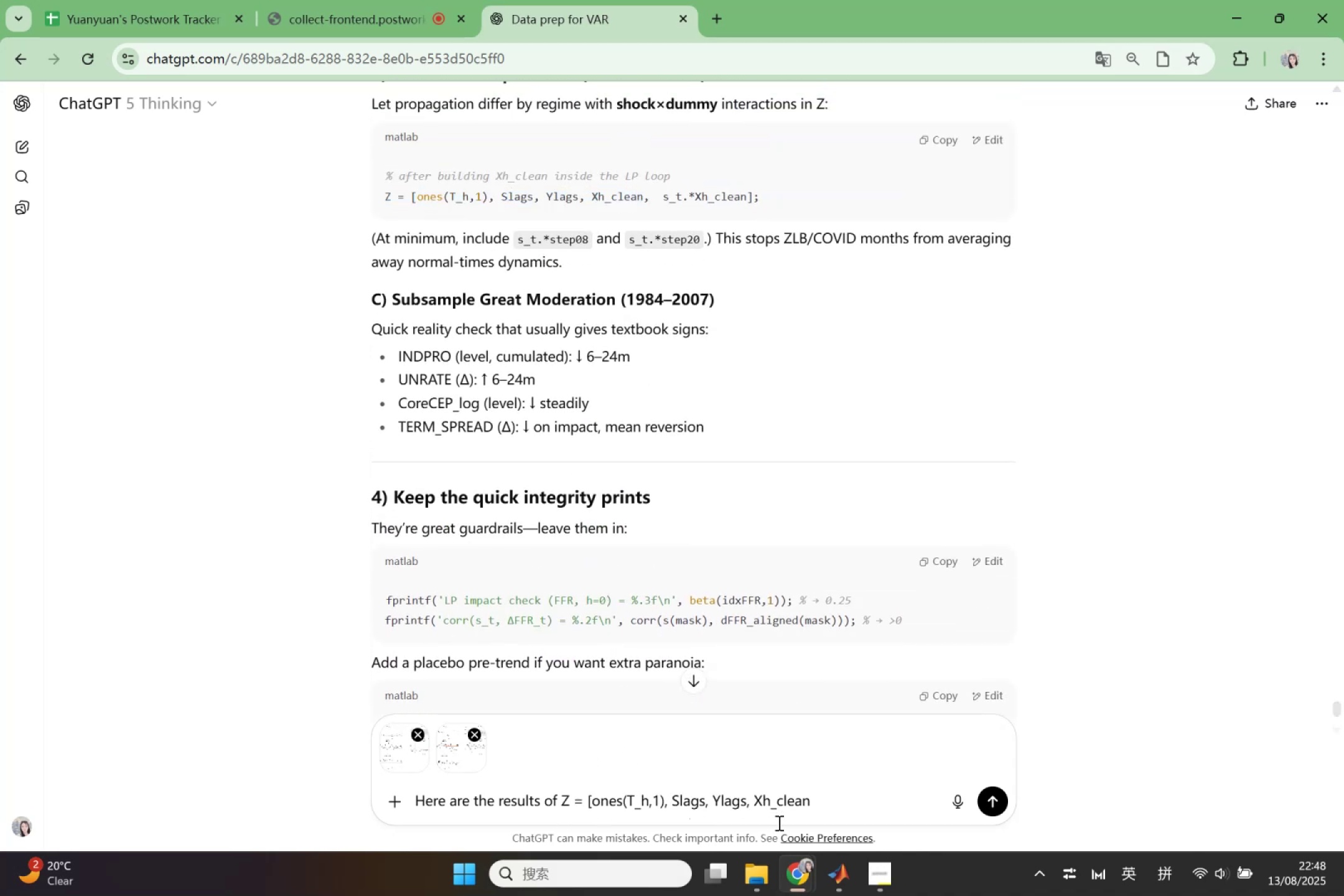 
type(]; and )
 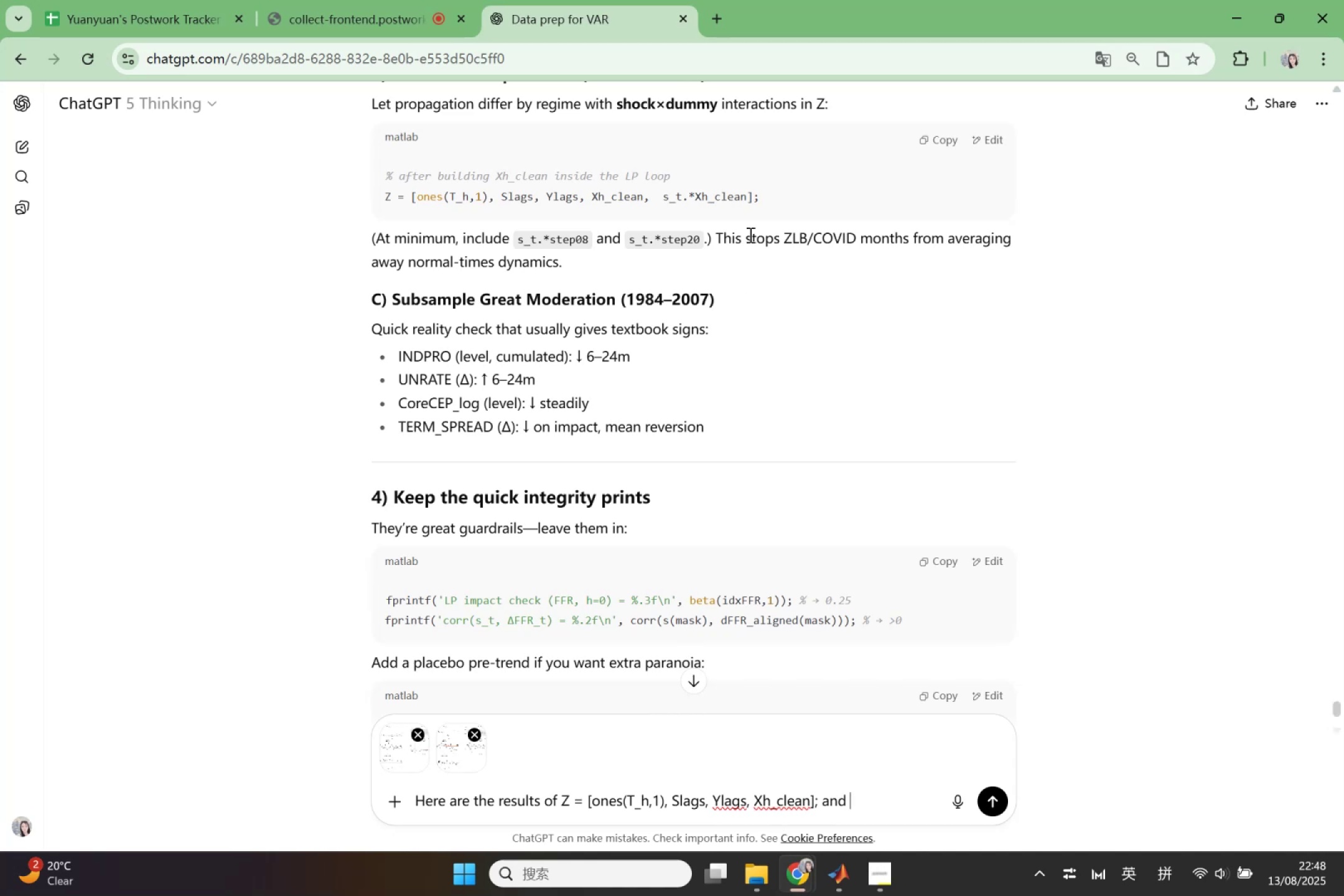 
left_click_drag(start_coordinate=[773, 193], to_coordinate=[381, 196])
 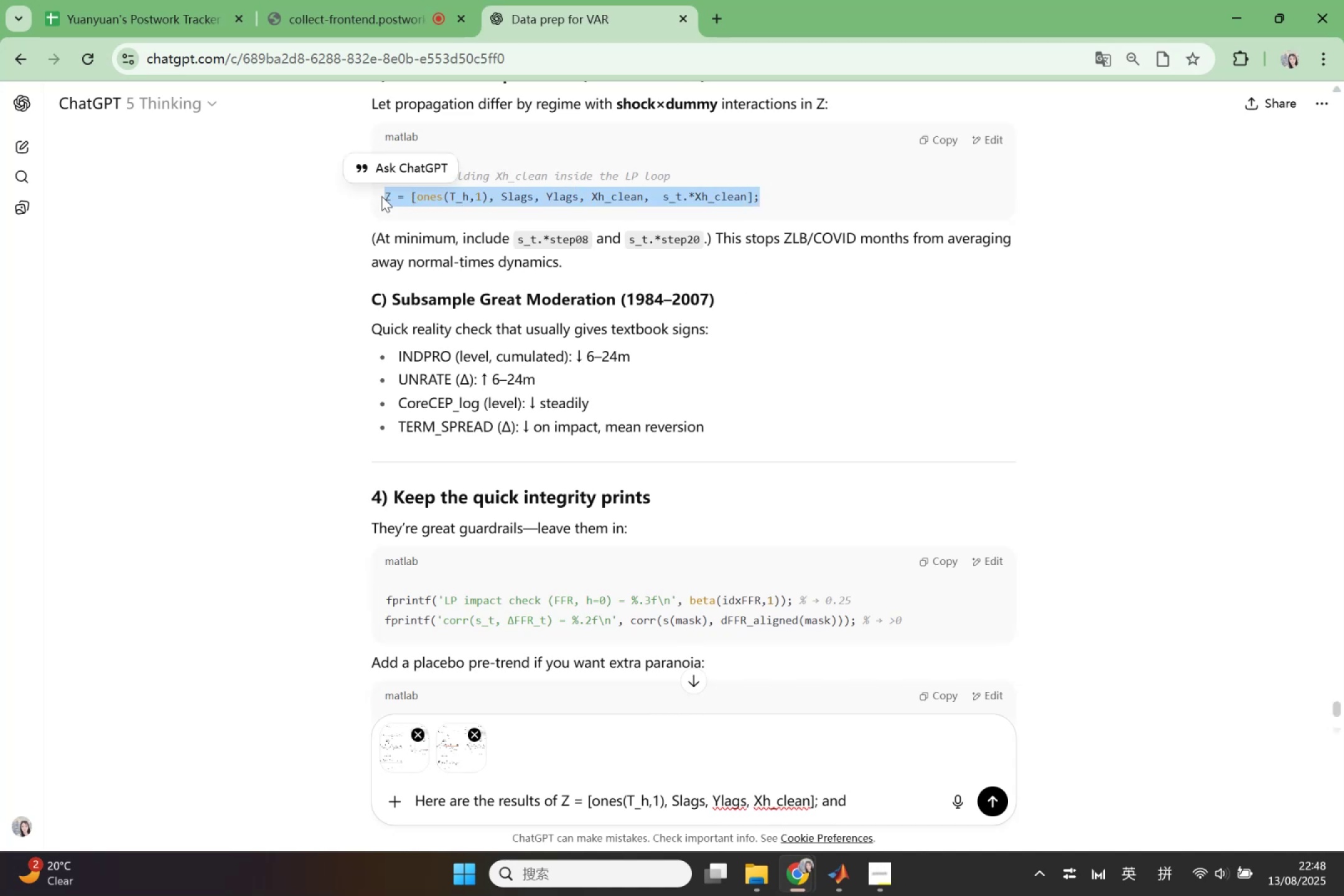 
key(Control+C)
 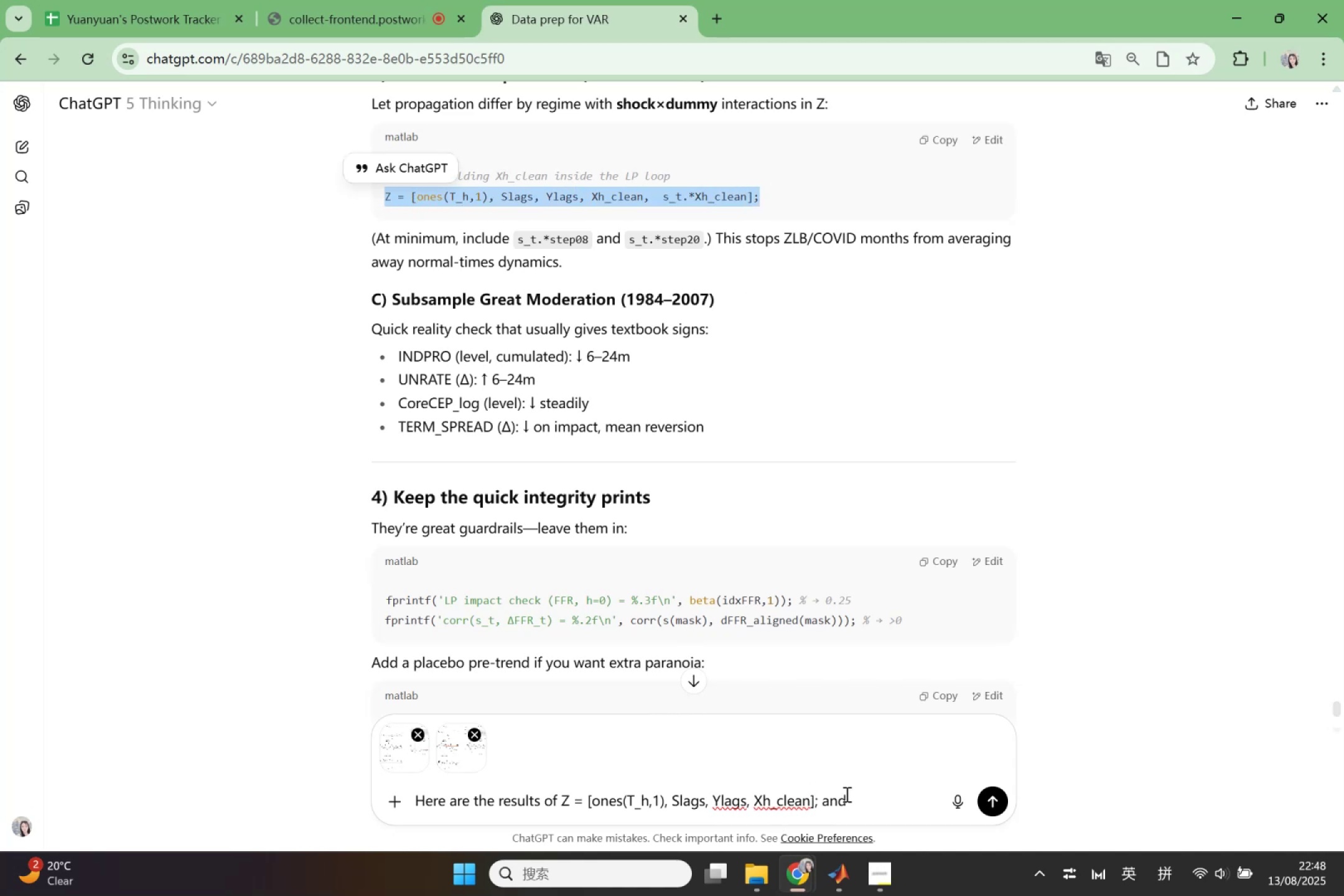 
left_click([856, 801])
 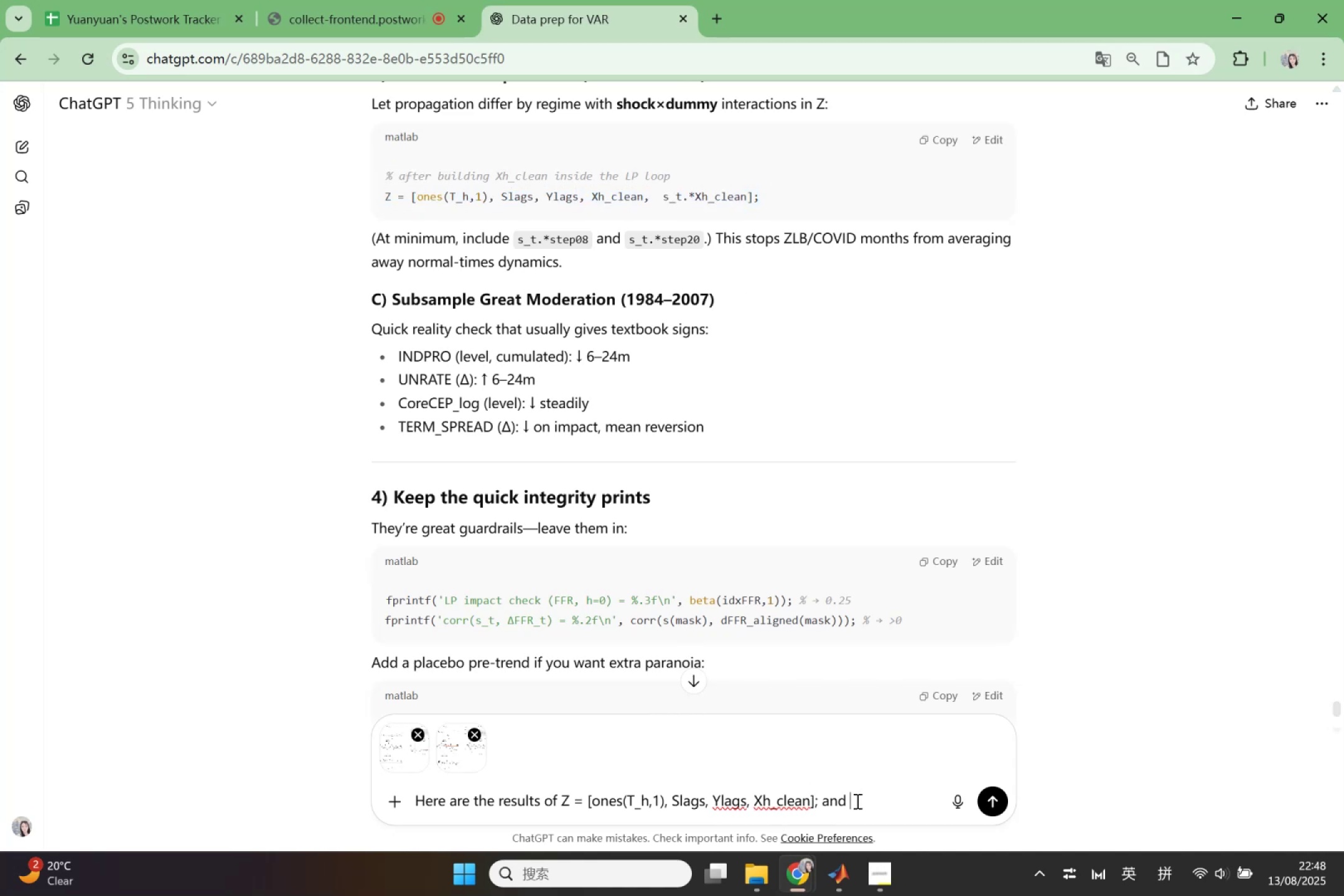 
key(Control+V)
 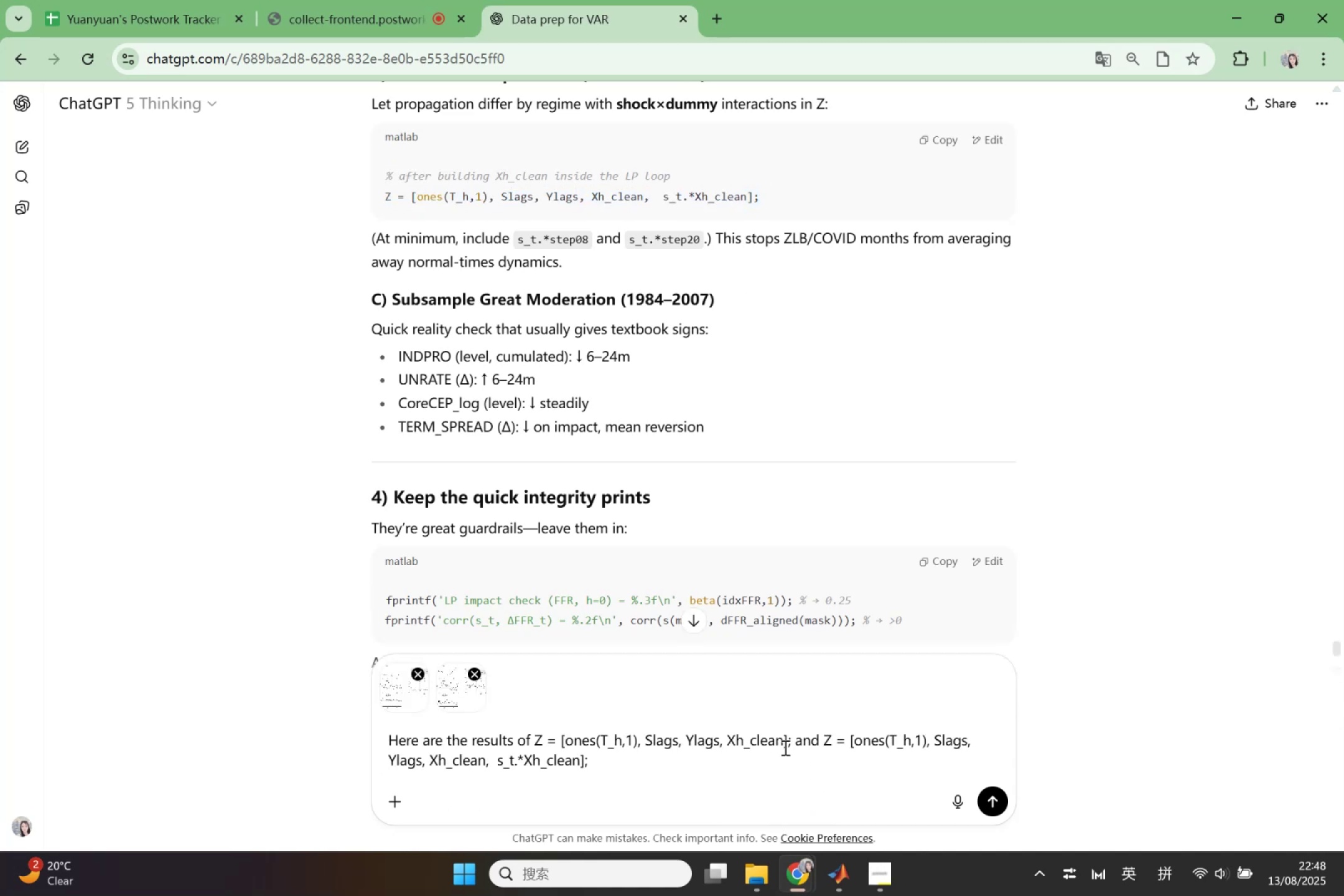 
left_click([795, 745])
 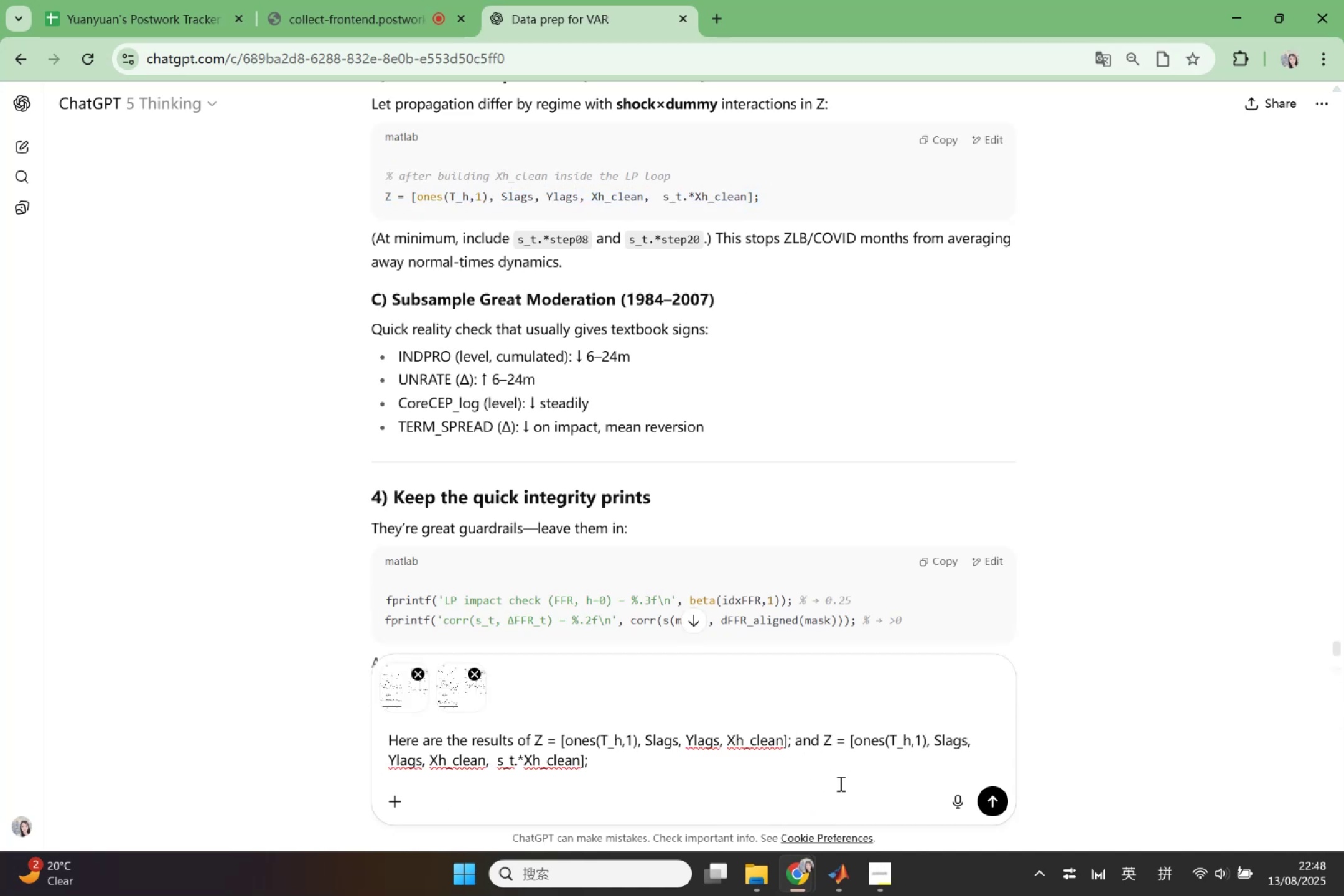 
key(ArrowLeft)
 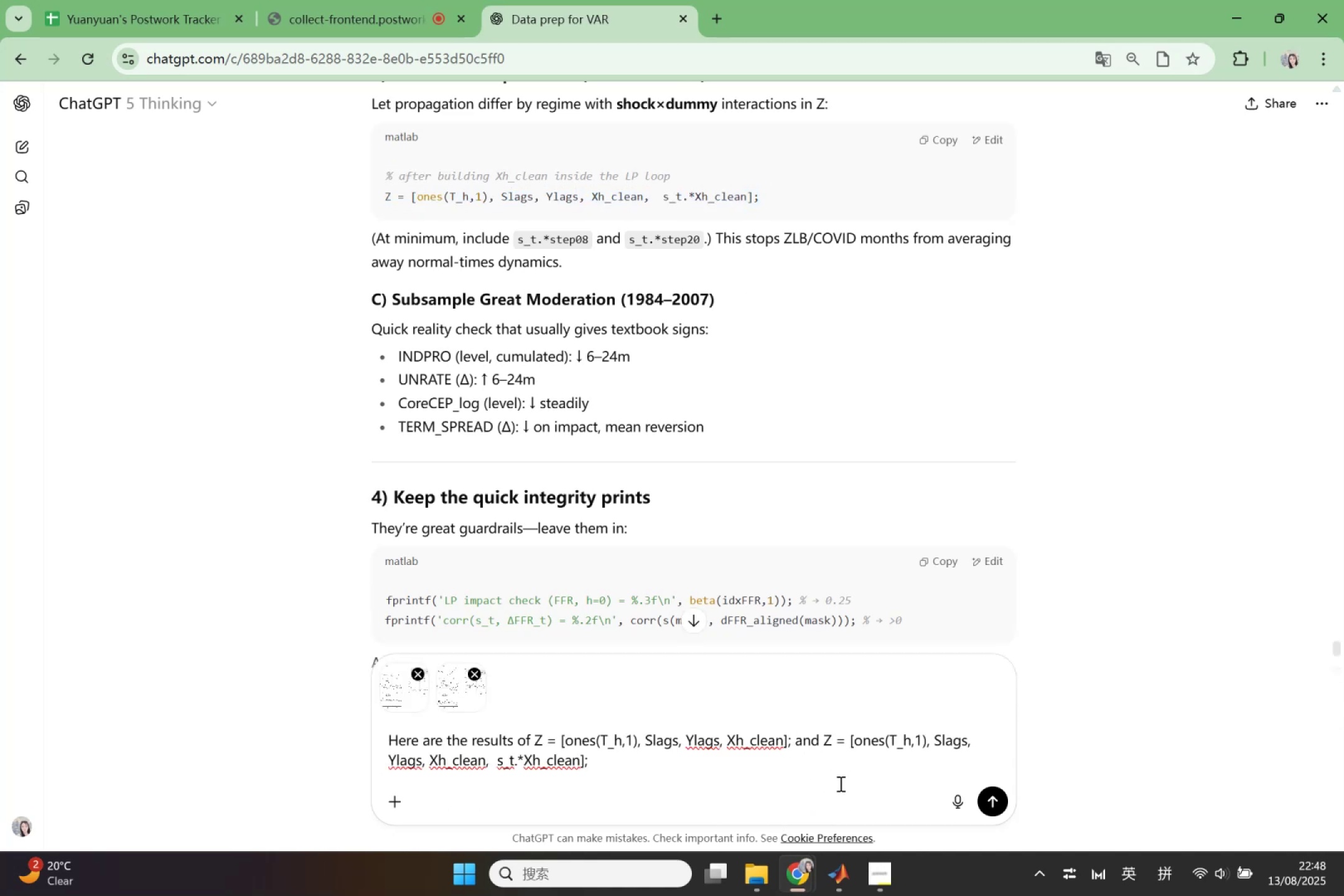 
type(())
 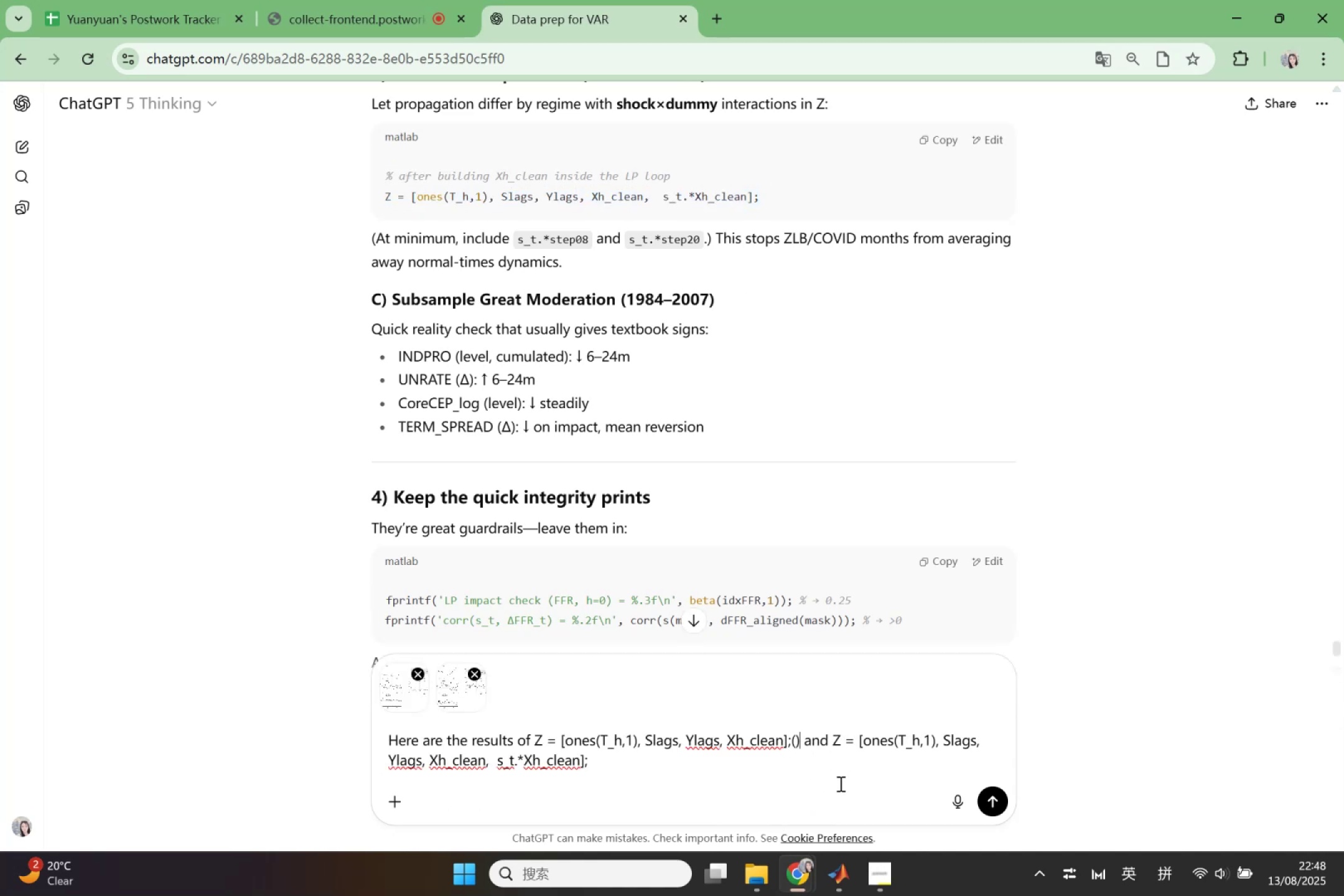 
key(ArrowLeft)
 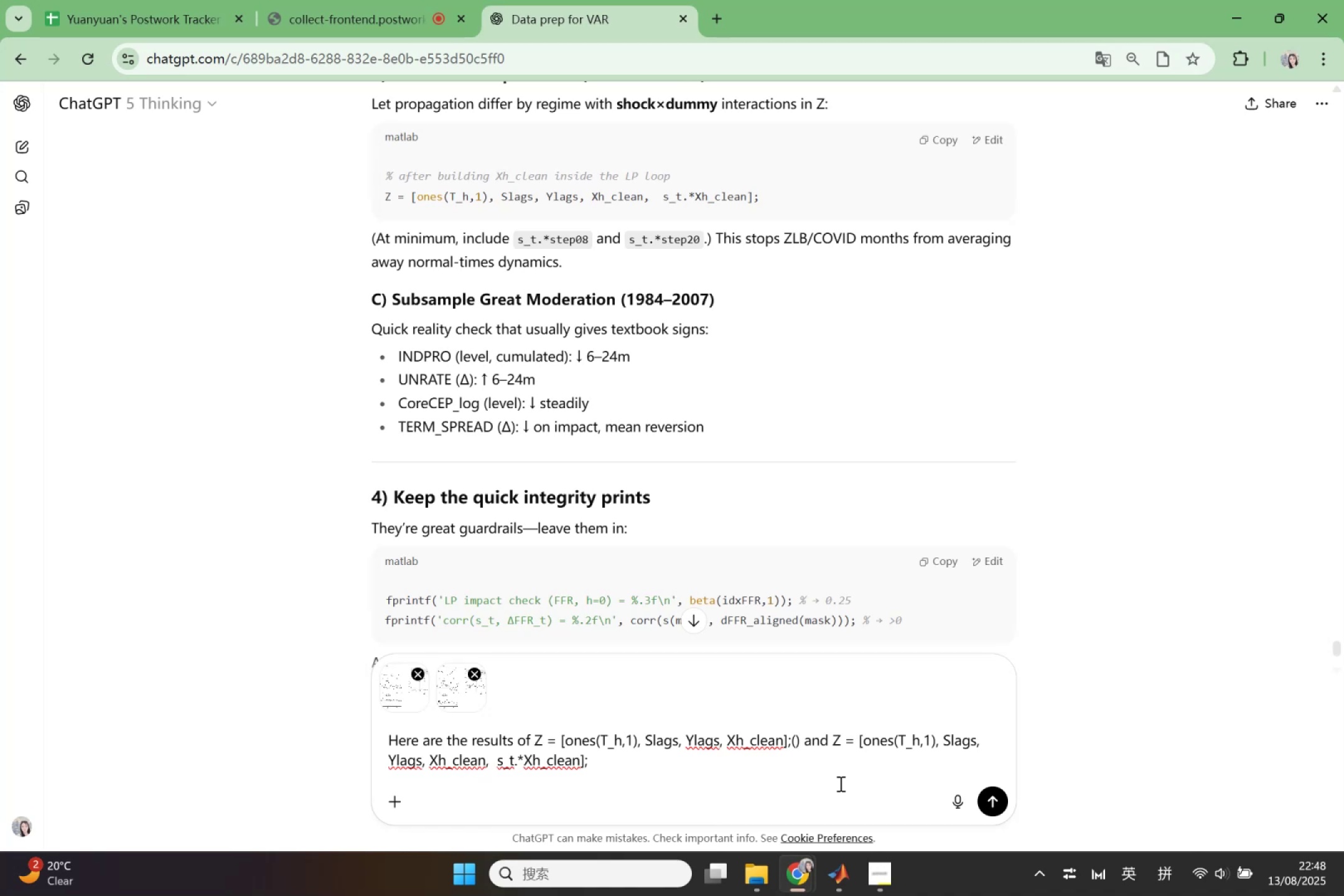 
type(pic 1)
 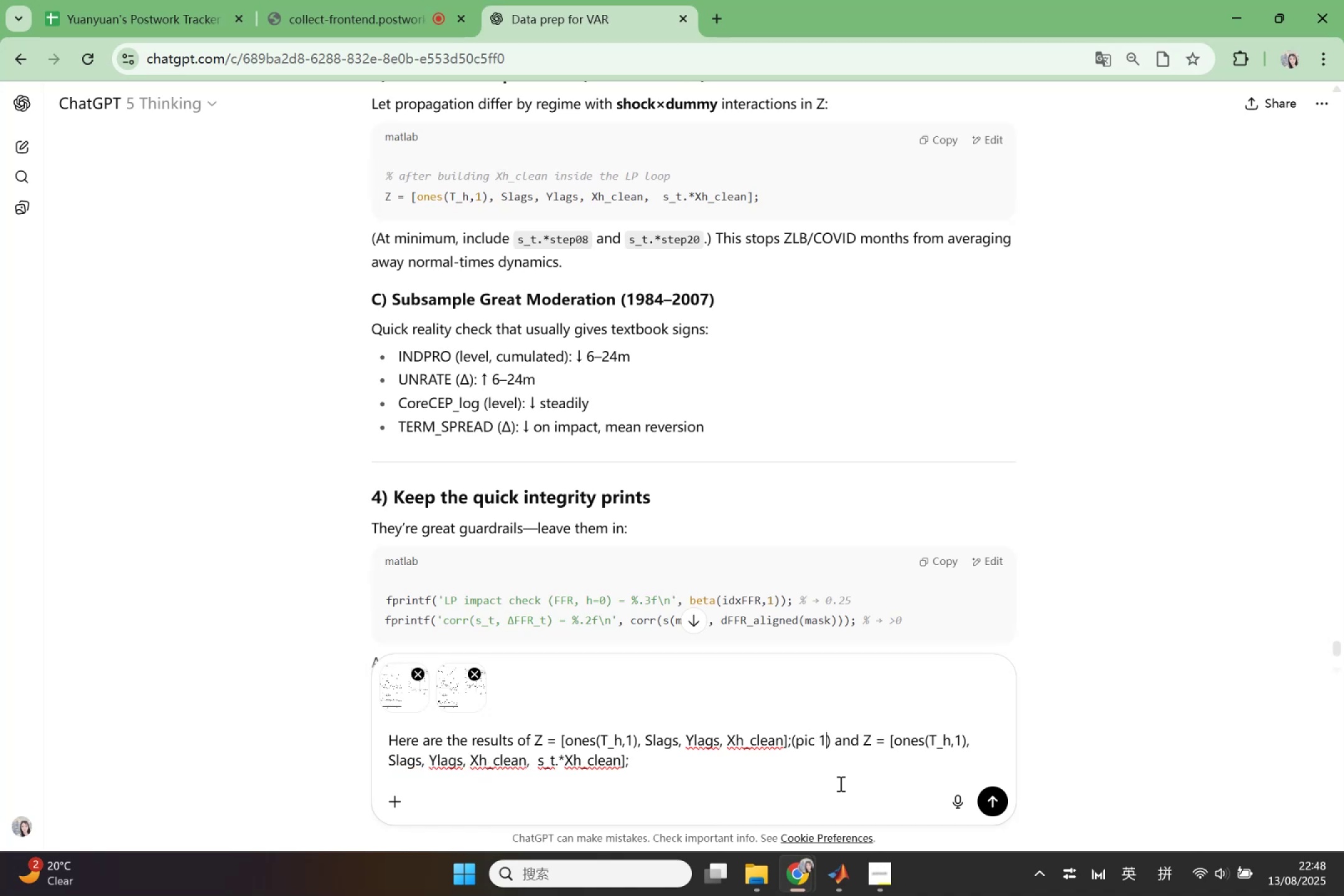 
key(ArrowRight)
 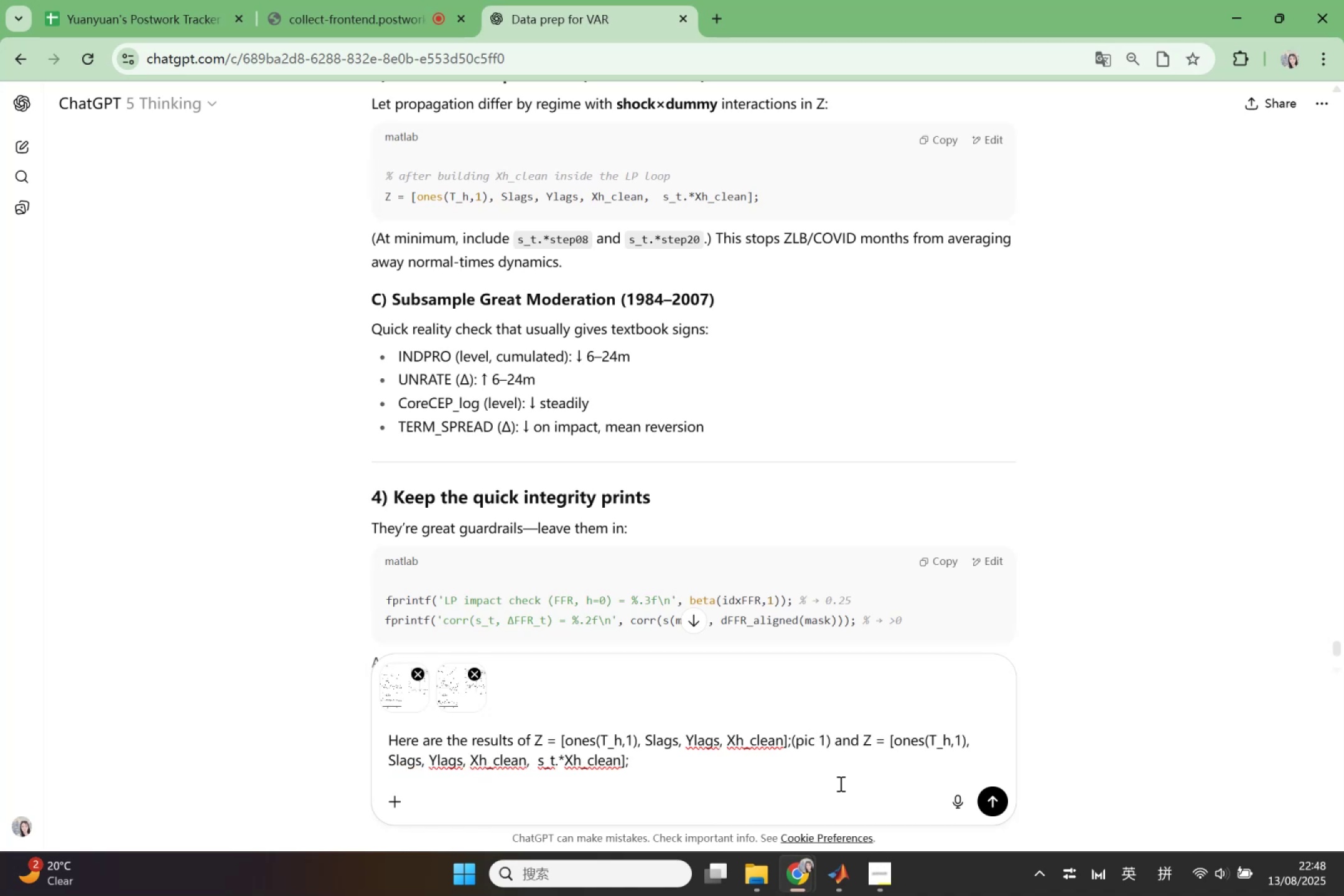 
key(ArrowDown)
 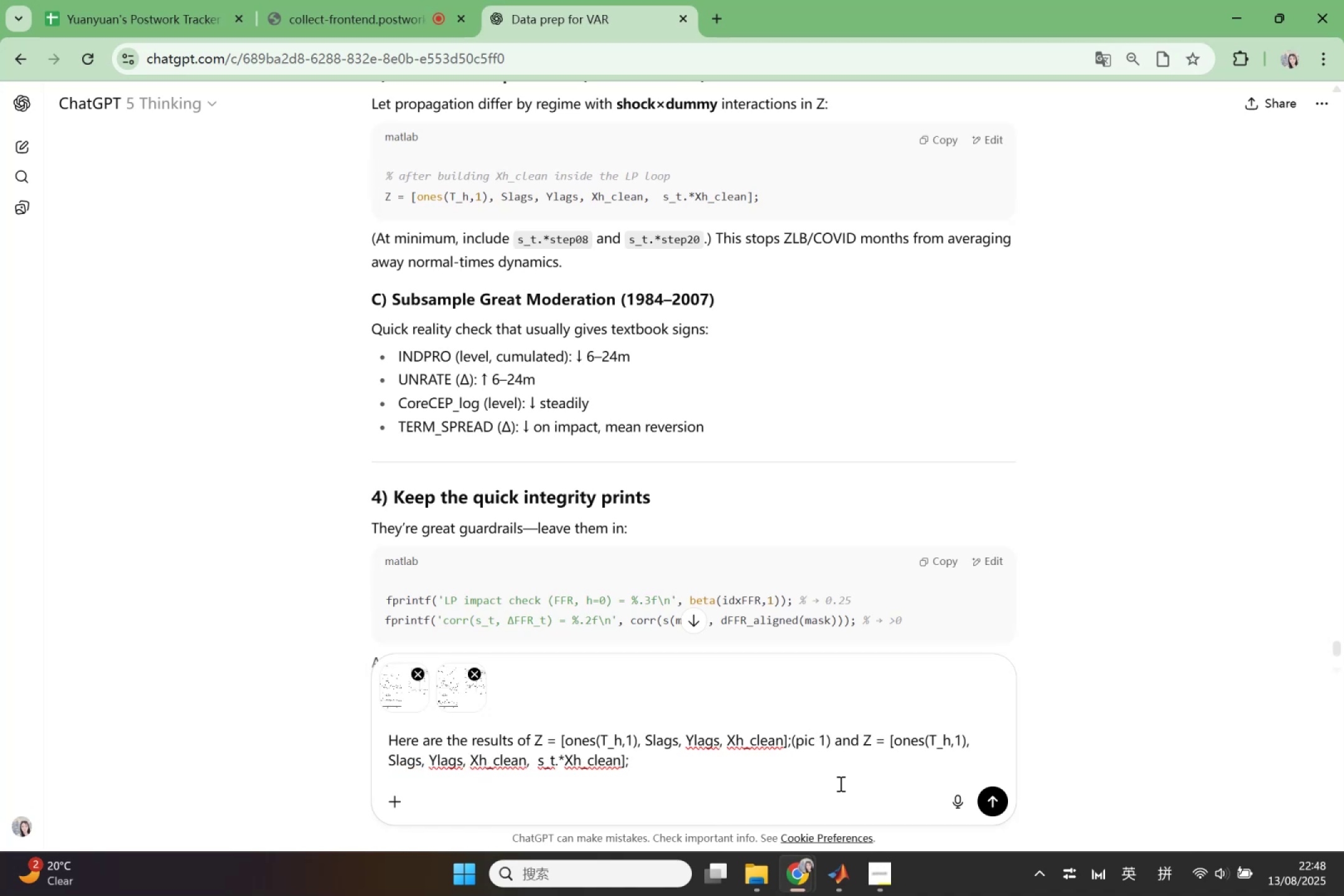 
type(())
 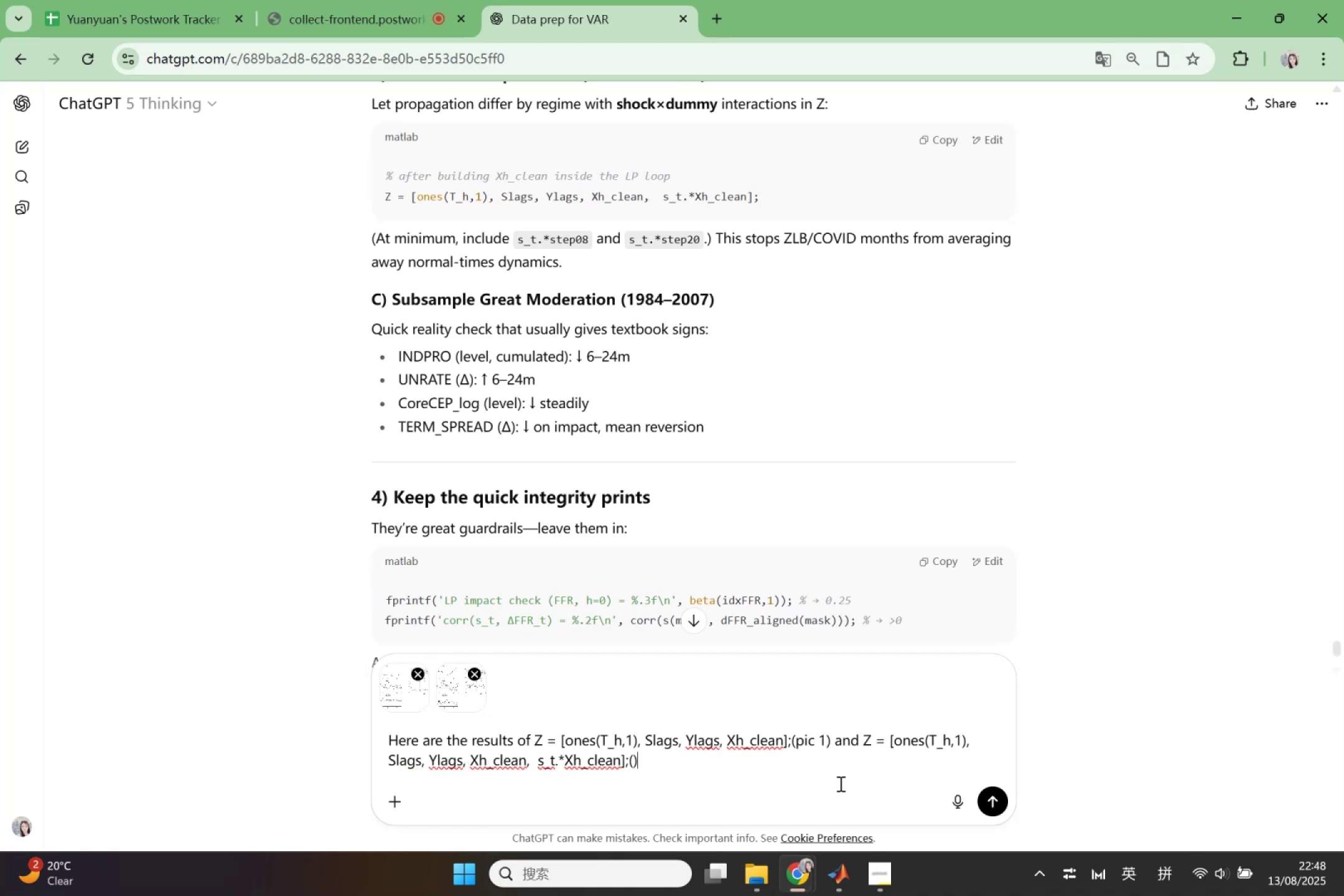 
key(ArrowLeft)
 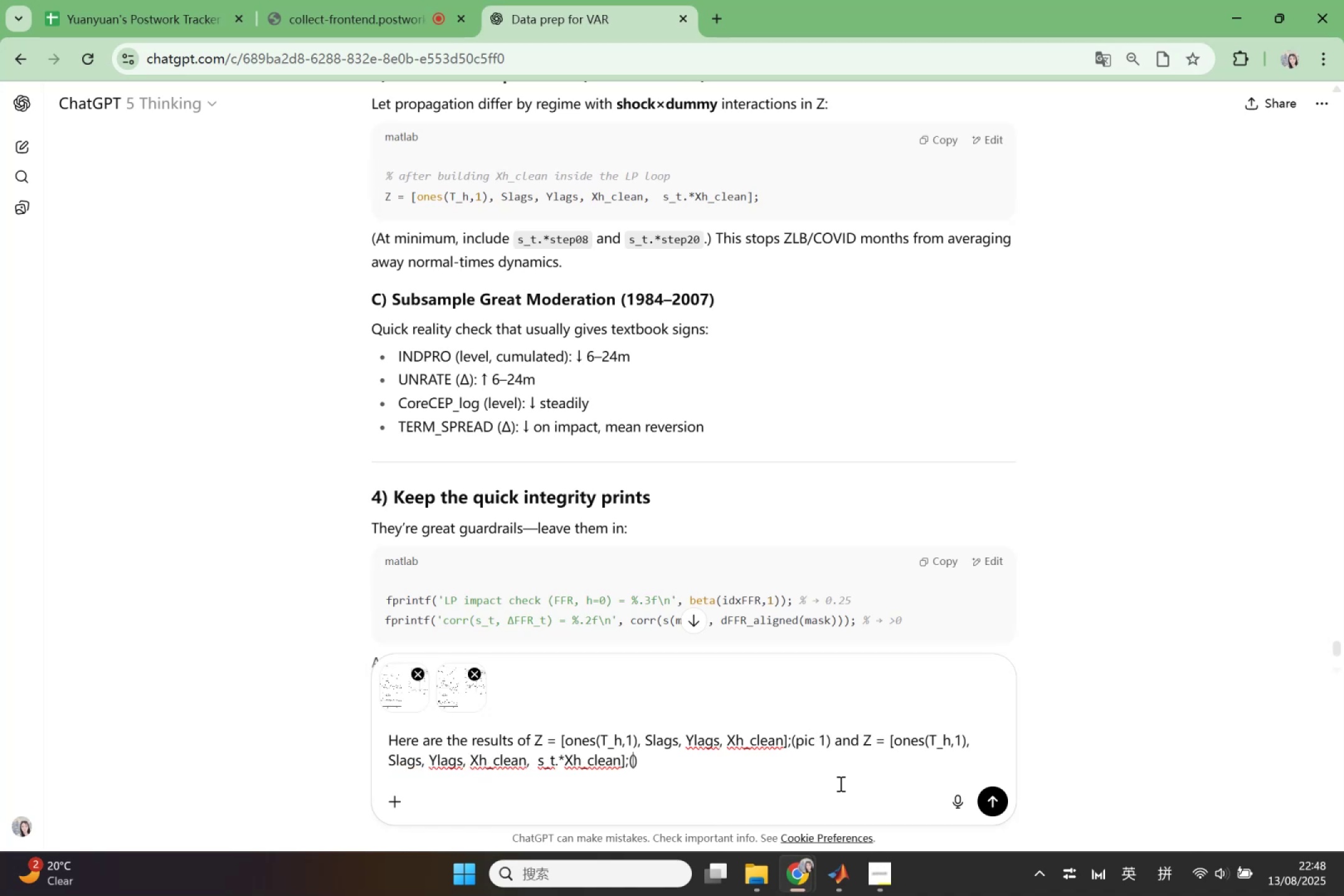 
type(pic 2)
 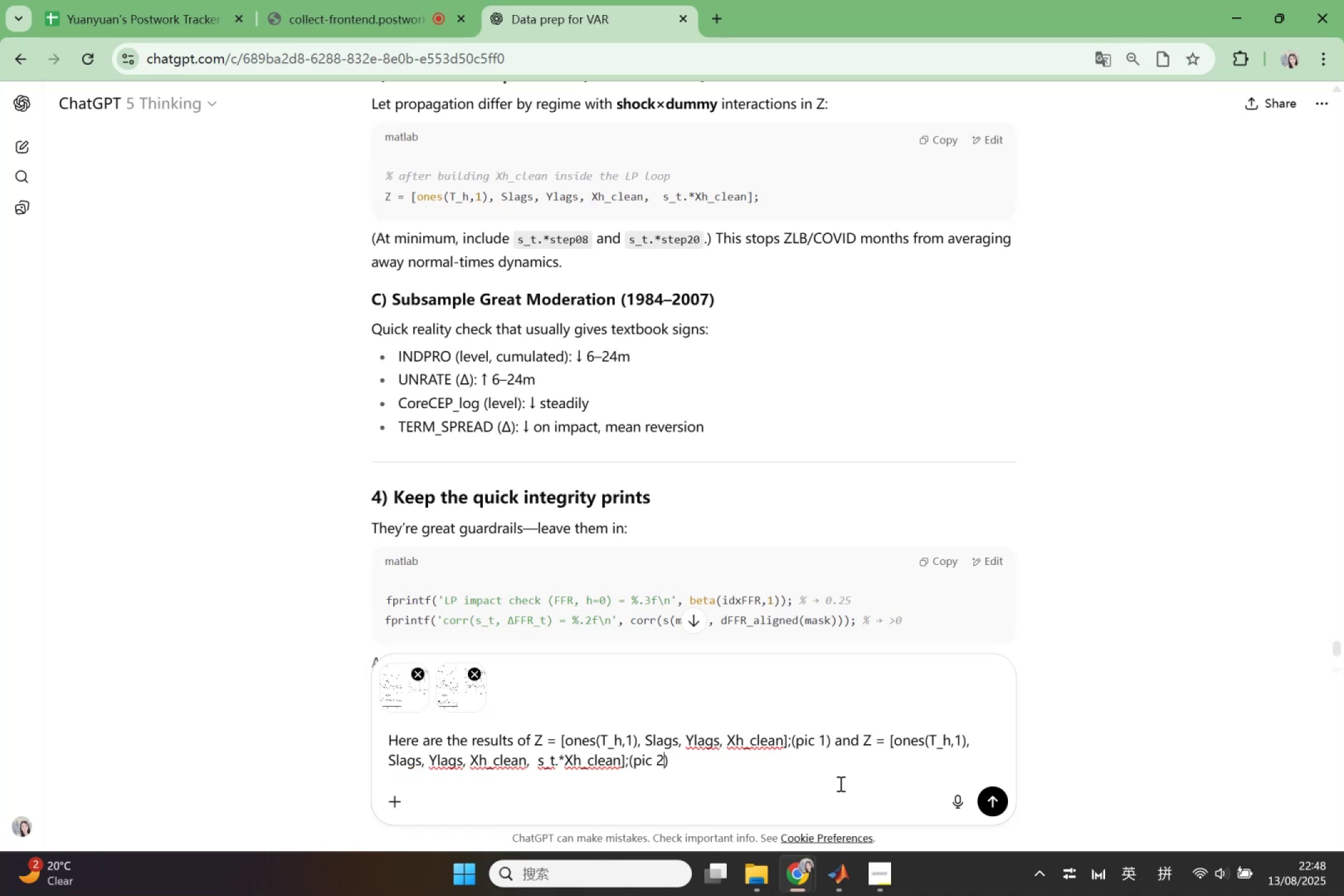 
key(Enter)
 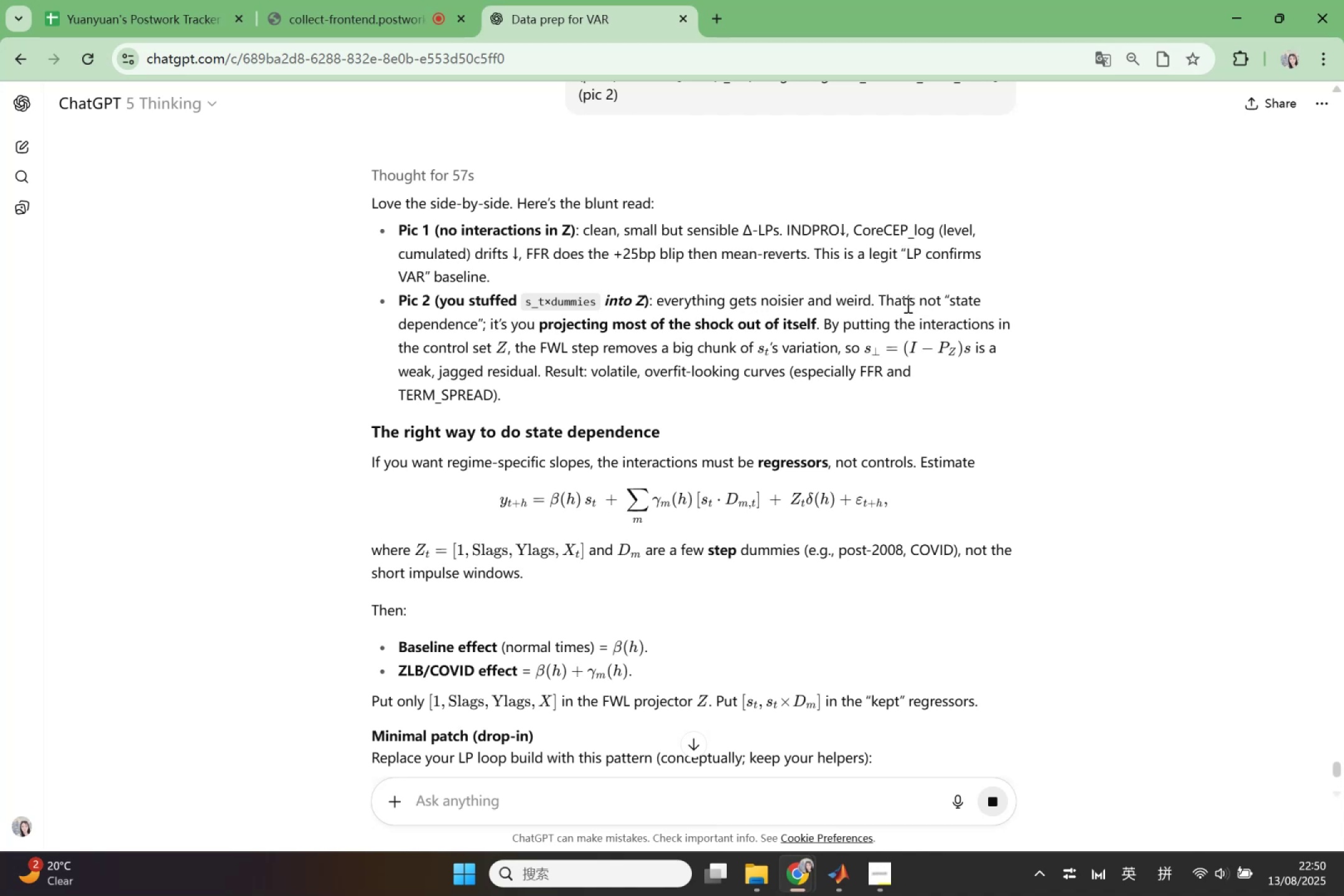 
wait(93.19)
 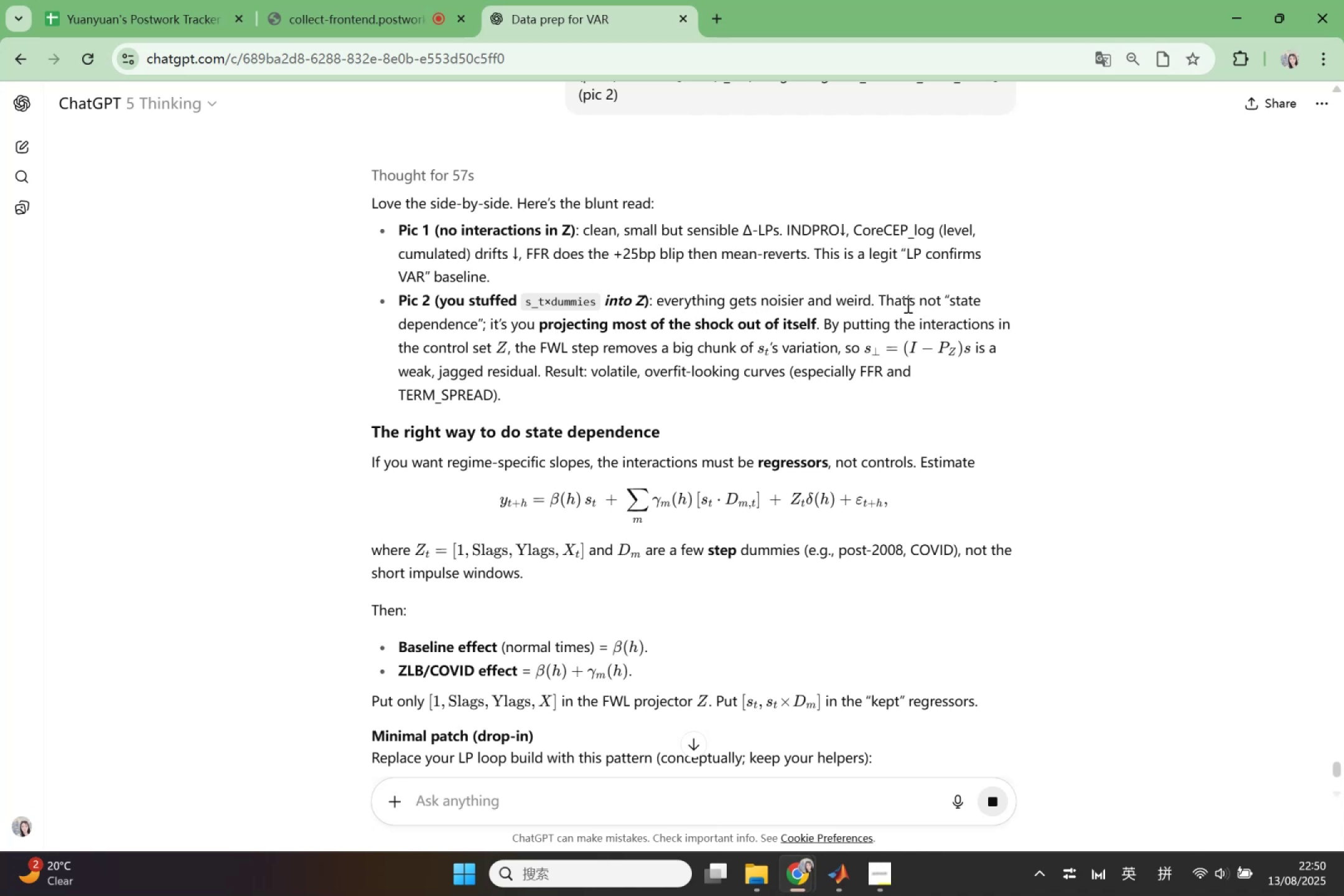 
scroll: coordinate [728, 461], scroll_direction: down, amount: 5.0
 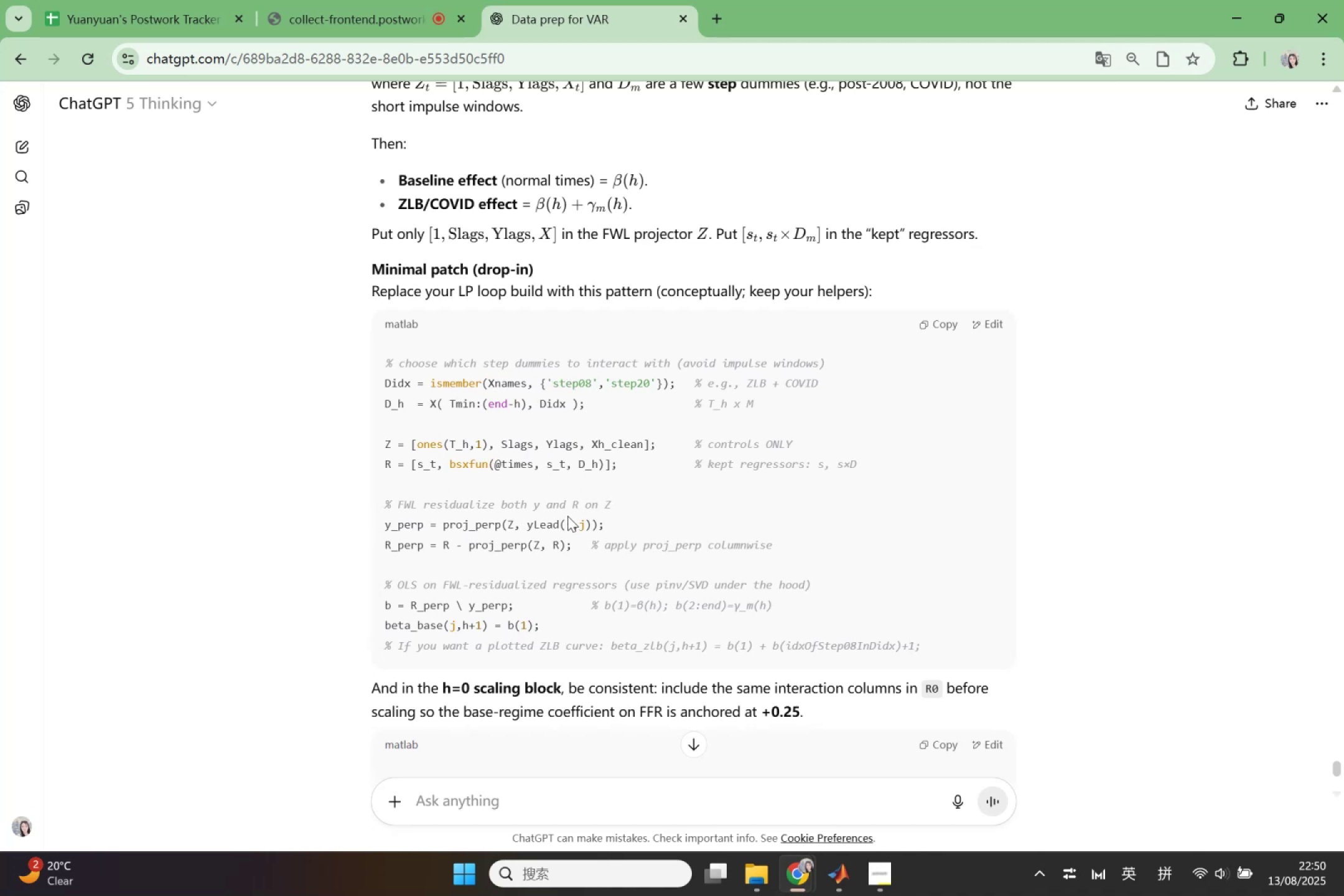 
wait(20.39)
 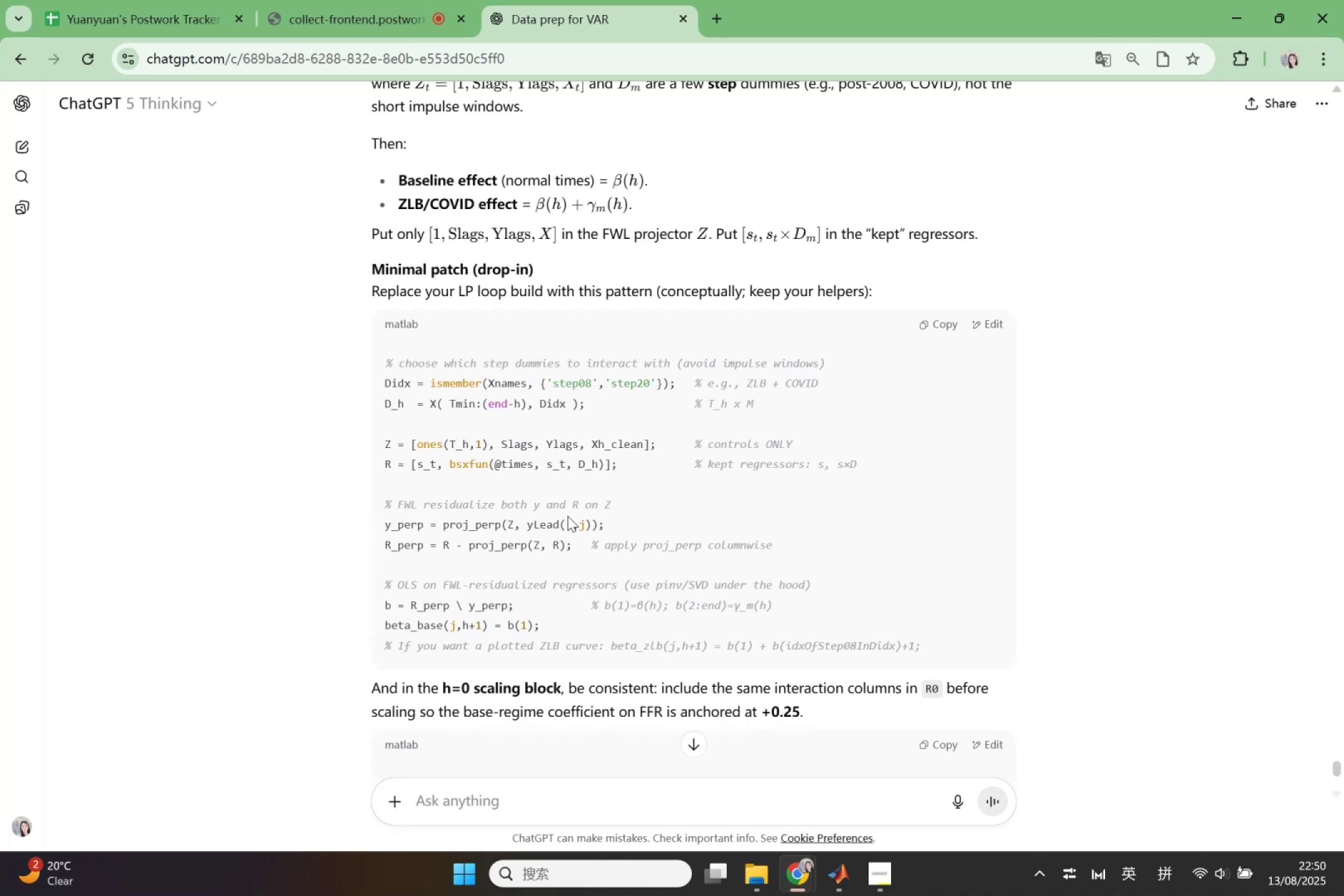 
mouse_move([843, 874])
 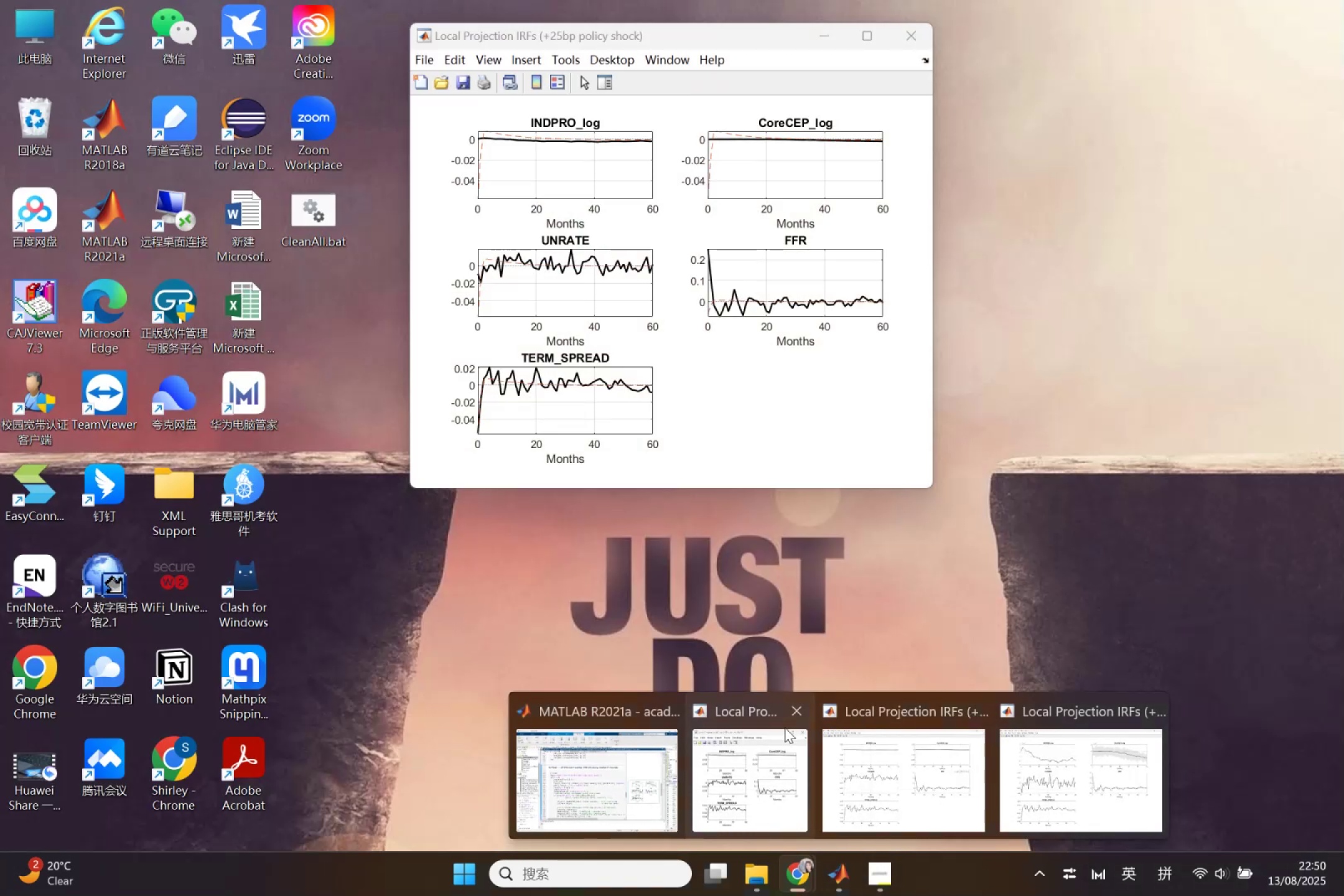 
left_click([792, 717])
 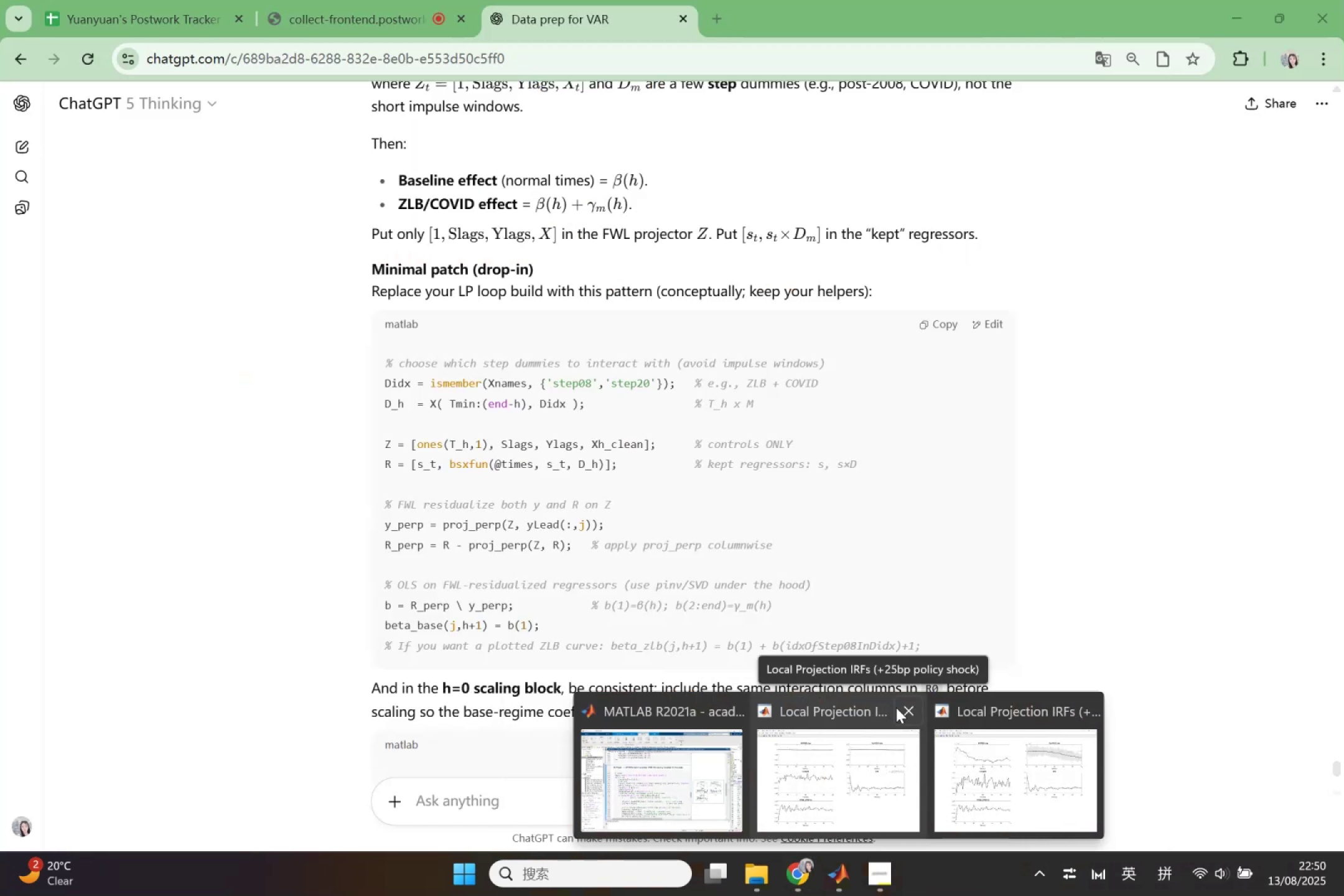 
left_click([909, 711])
 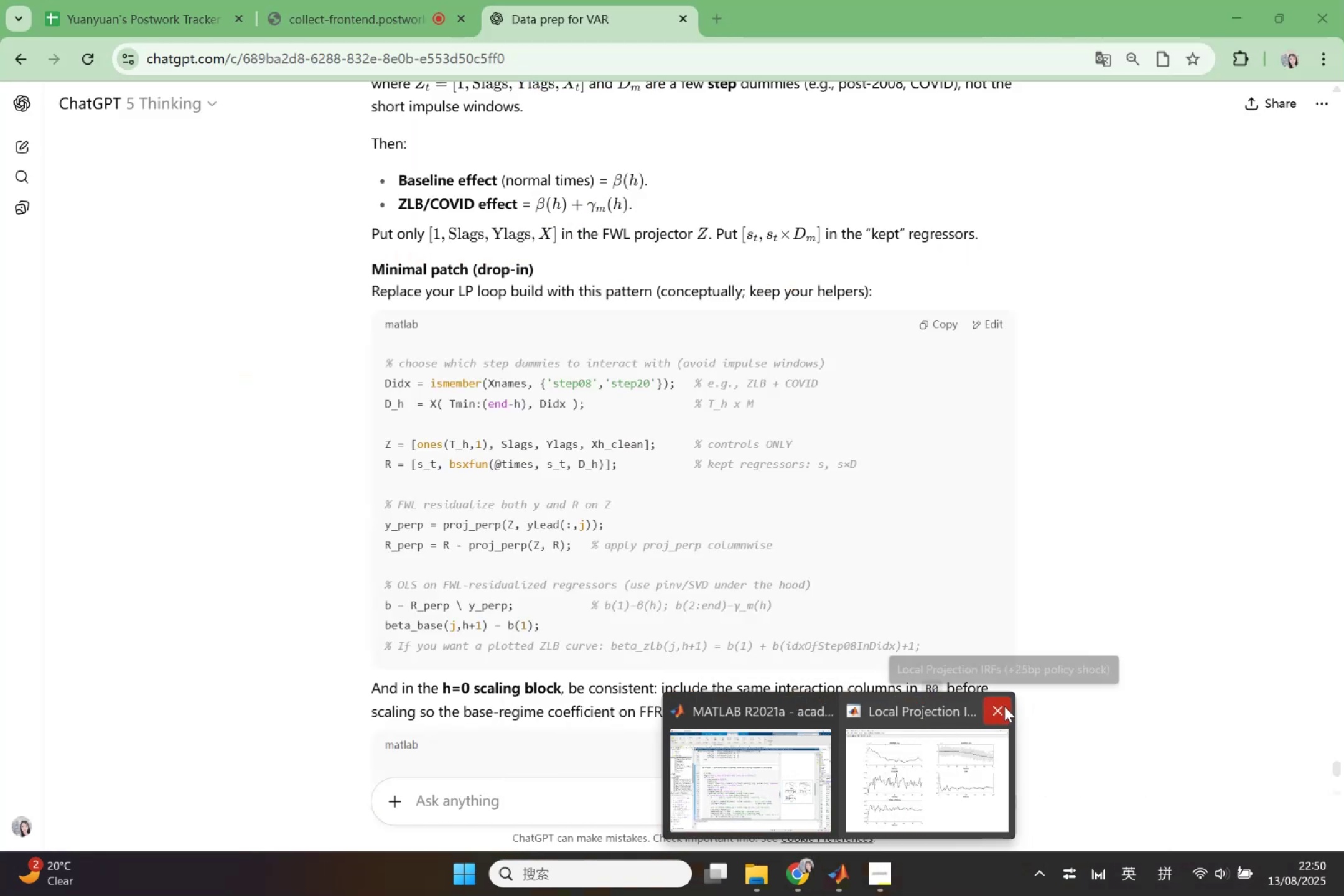 
left_click([1004, 706])
 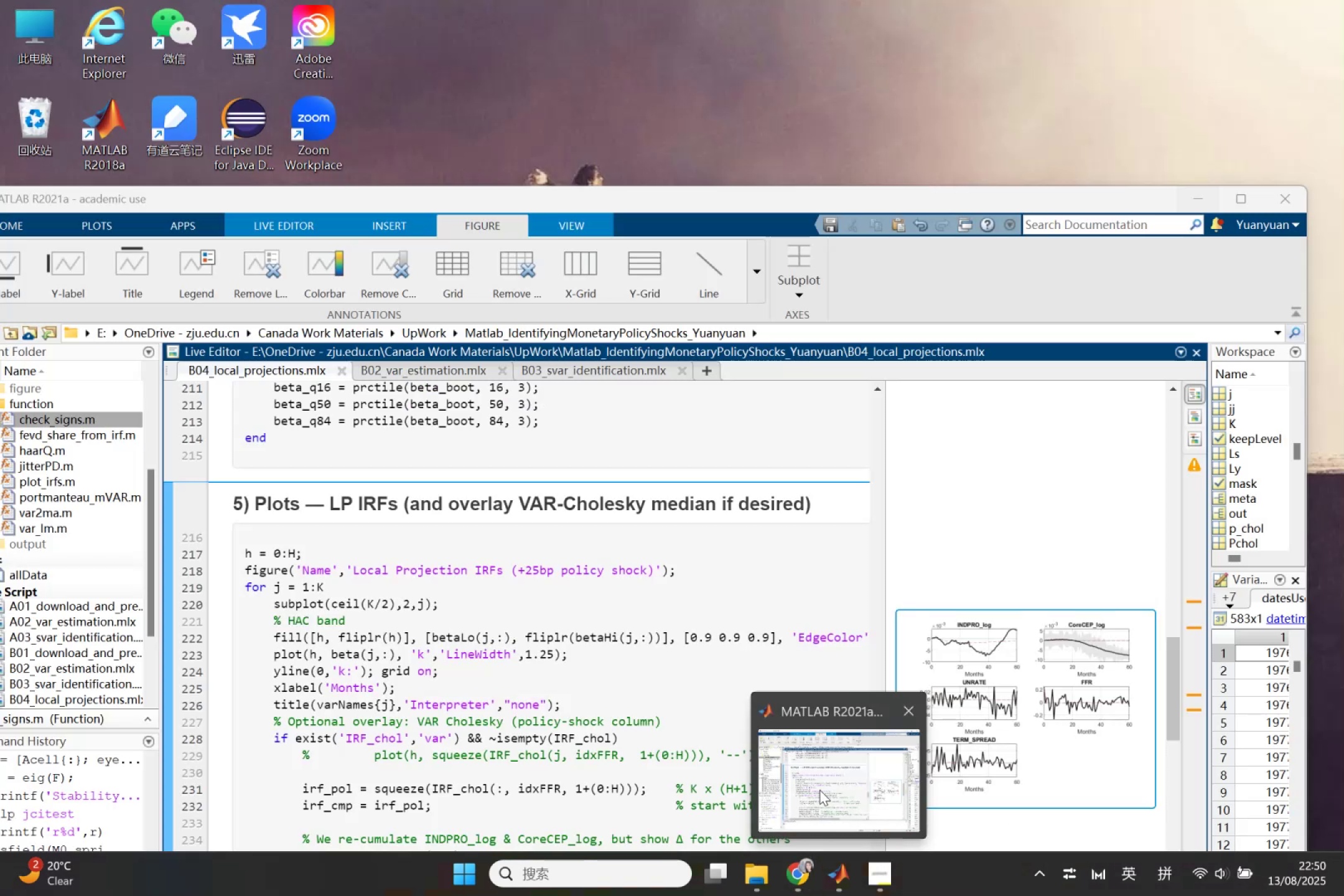 
left_click([819, 790])
 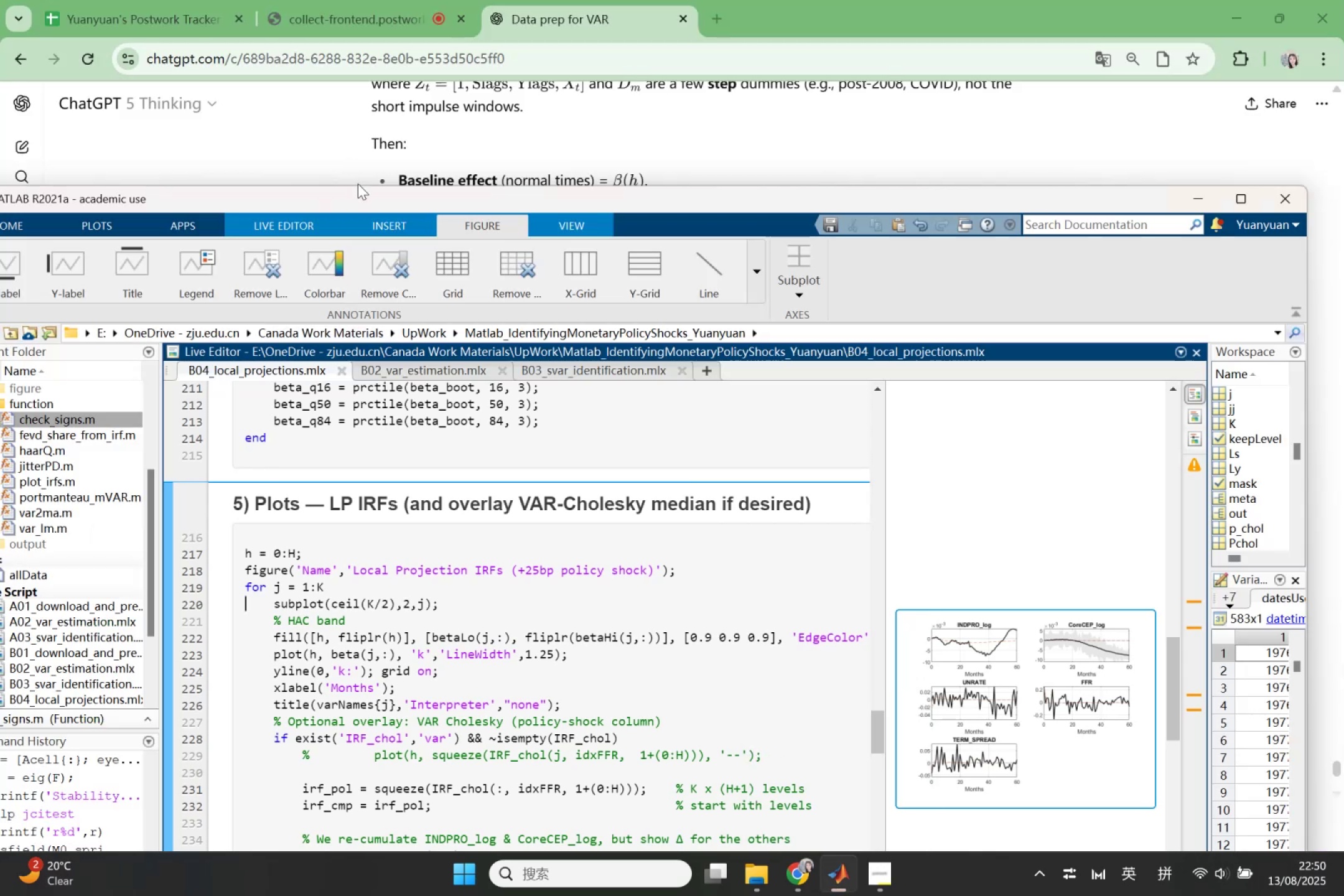 
left_click_drag(start_coordinate=[370, 197], to_coordinate=[882, 730])
 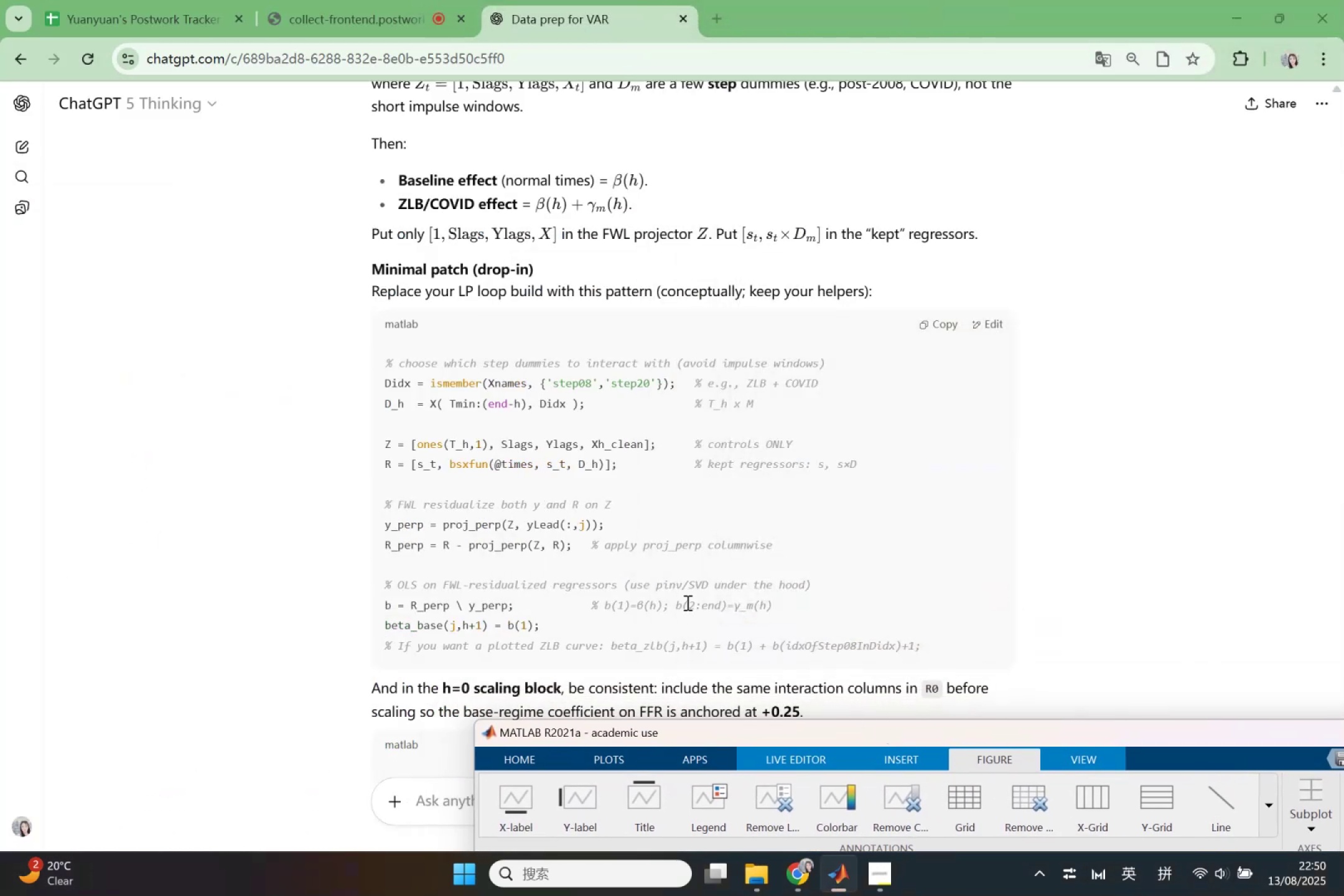 
scroll: coordinate [685, 599], scroll_direction: down, amount: 5.0
 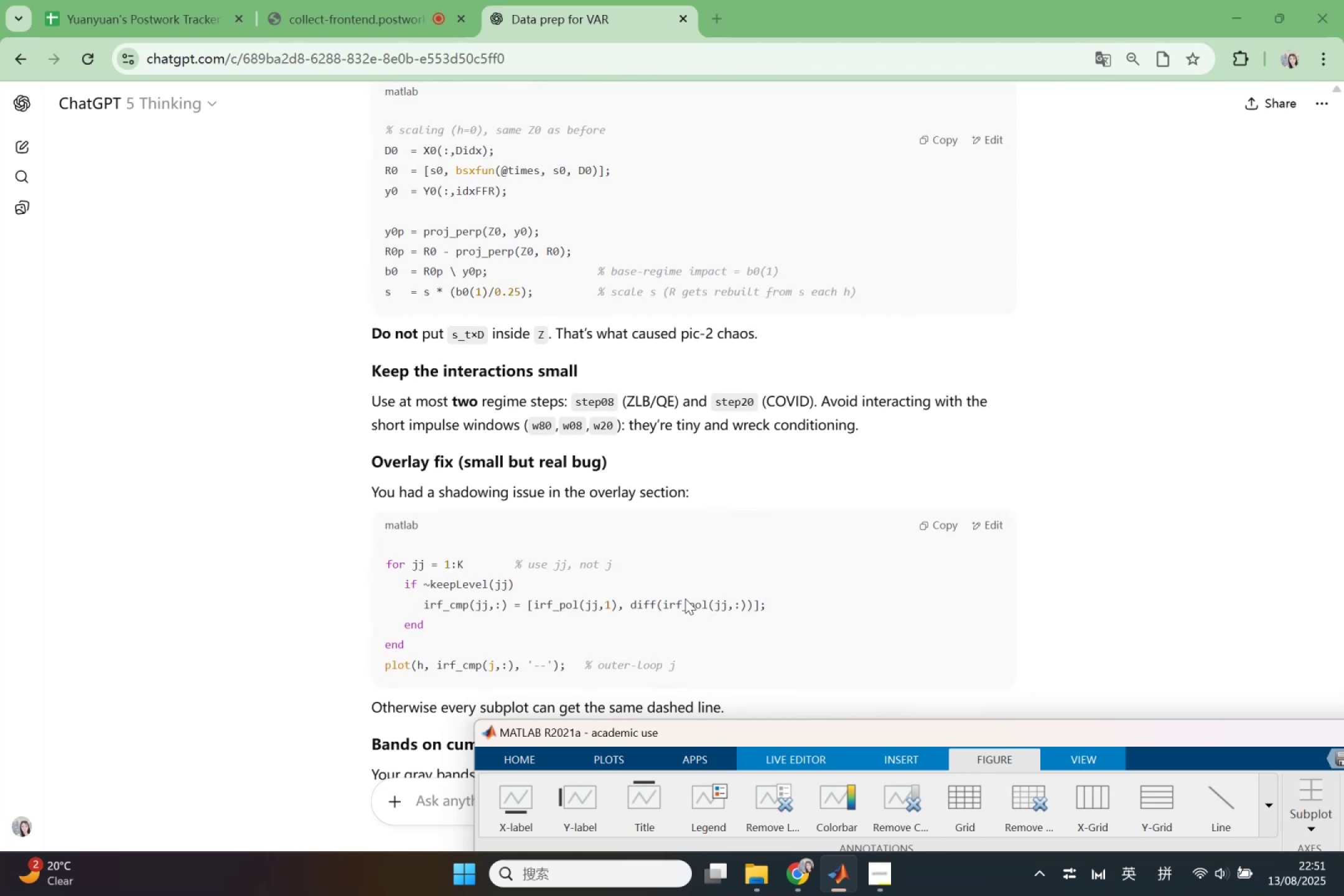 
wait(7.21)
 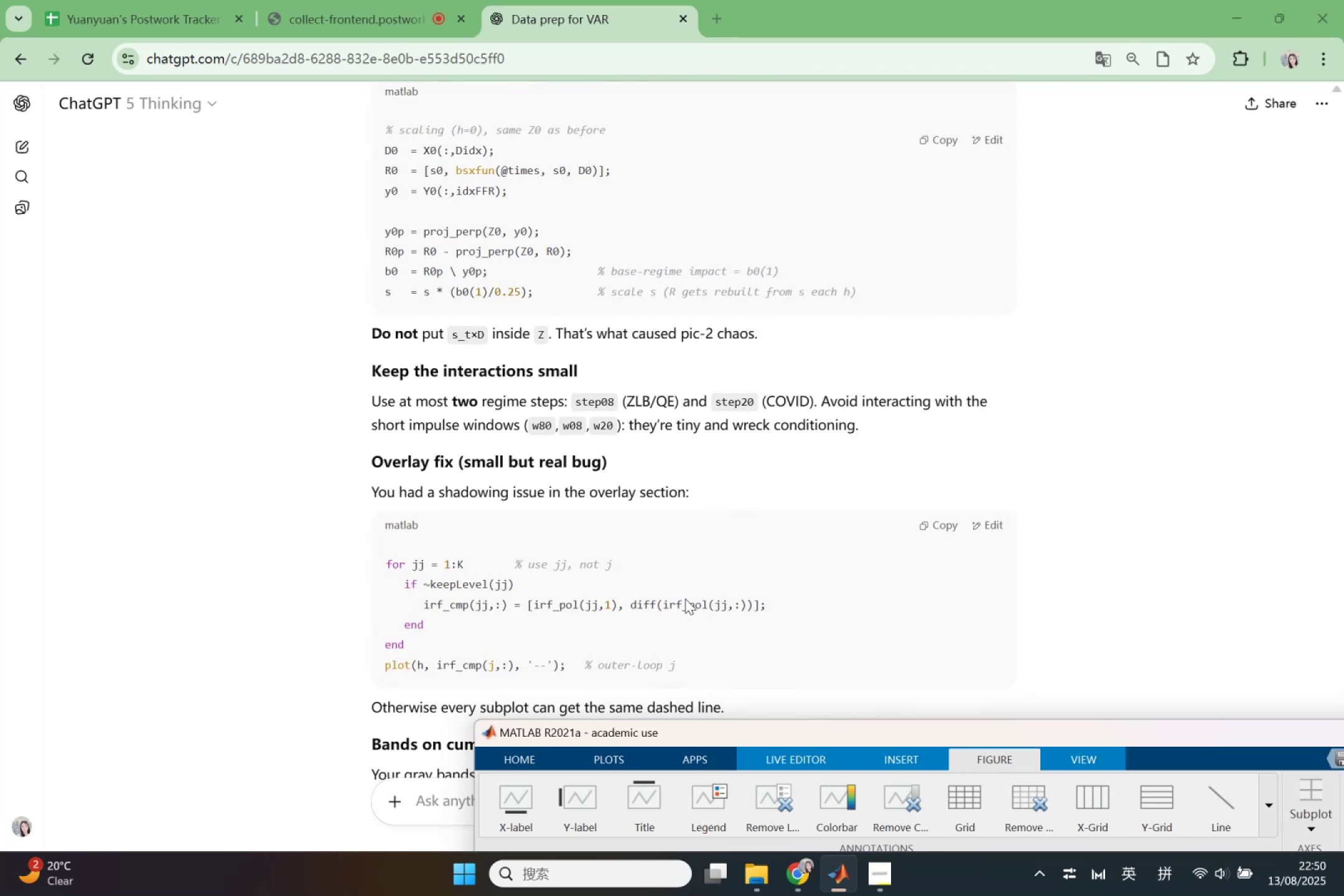 
scroll: coordinate [687, 590], scroll_direction: down, amount: 4.0
 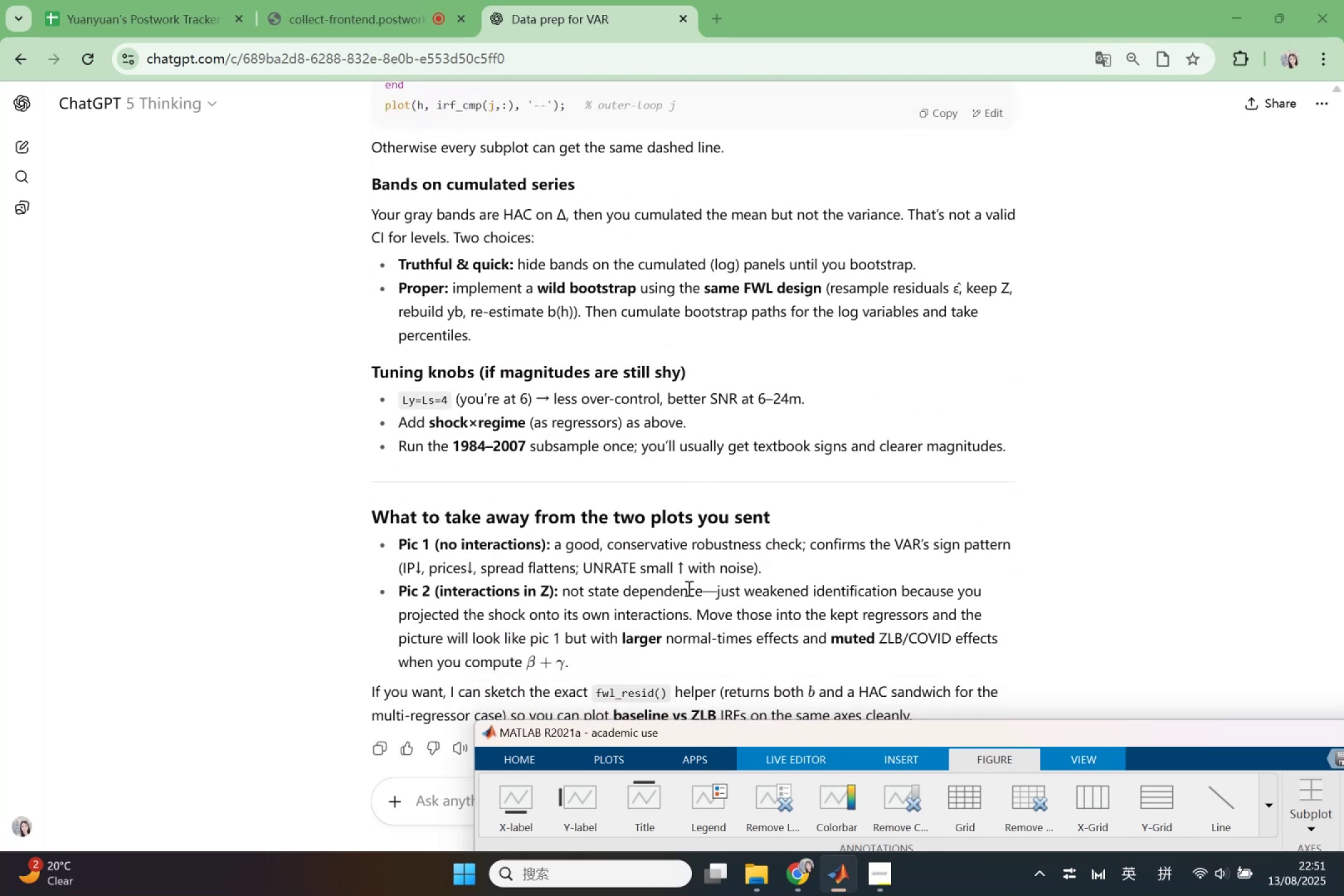 
scroll: coordinate [689, 584], scroll_direction: up, amount: 4.0
 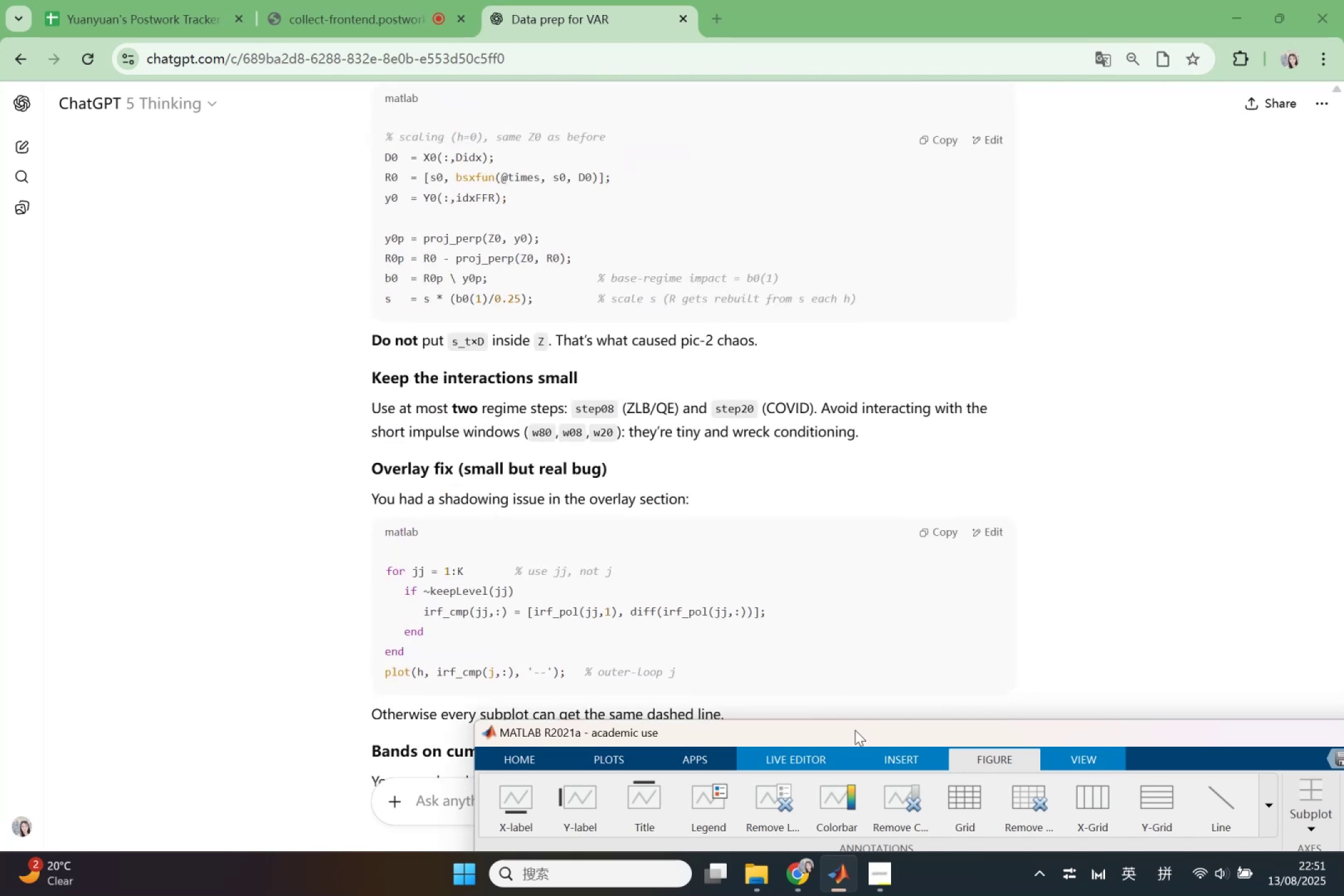 
left_click_drag(start_coordinate=[863, 737], to_coordinate=[900, 335])
 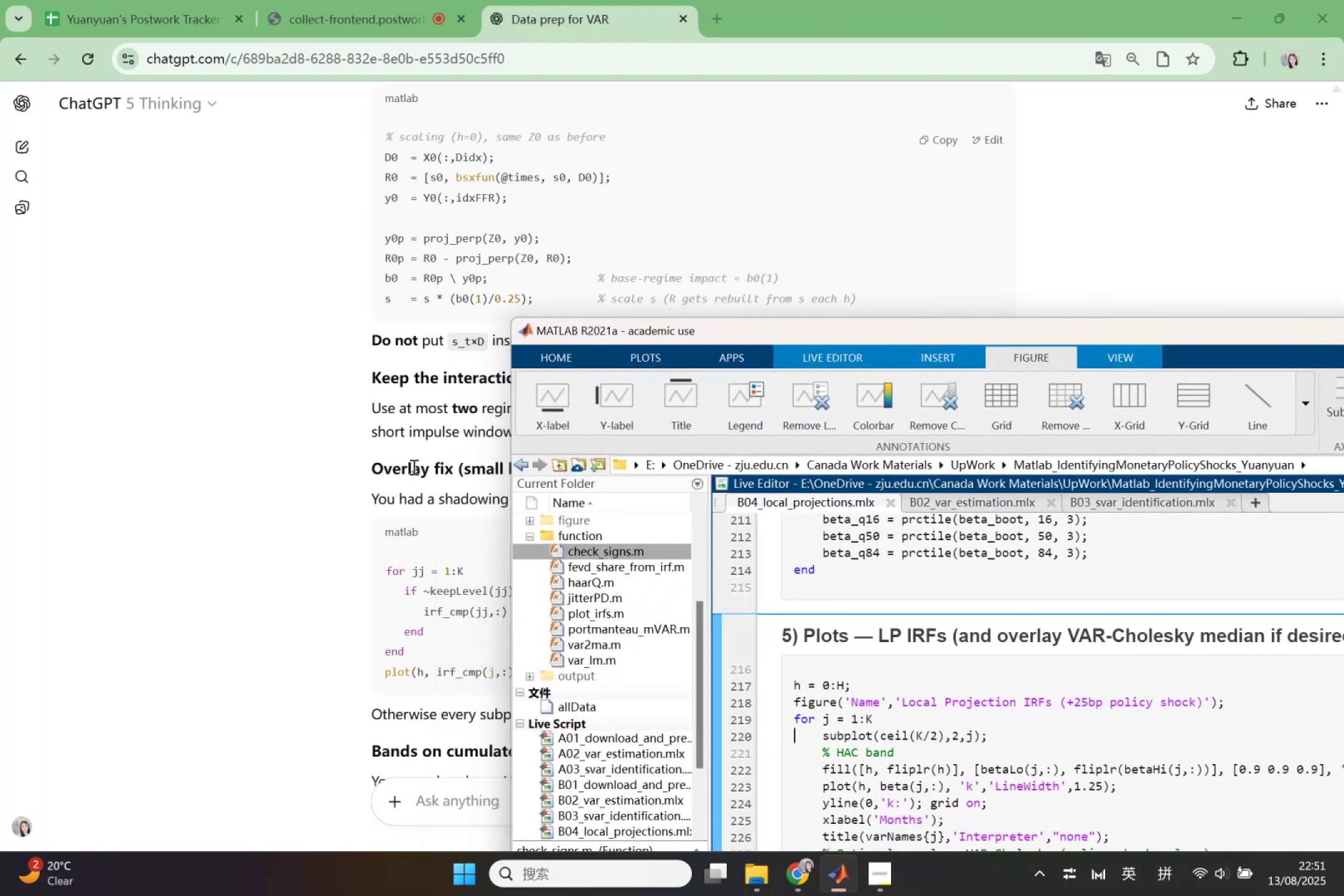 
scroll: coordinate [390, 478], scroll_direction: up, amount: 6.0
 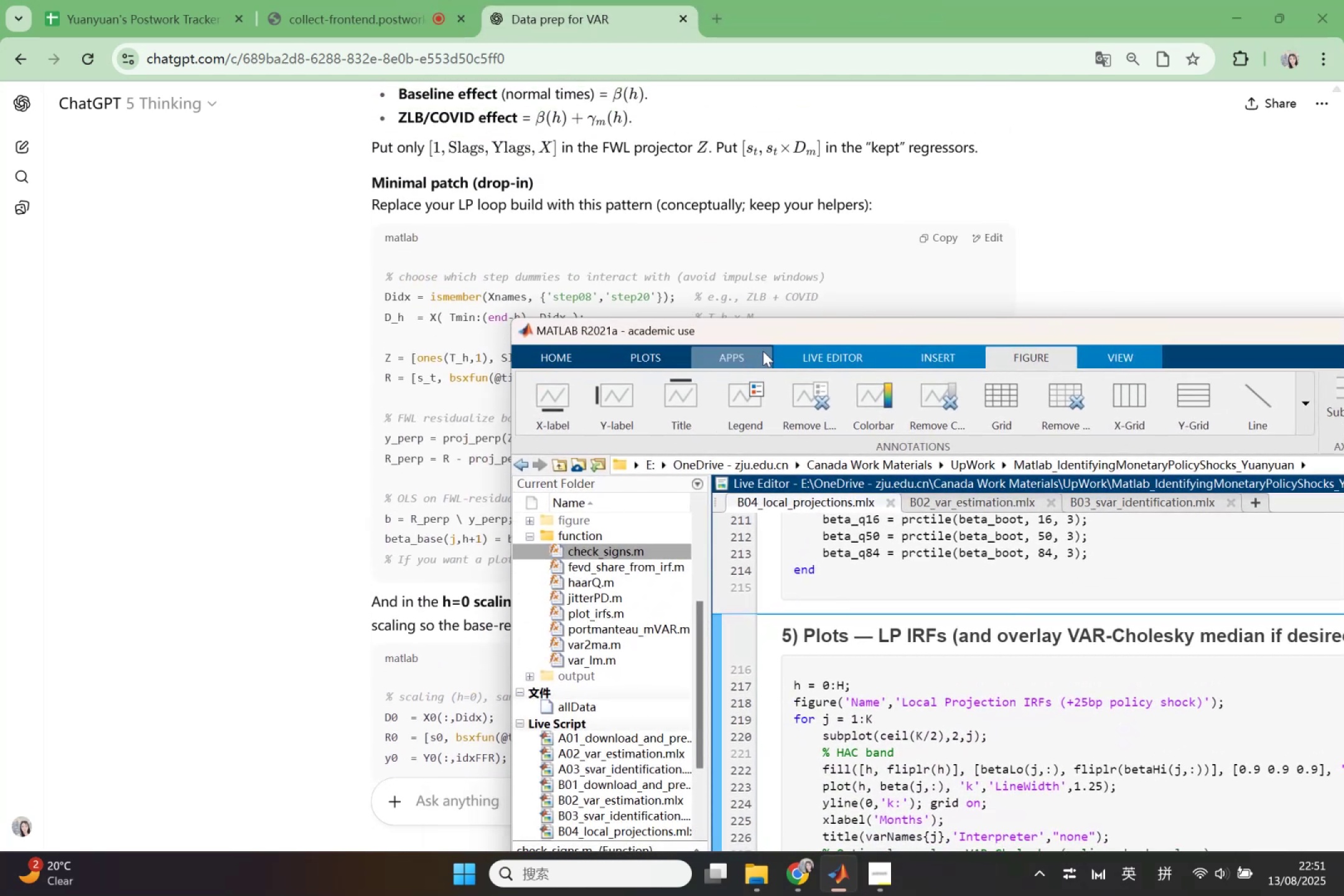 
left_click_drag(start_coordinate=[773, 335], to_coordinate=[830, 272])
 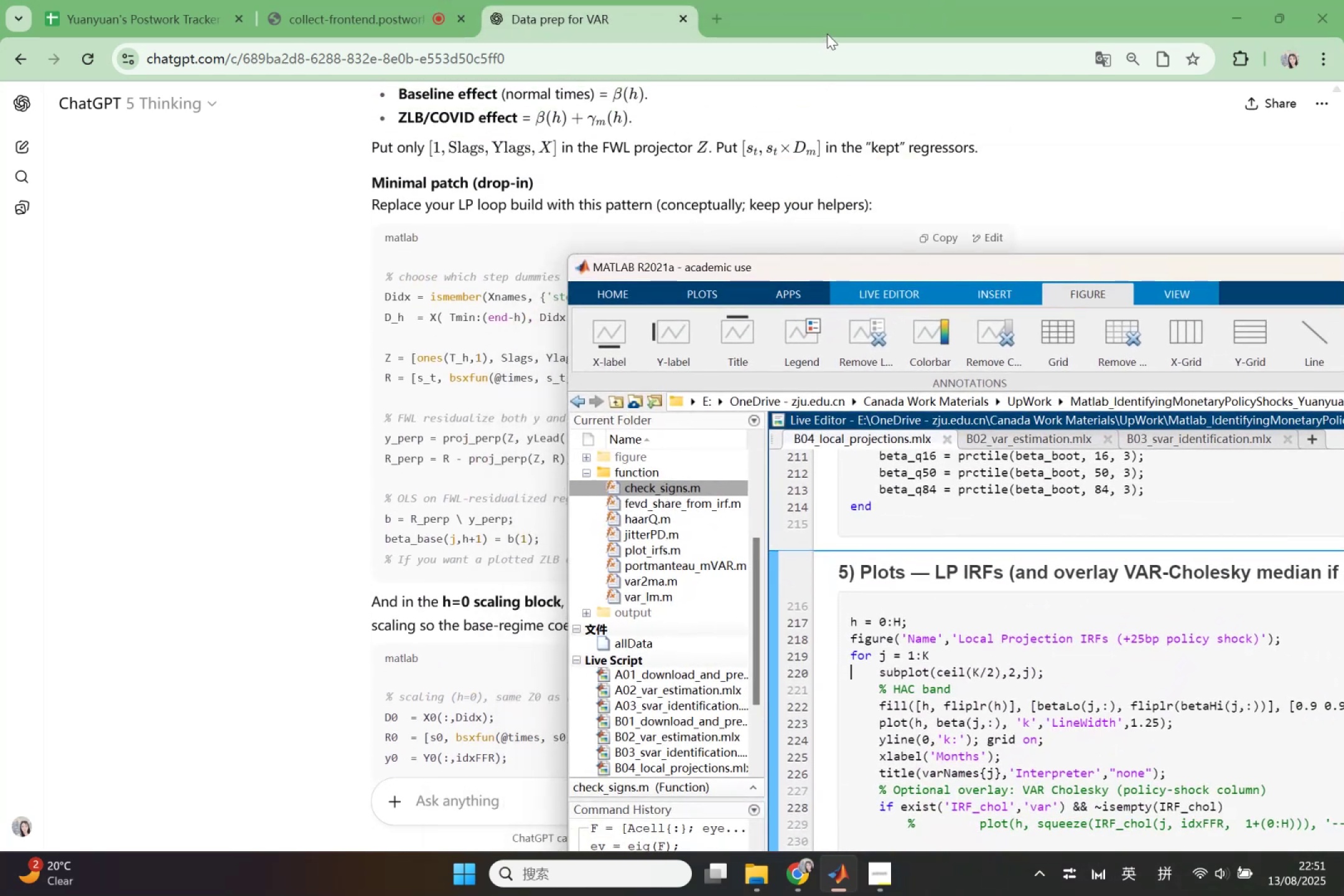 
left_click_drag(start_coordinate=[828, 9], to_coordinate=[442, 53])
 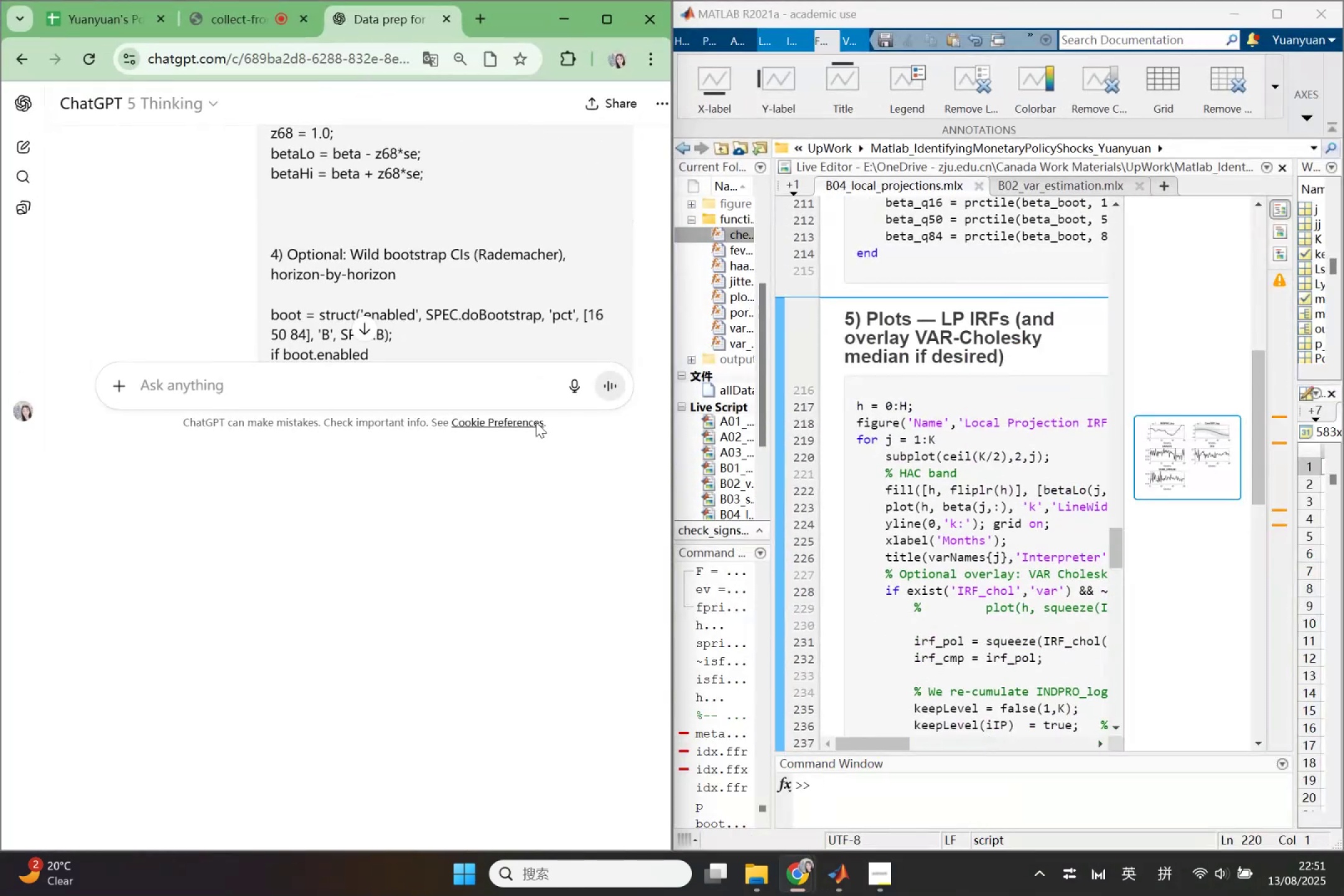 
scroll: coordinate [503, 605], scroll_direction: down, amount: 49.0
 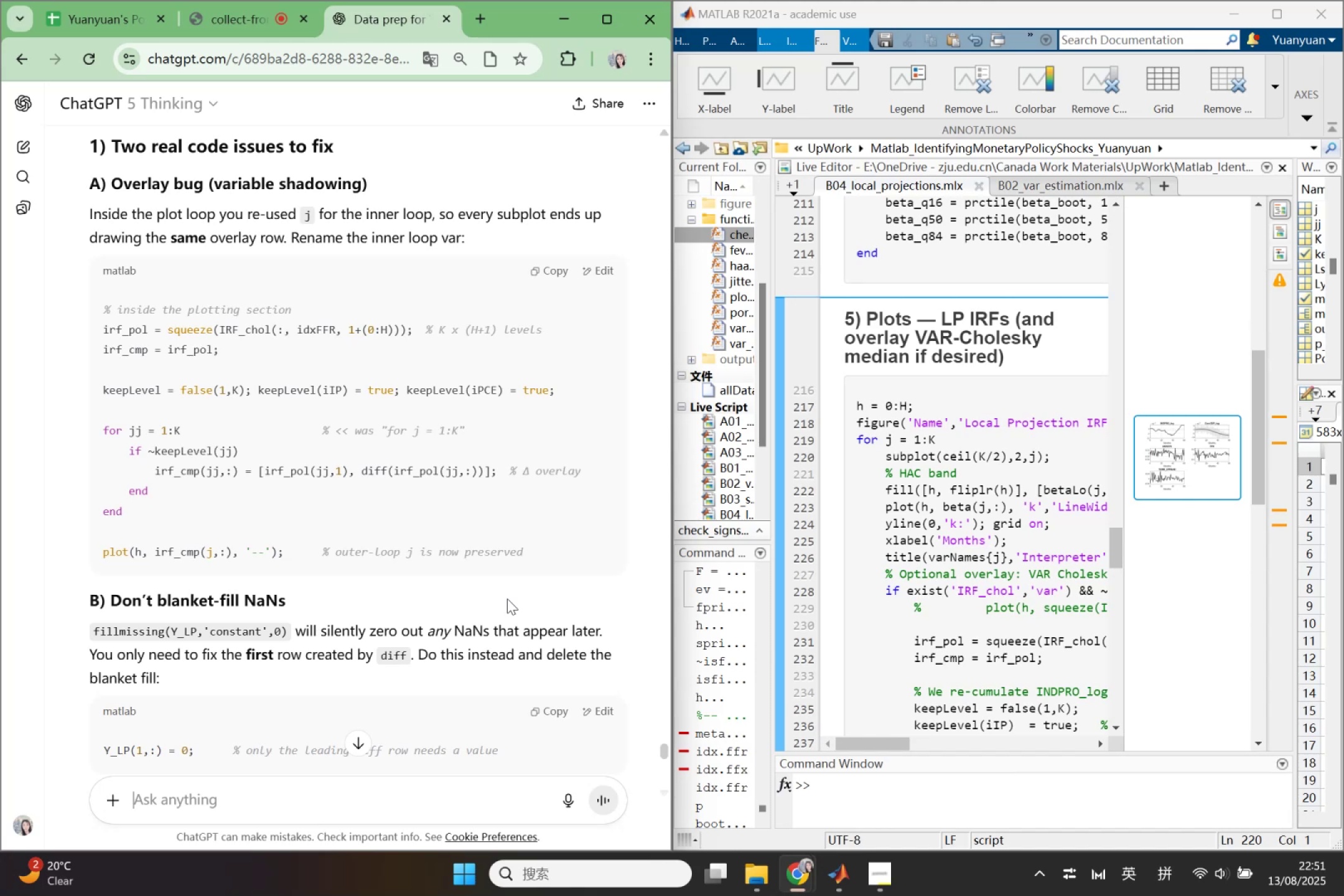 
wait(22.06)
 